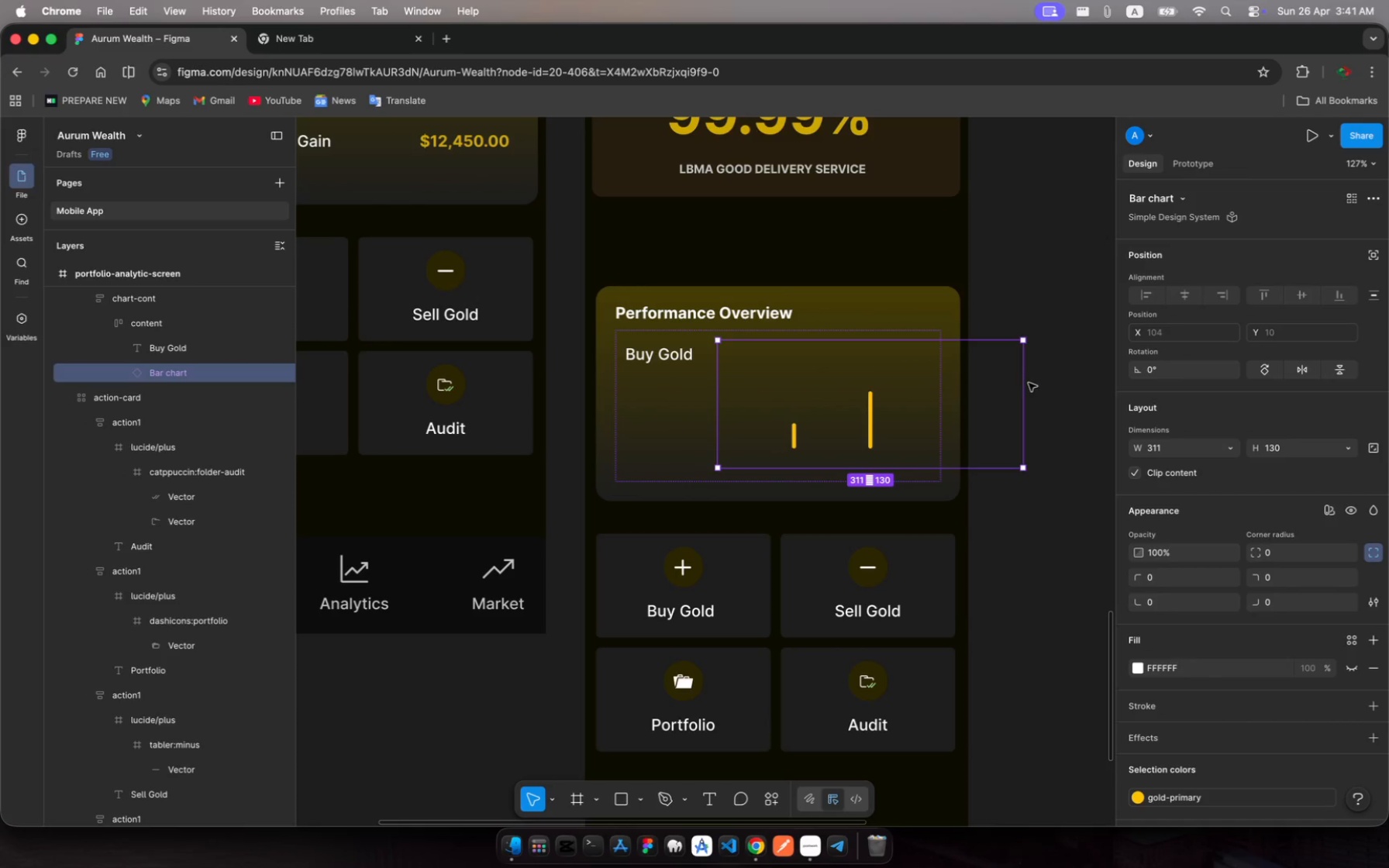 
left_click_drag(start_coordinate=[1025, 383], to_coordinate=[936, 385])
 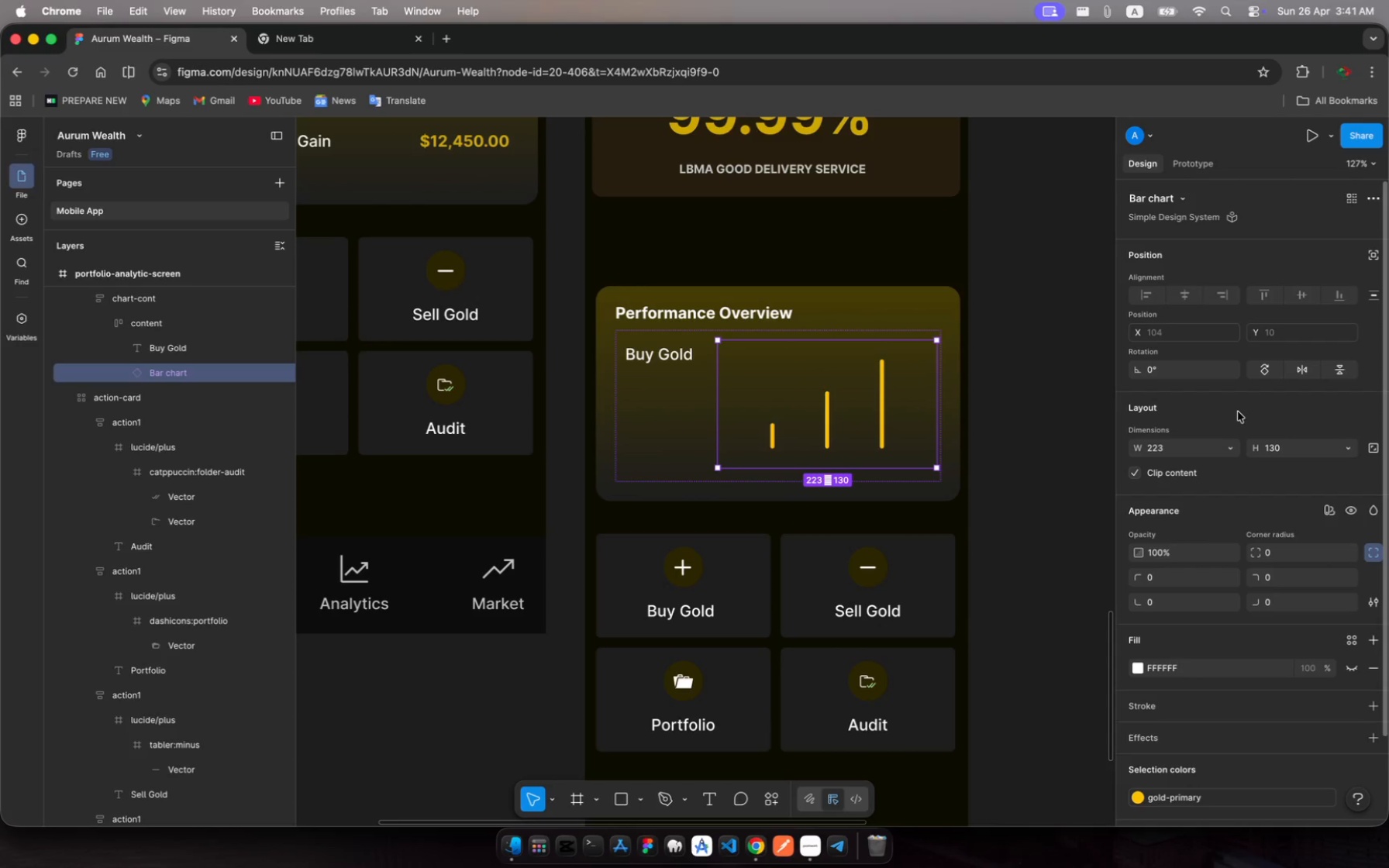 
wait(9.19)
 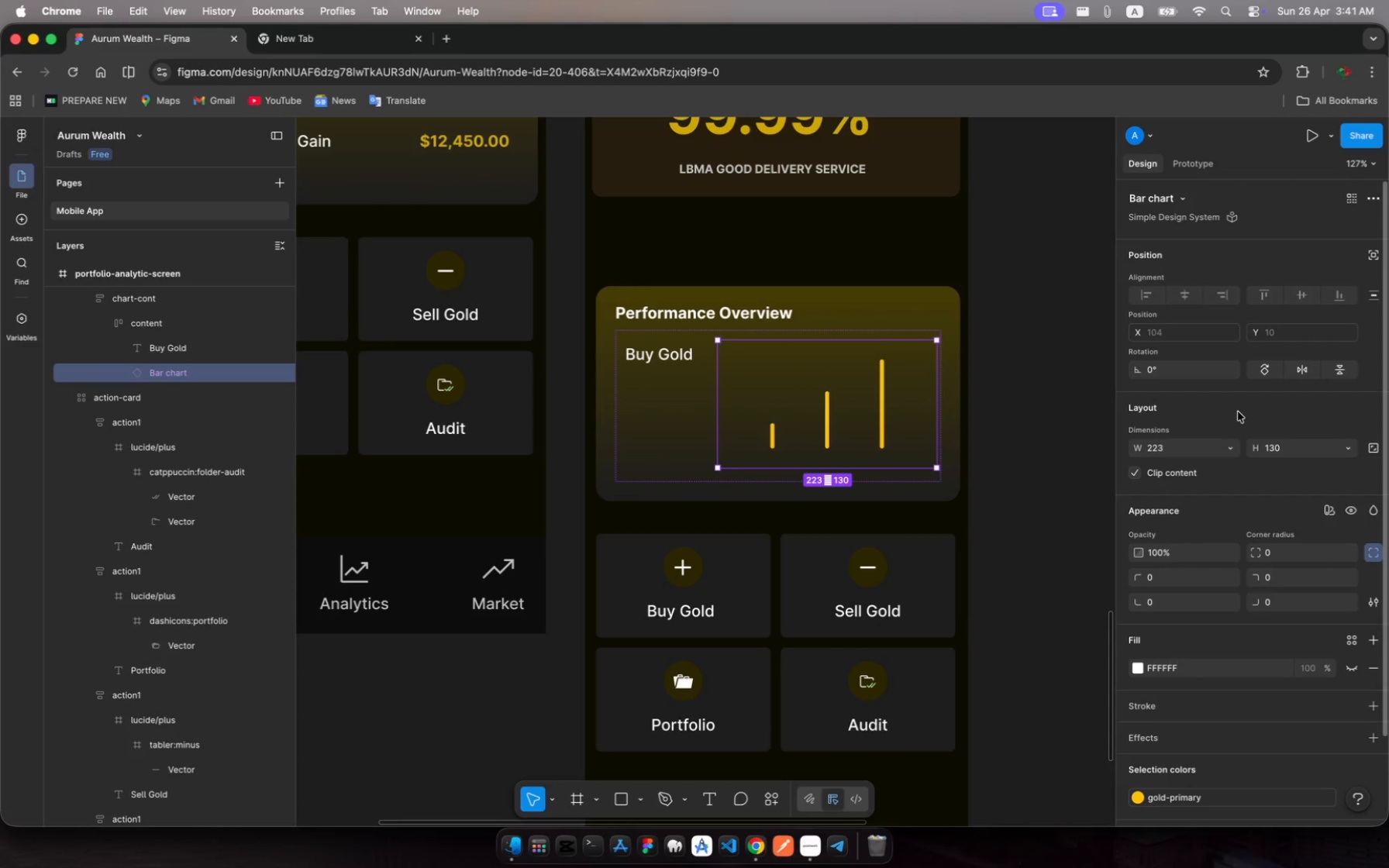 
scroll: coordinate [1261, 458], scroll_direction: up, amount: 3.0
 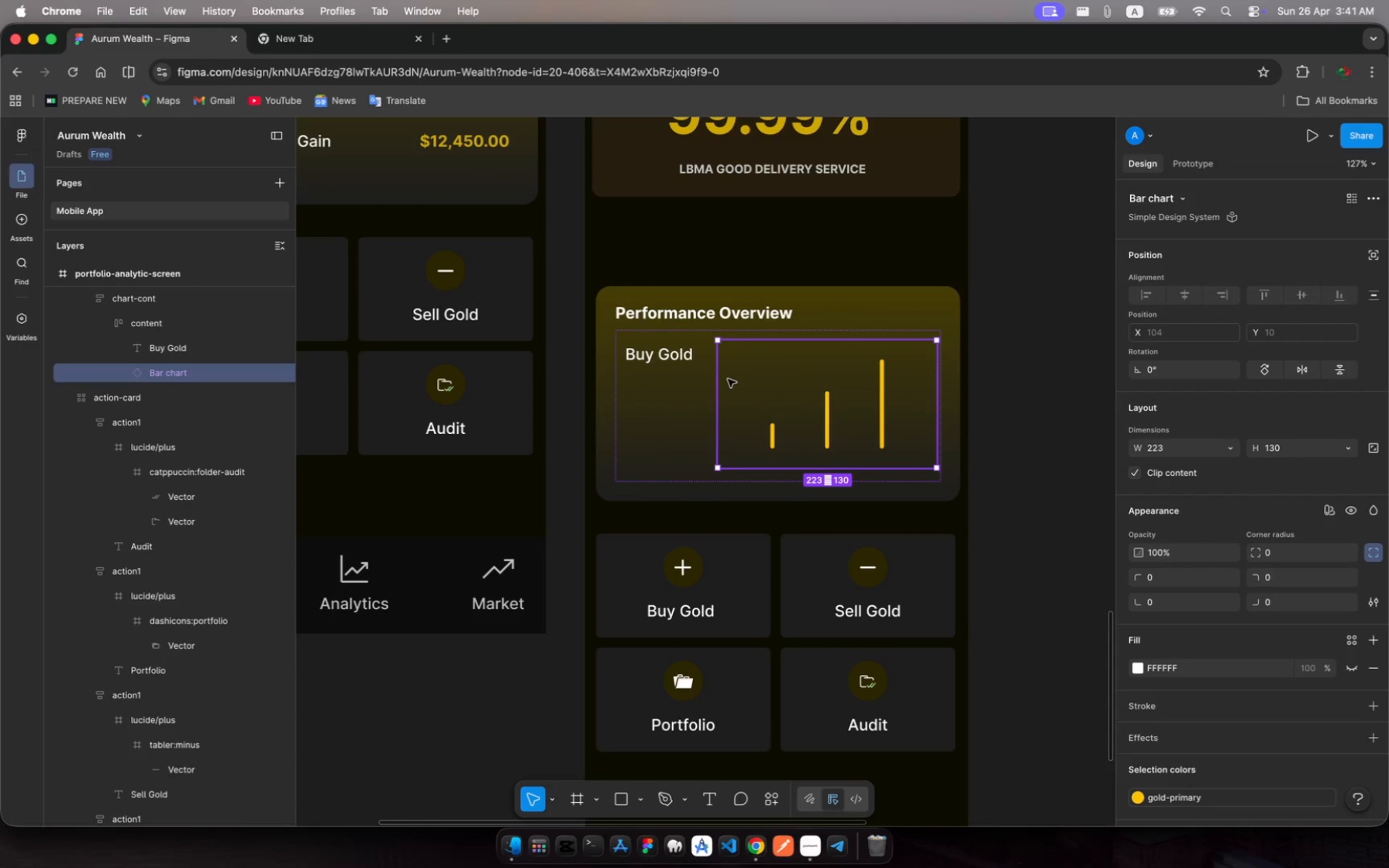 
wait(12.05)
 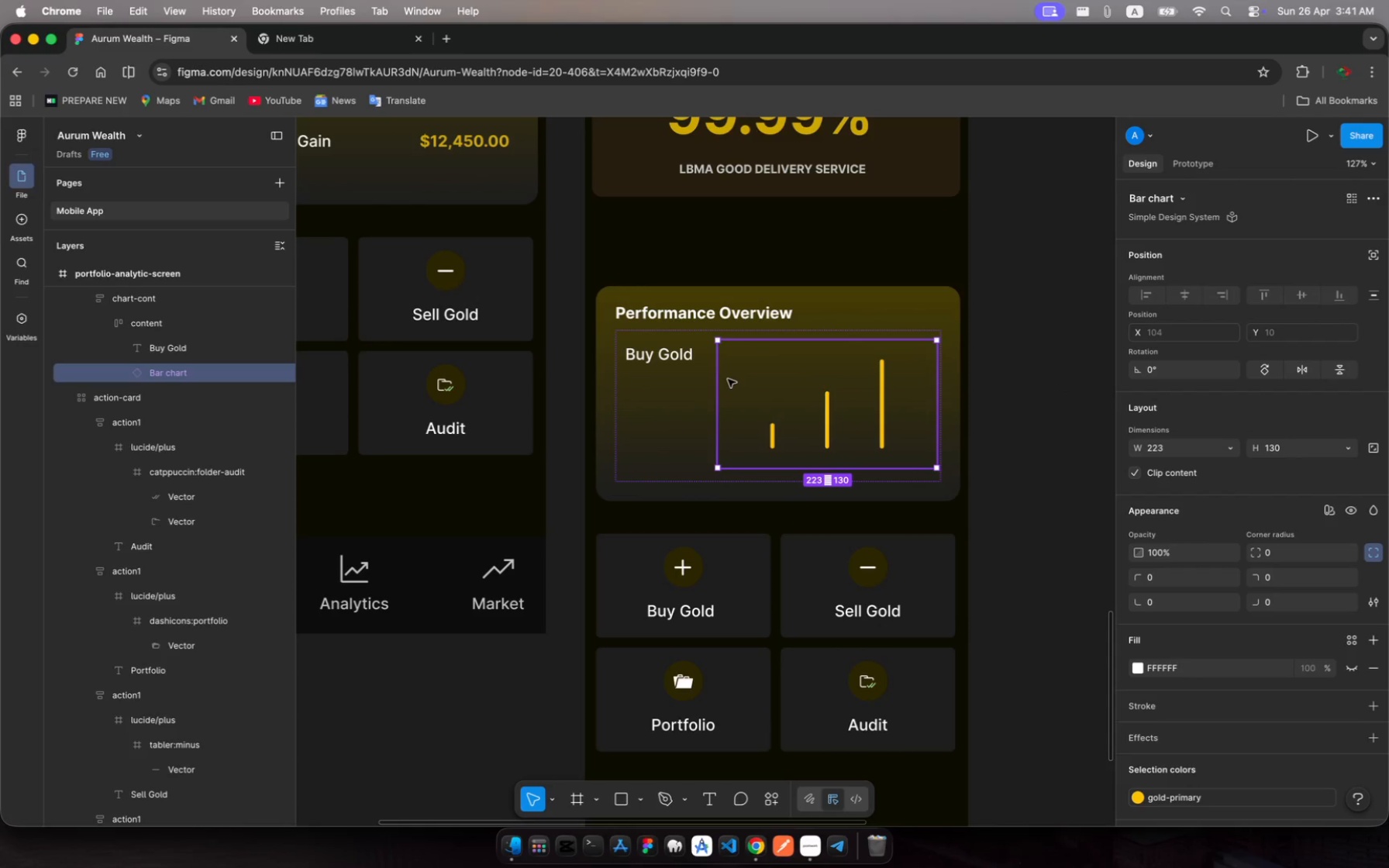 
left_click([123, 367])
 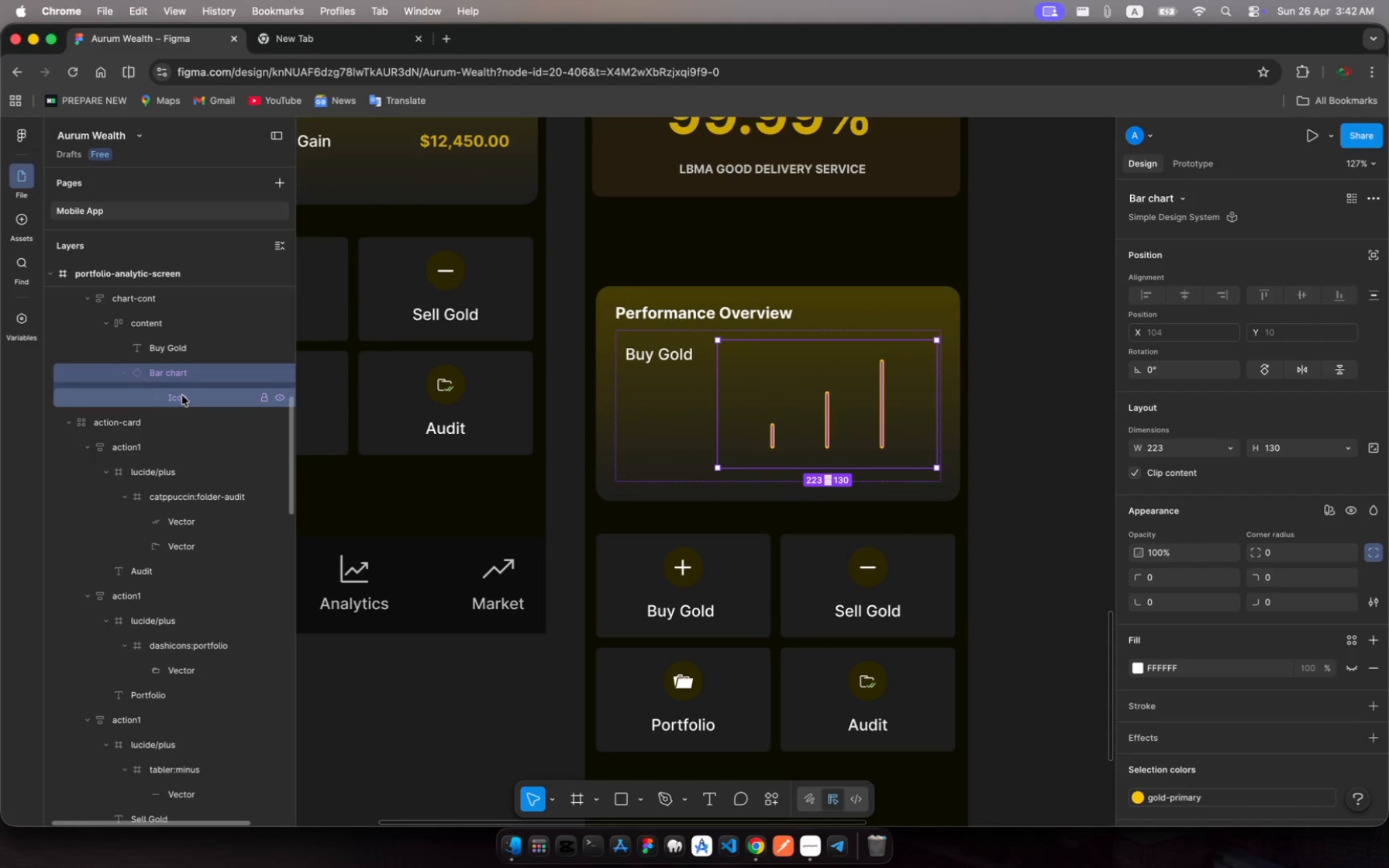 
left_click([182, 398])
 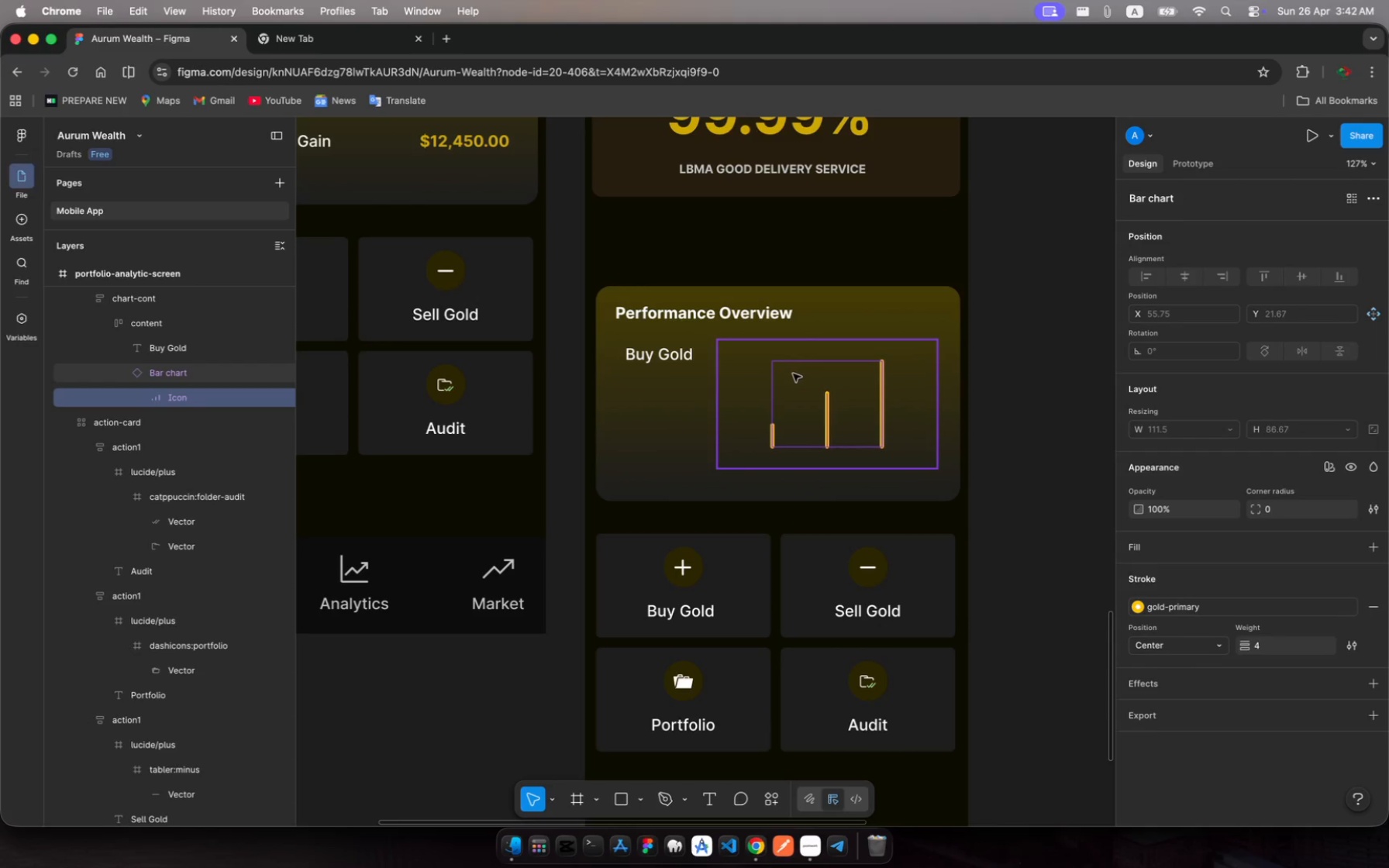 
left_click([804, 386])
 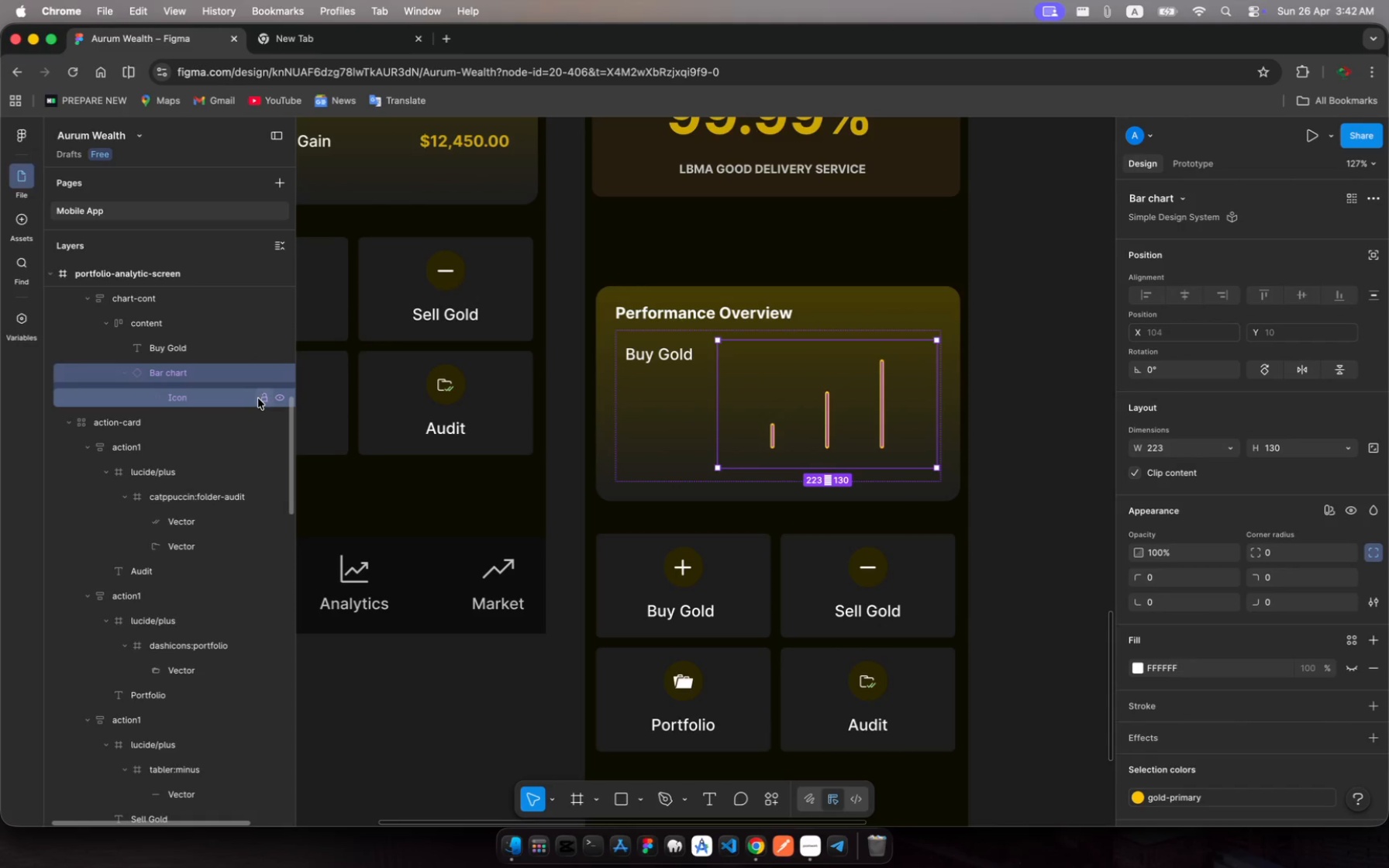 
left_click([260, 398])
 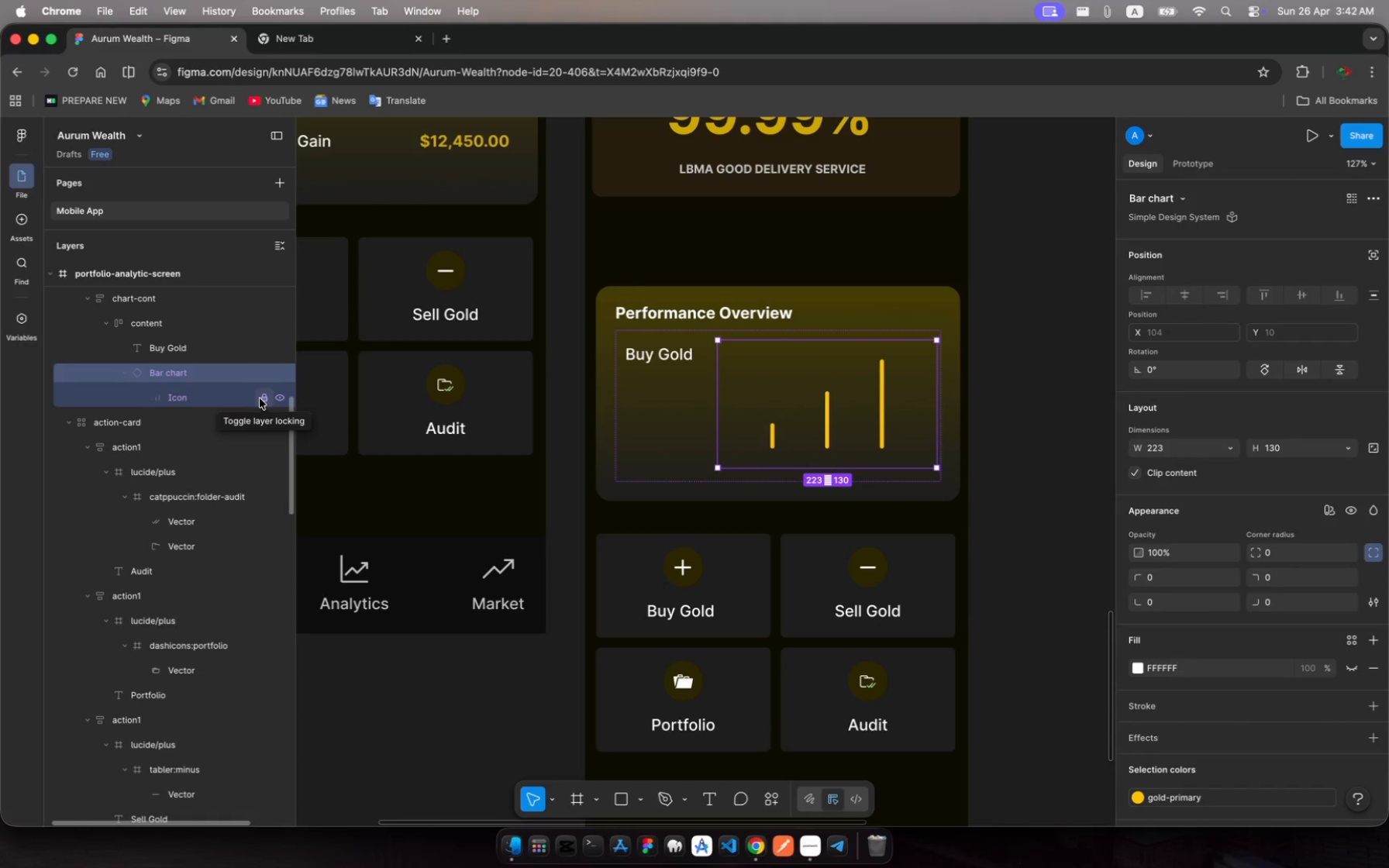 
left_click([260, 398])
 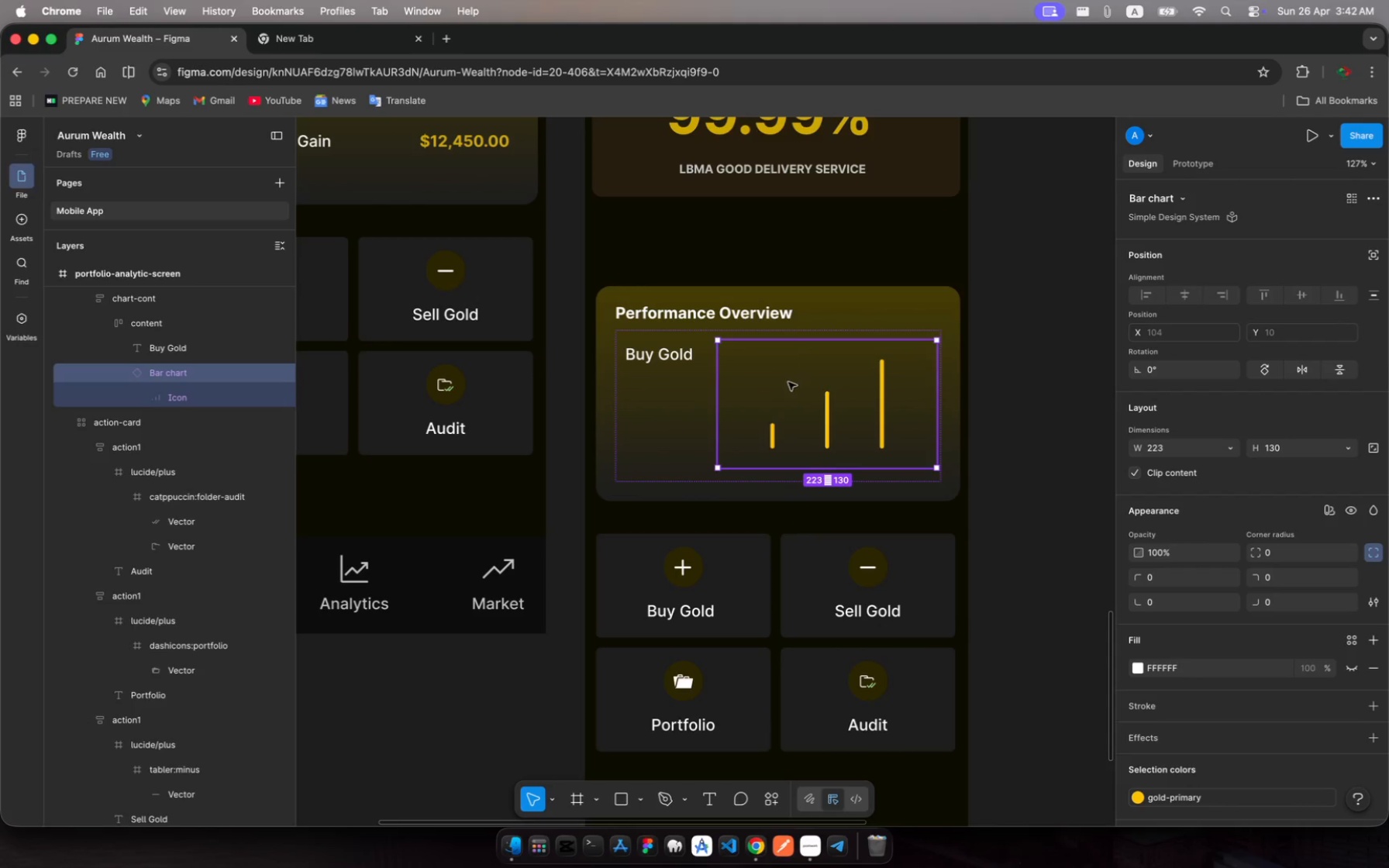 
wait(5.21)
 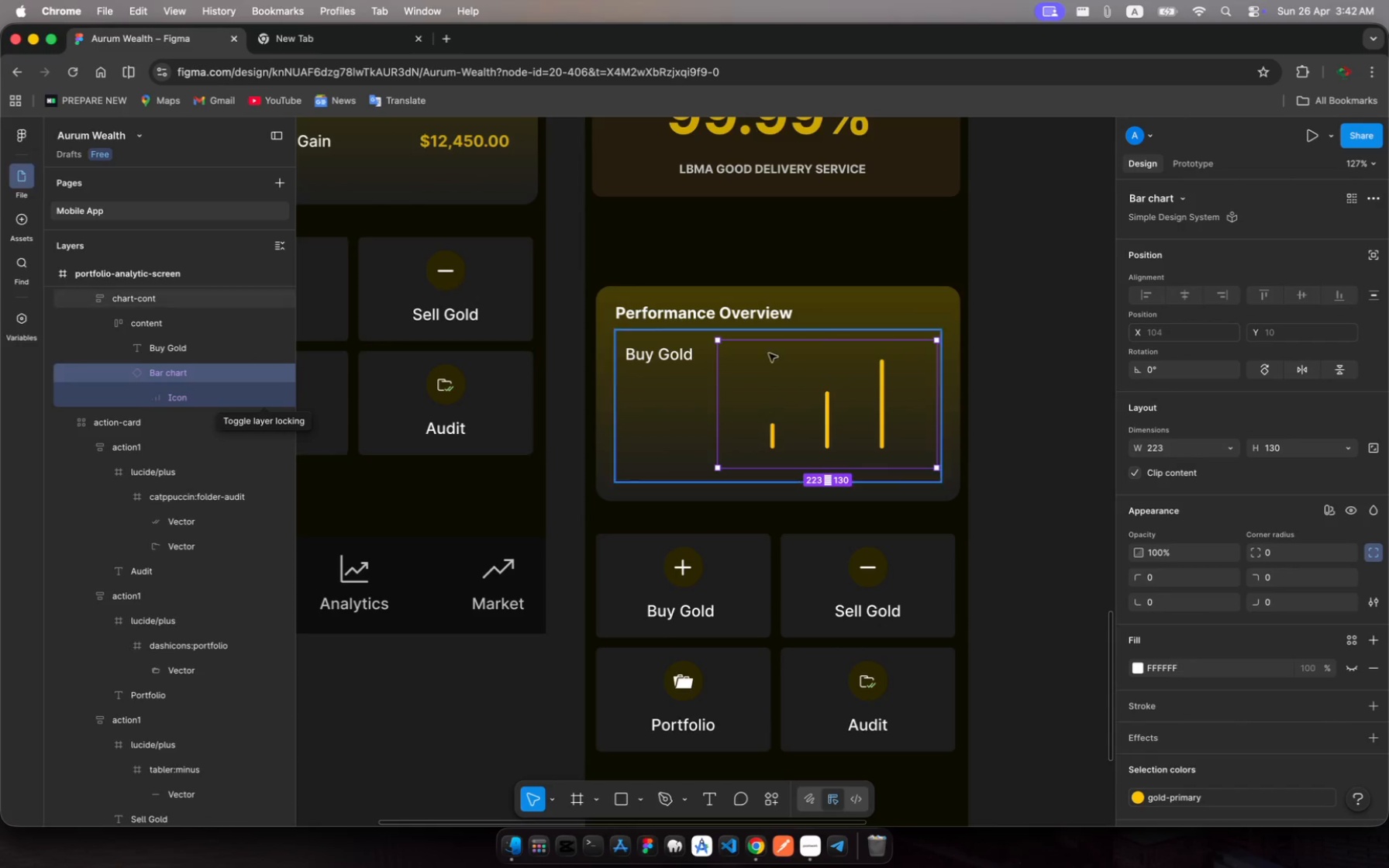 
left_click([197, 399])
 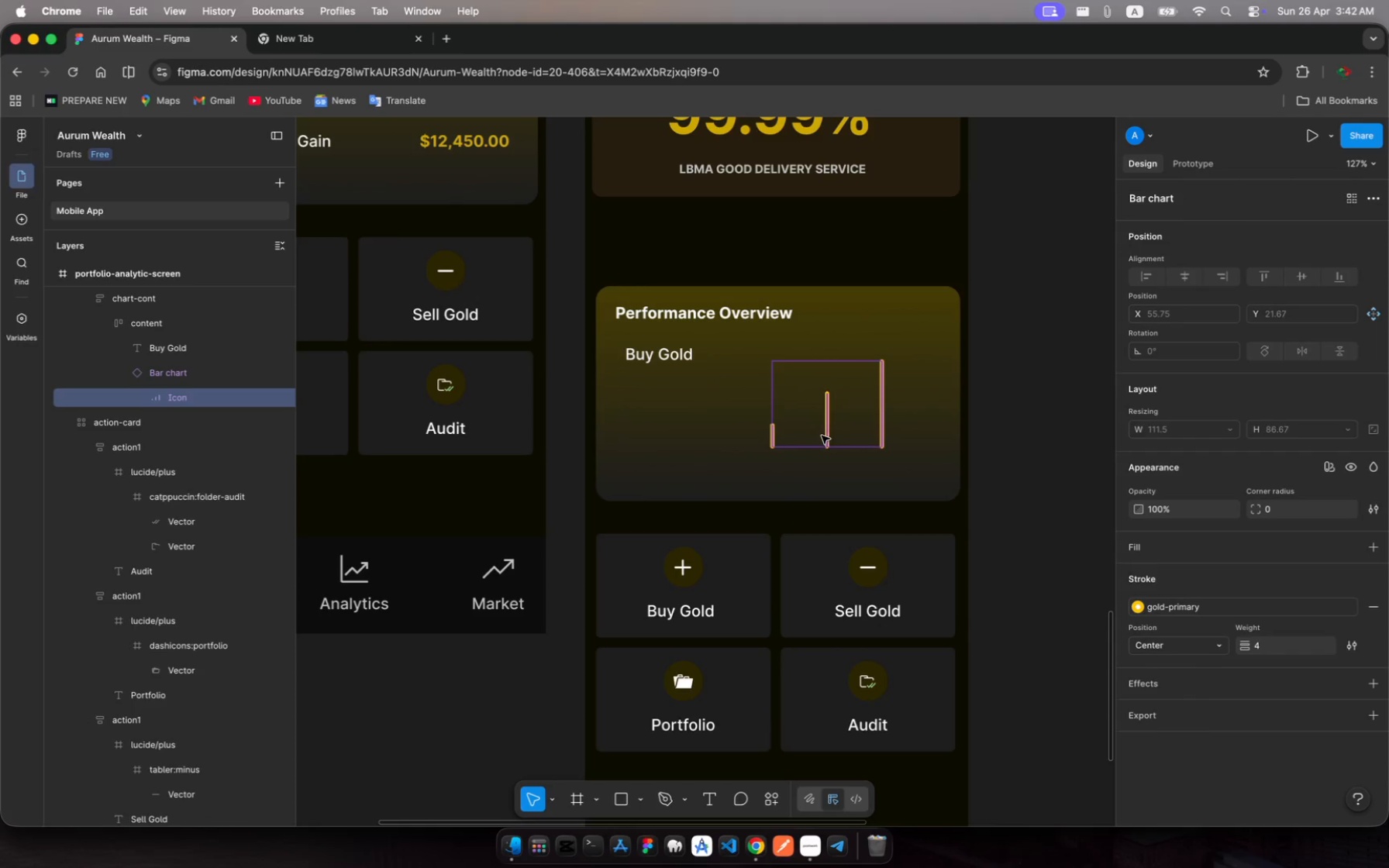 
left_click([176, 372])
 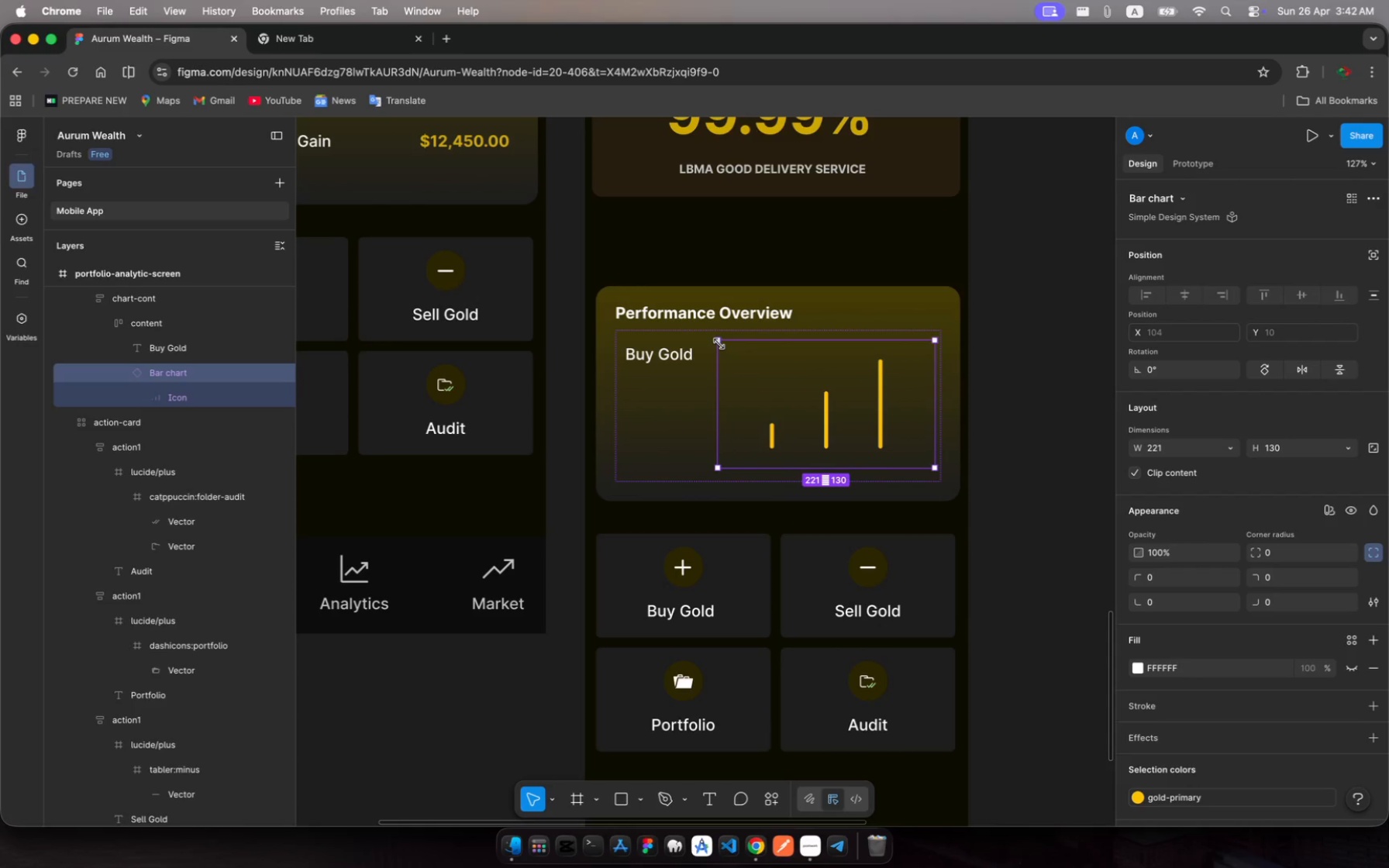 
wait(14.77)
 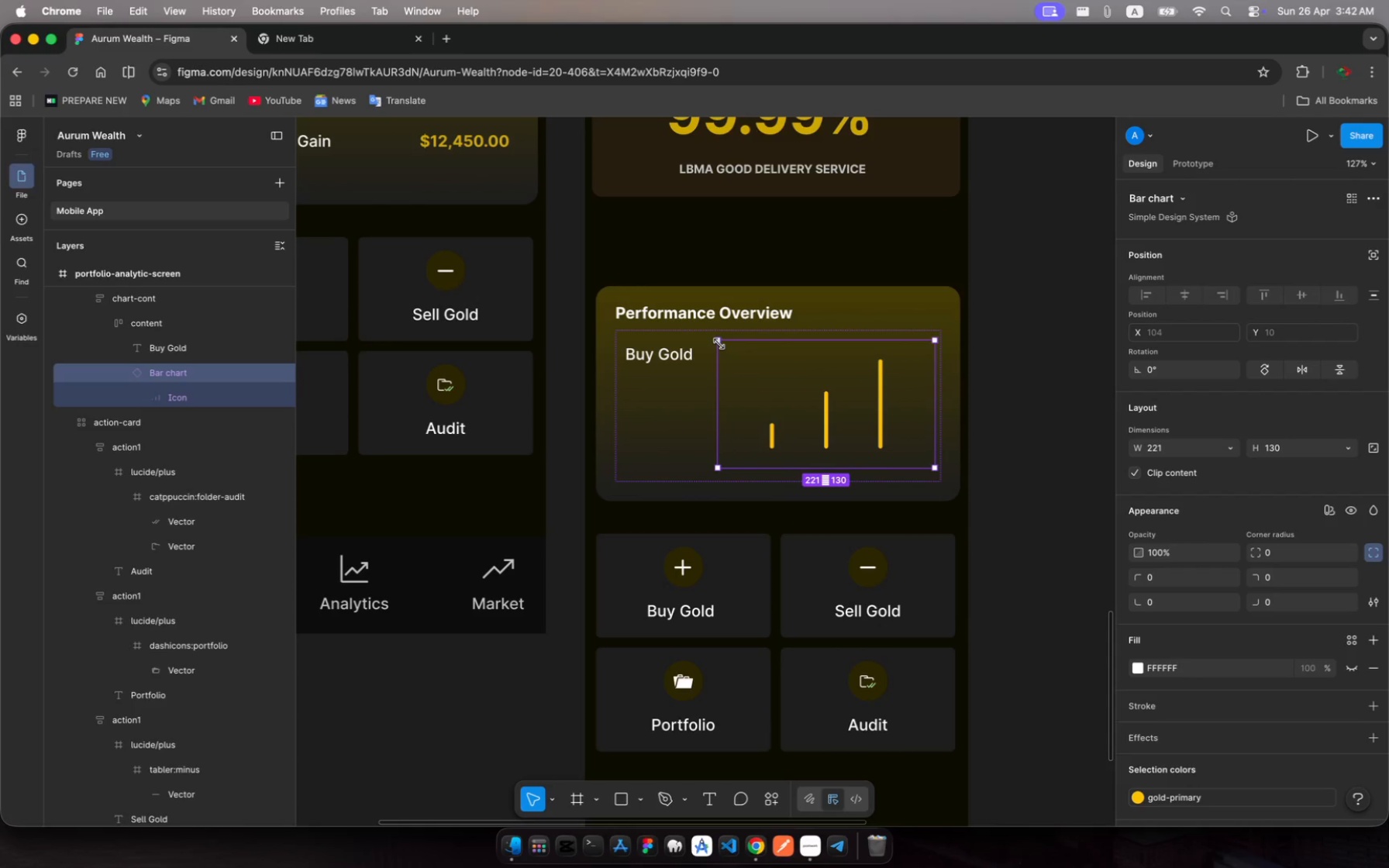 
left_click([805, 422])
 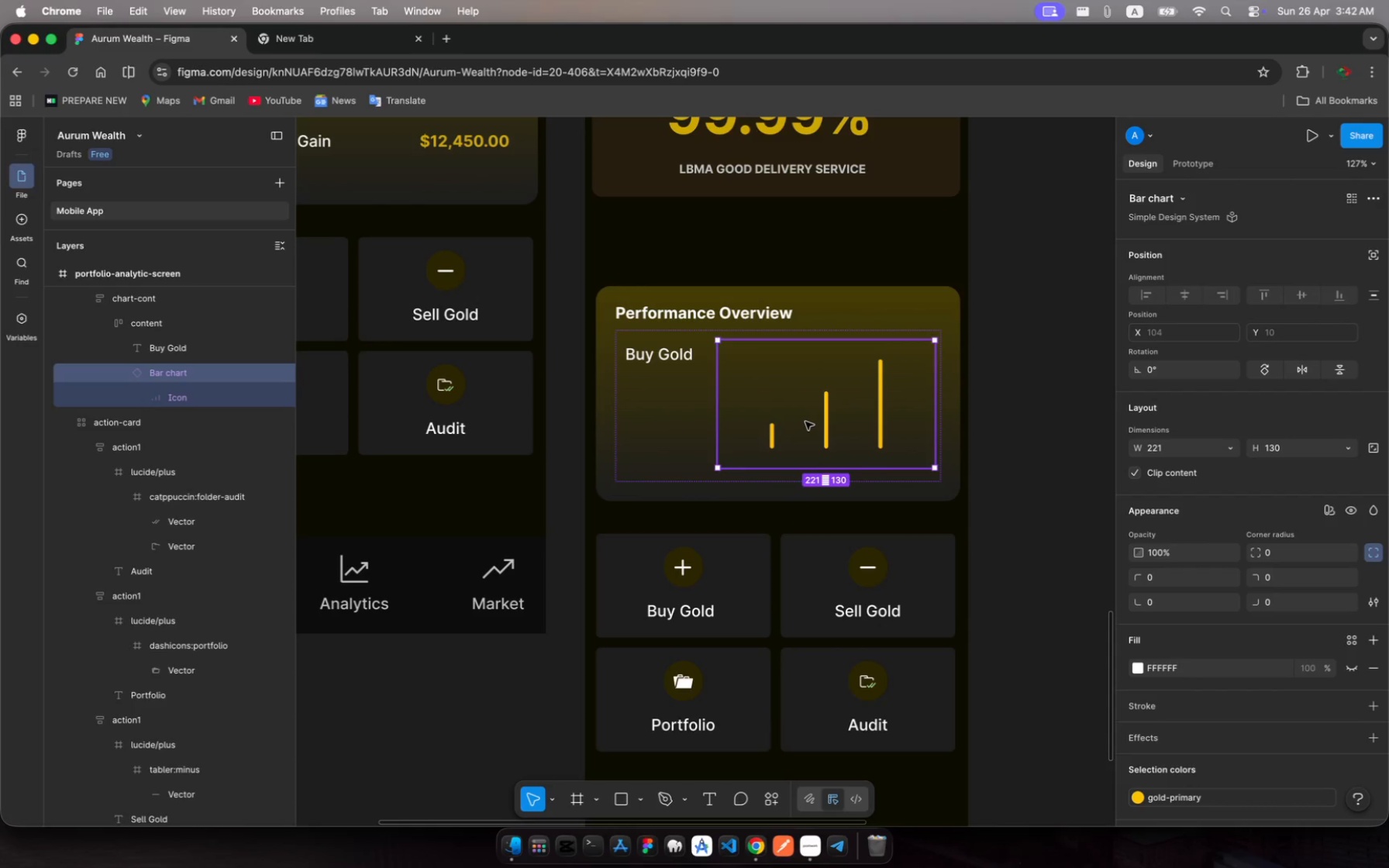 
wait(7.45)
 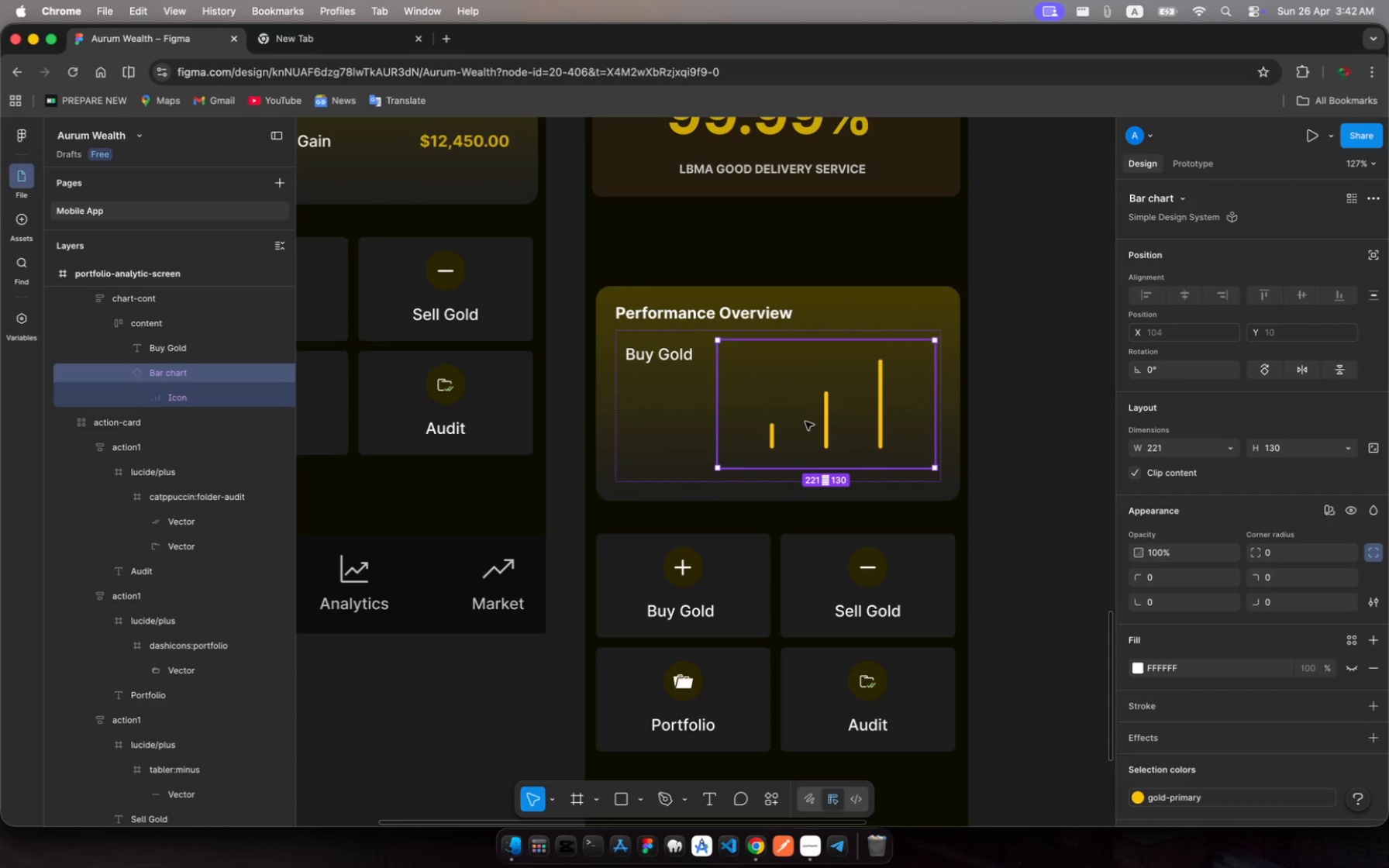 
key(Shift+A)
 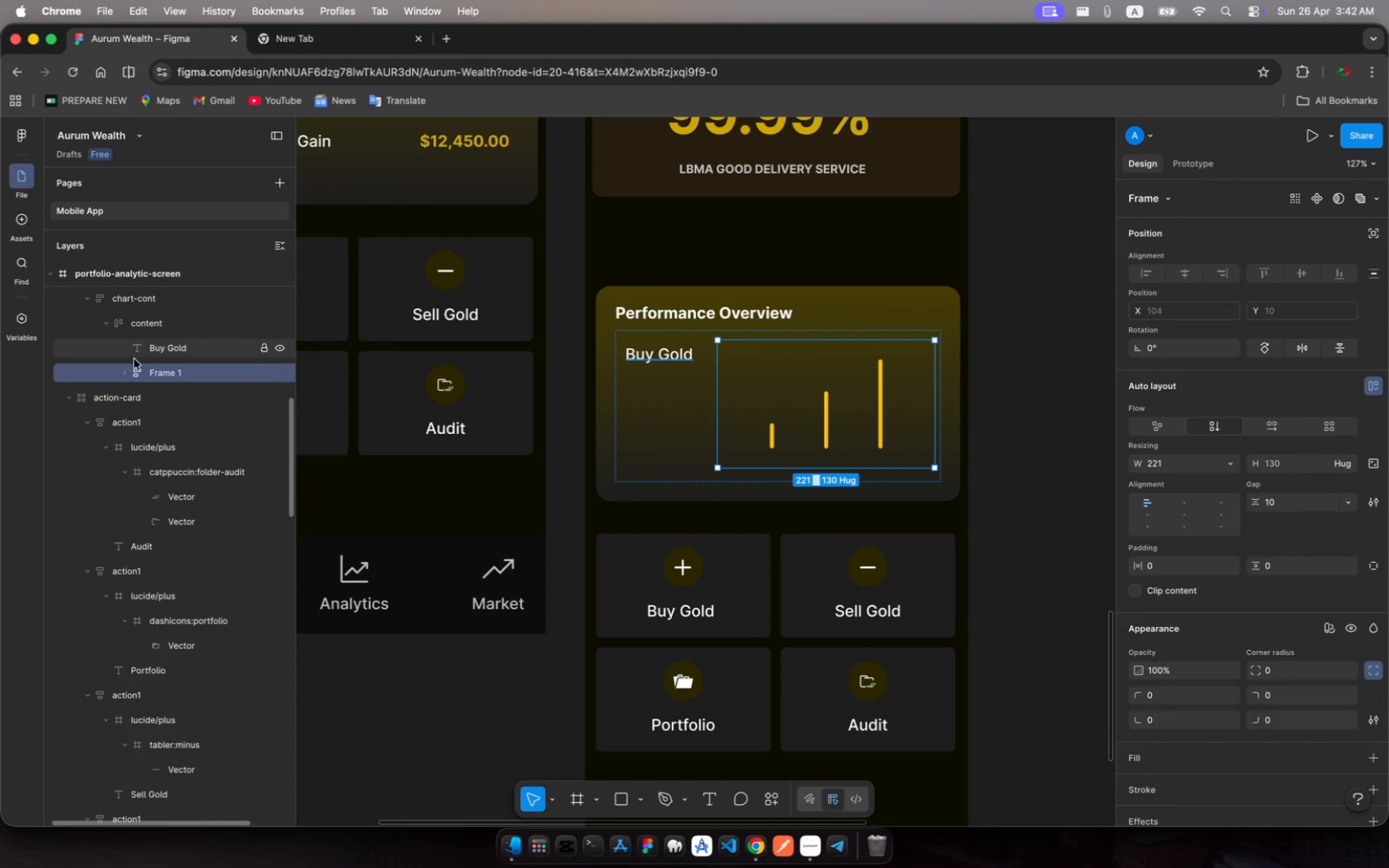 
left_click([126, 371])
 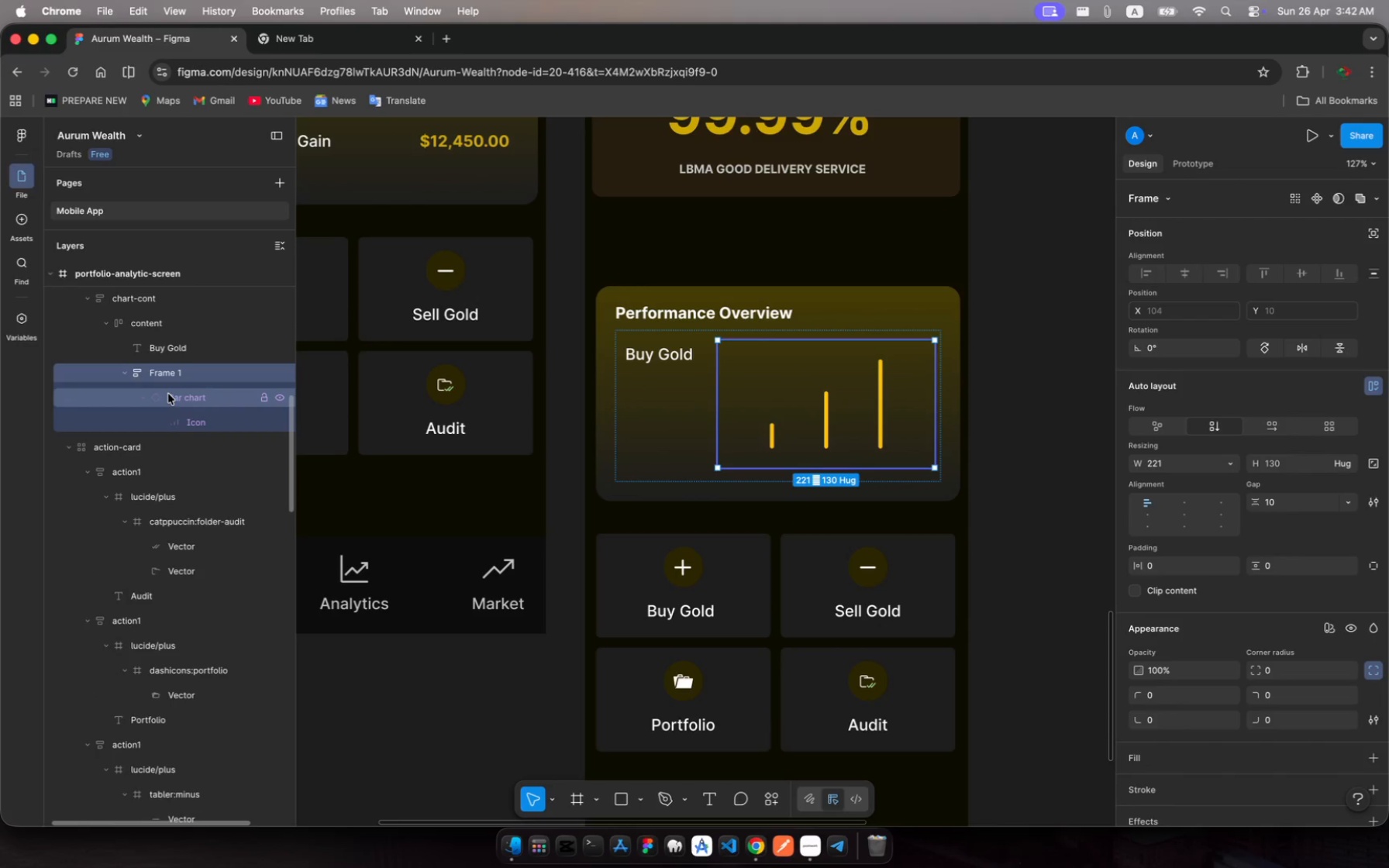 
left_click([169, 394])
 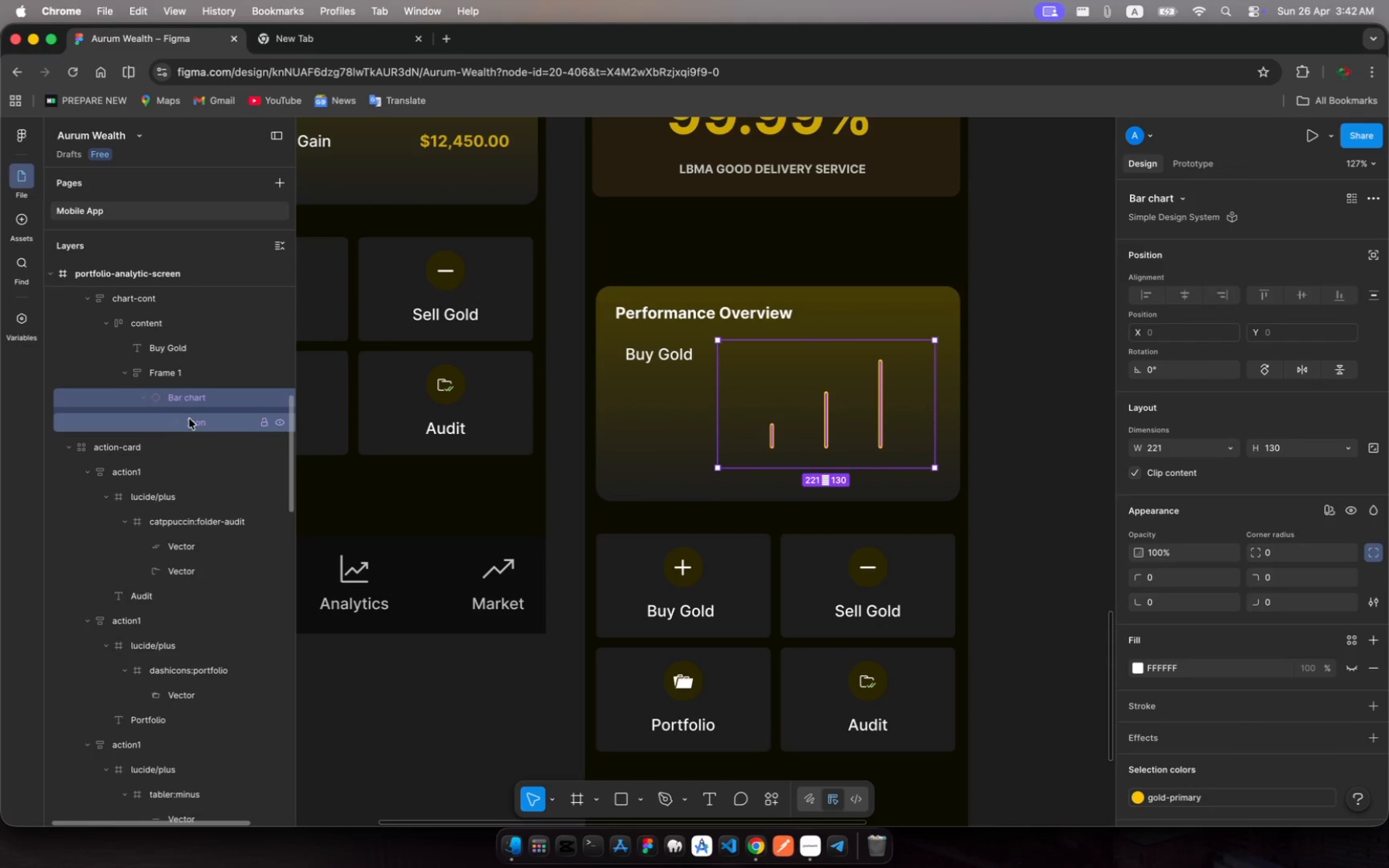 
left_click([189, 419])
 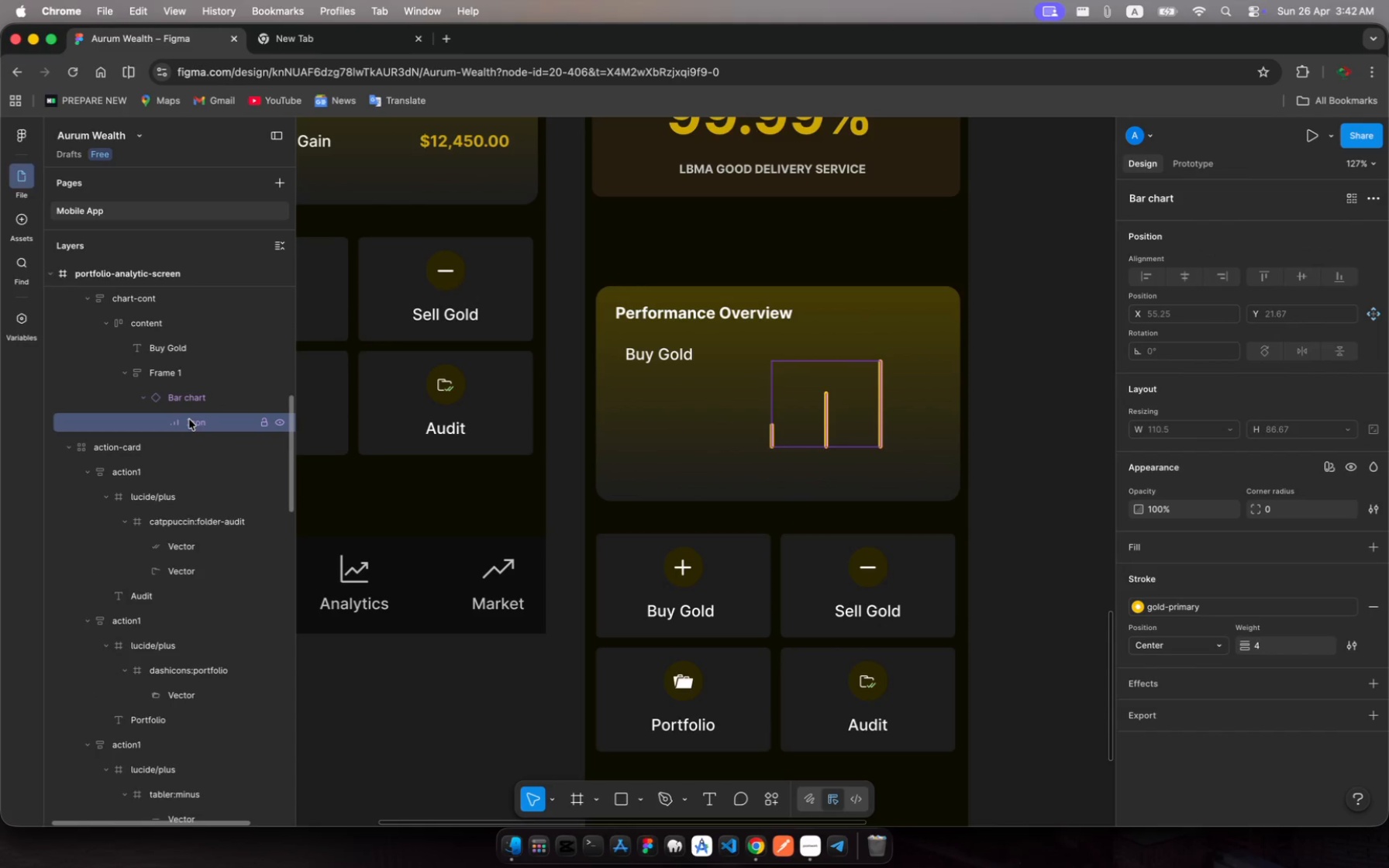 
left_click_drag(start_coordinate=[189, 419], to_coordinate=[164, 356])
 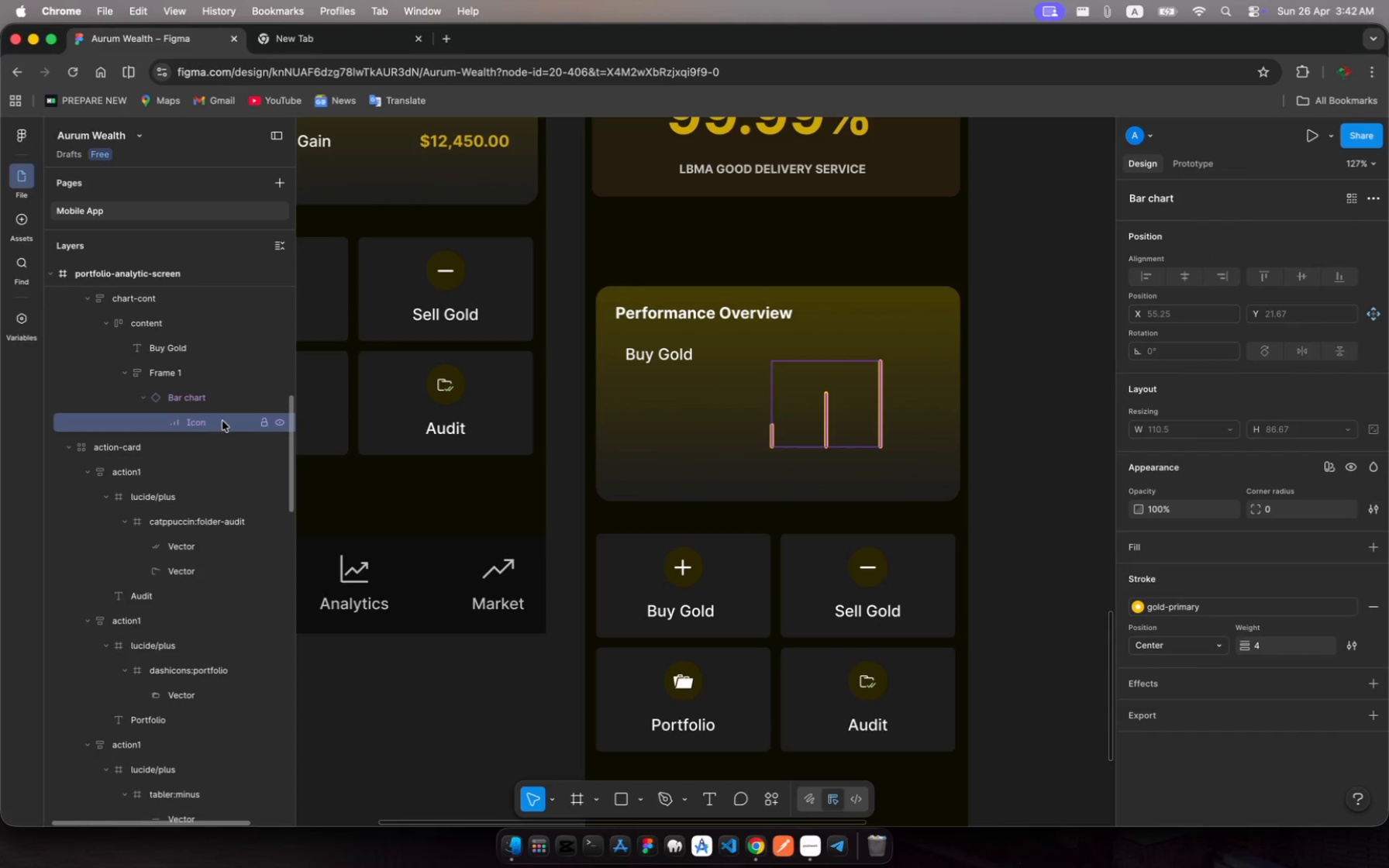 
left_click_drag(start_coordinate=[222, 421], to_coordinate=[184, 357])
 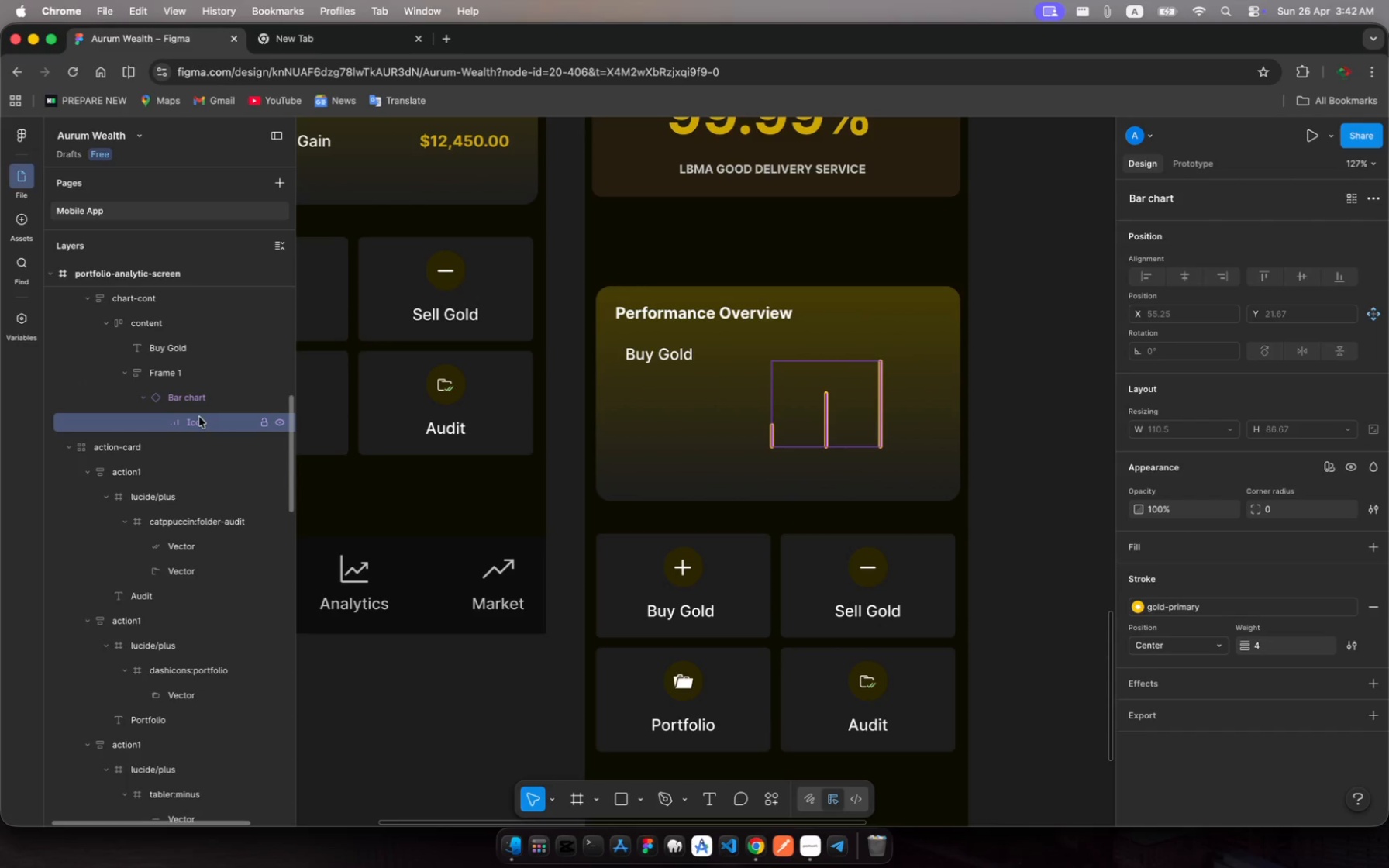 
left_click([199, 418])
 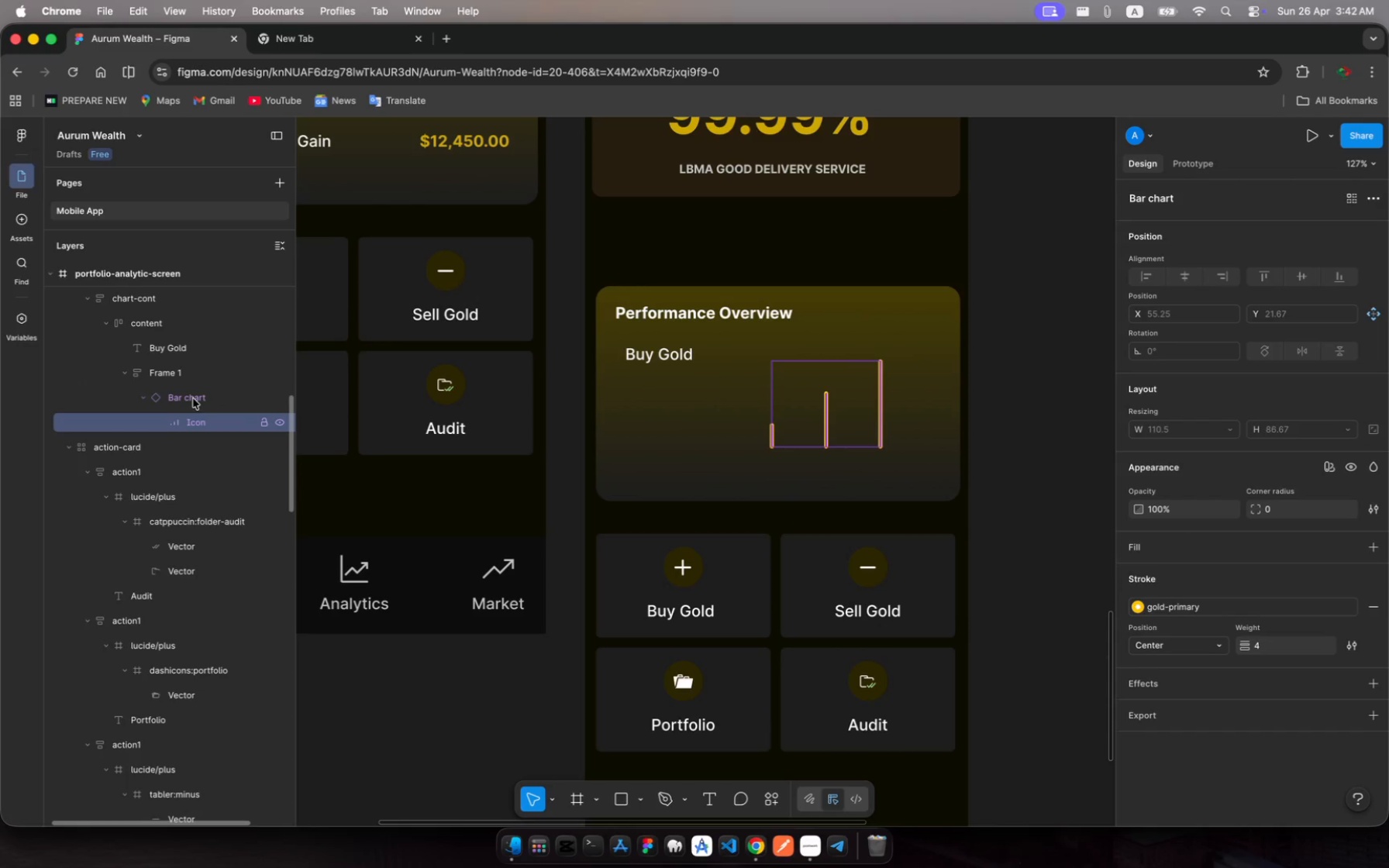 
left_click([193, 398])
 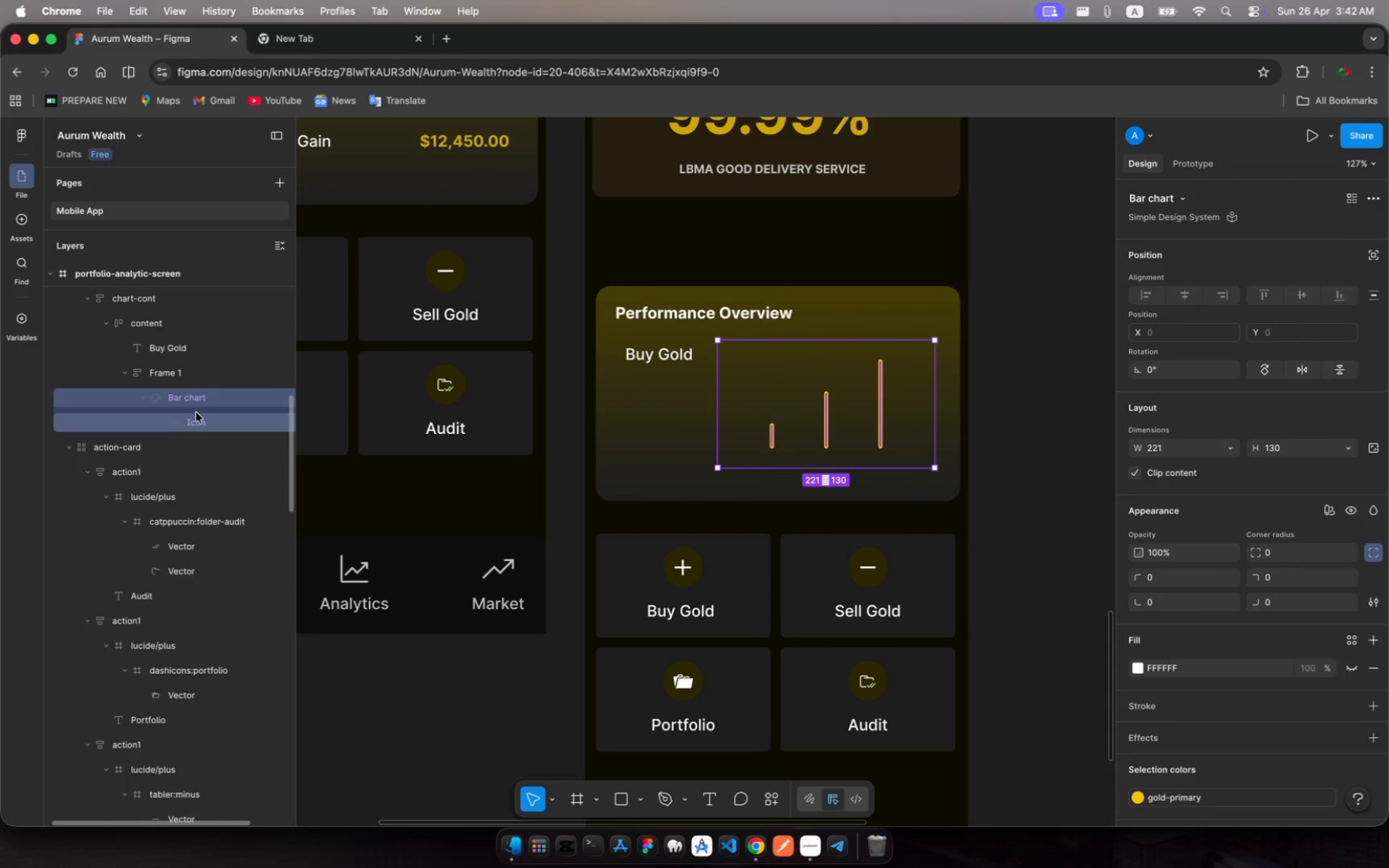 
left_click([197, 420])
 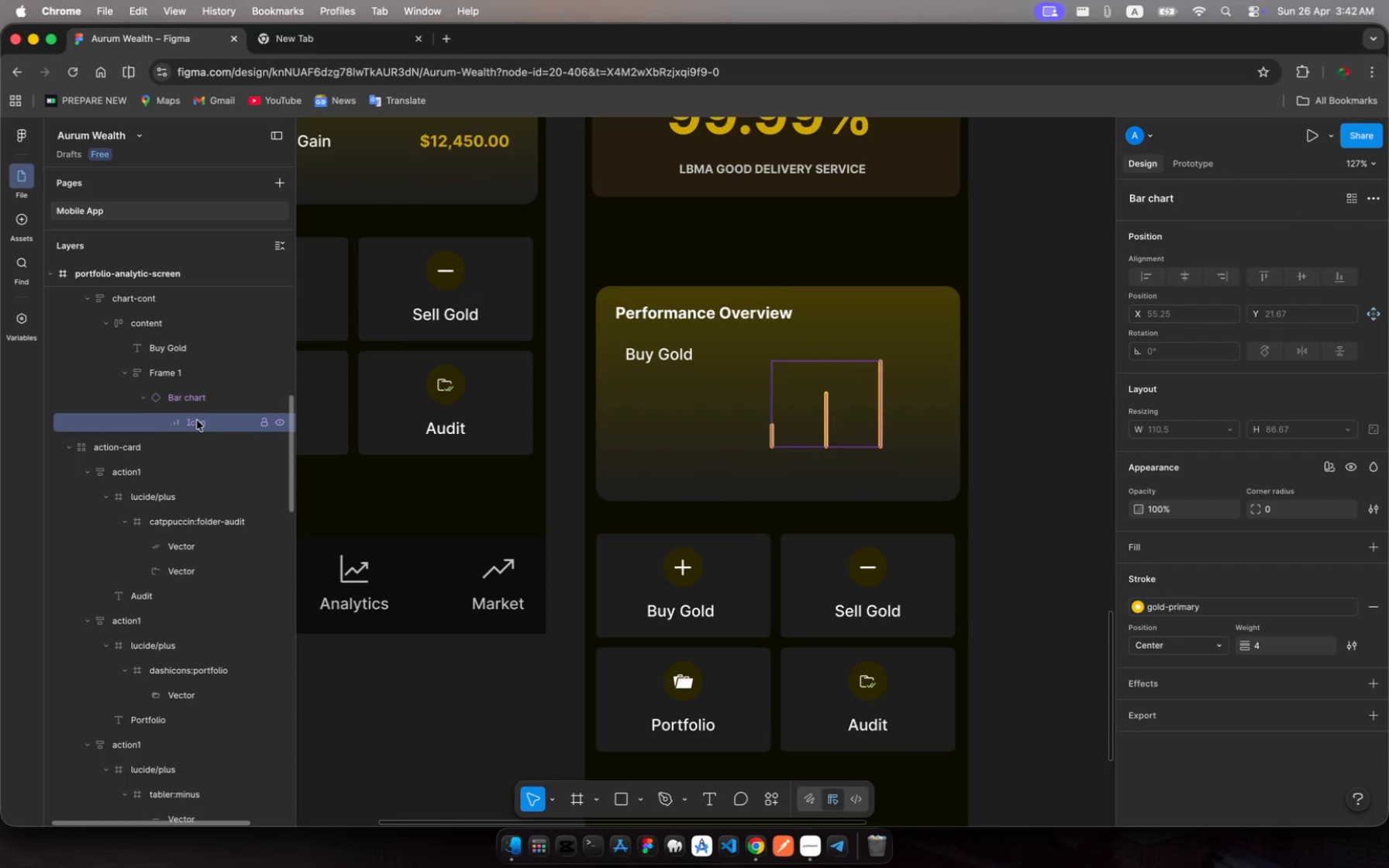 
left_click_drag(start_coordinate=[197, 420], to_coordinate=[186, 363])
 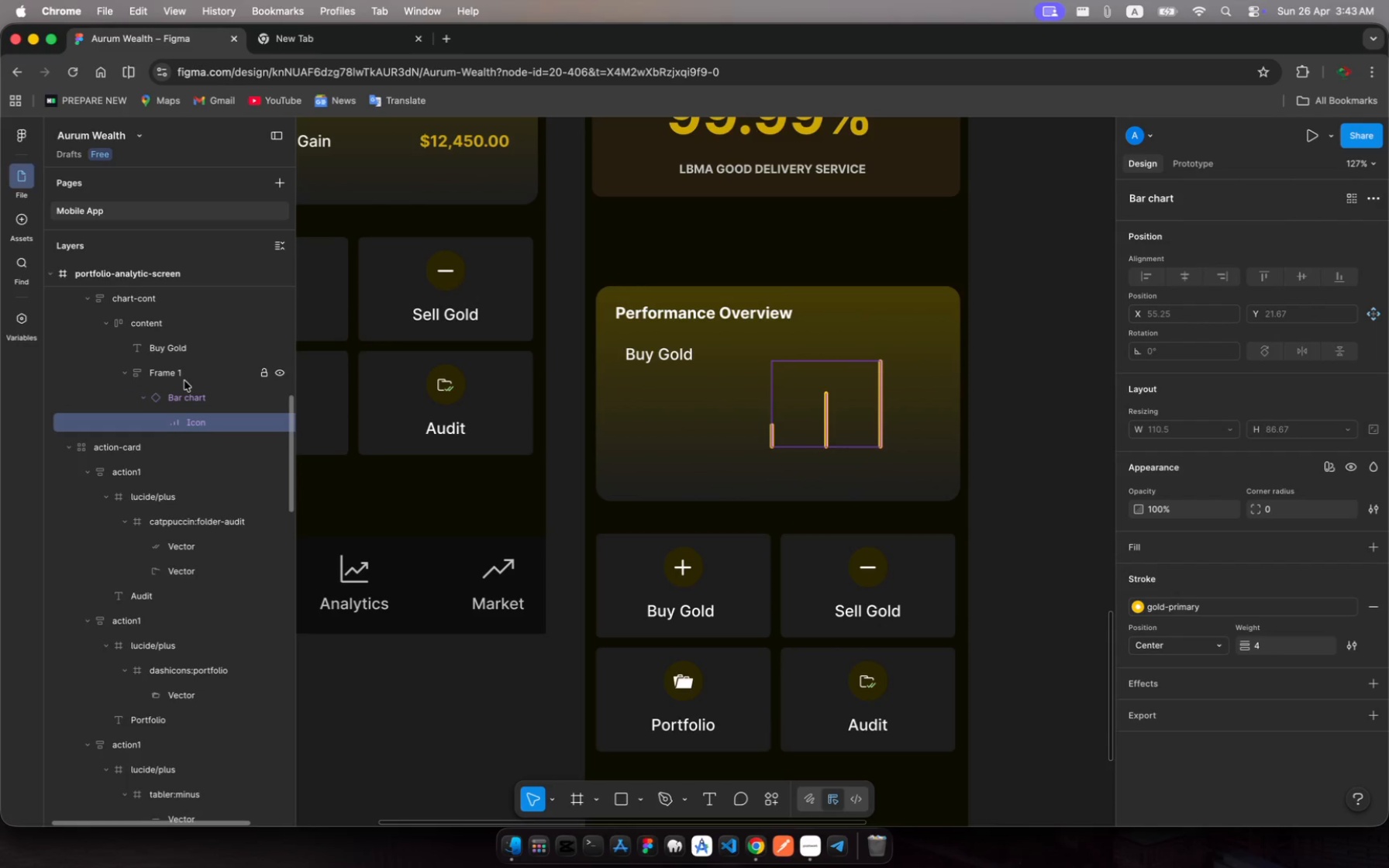 
left_click([169, 379])
 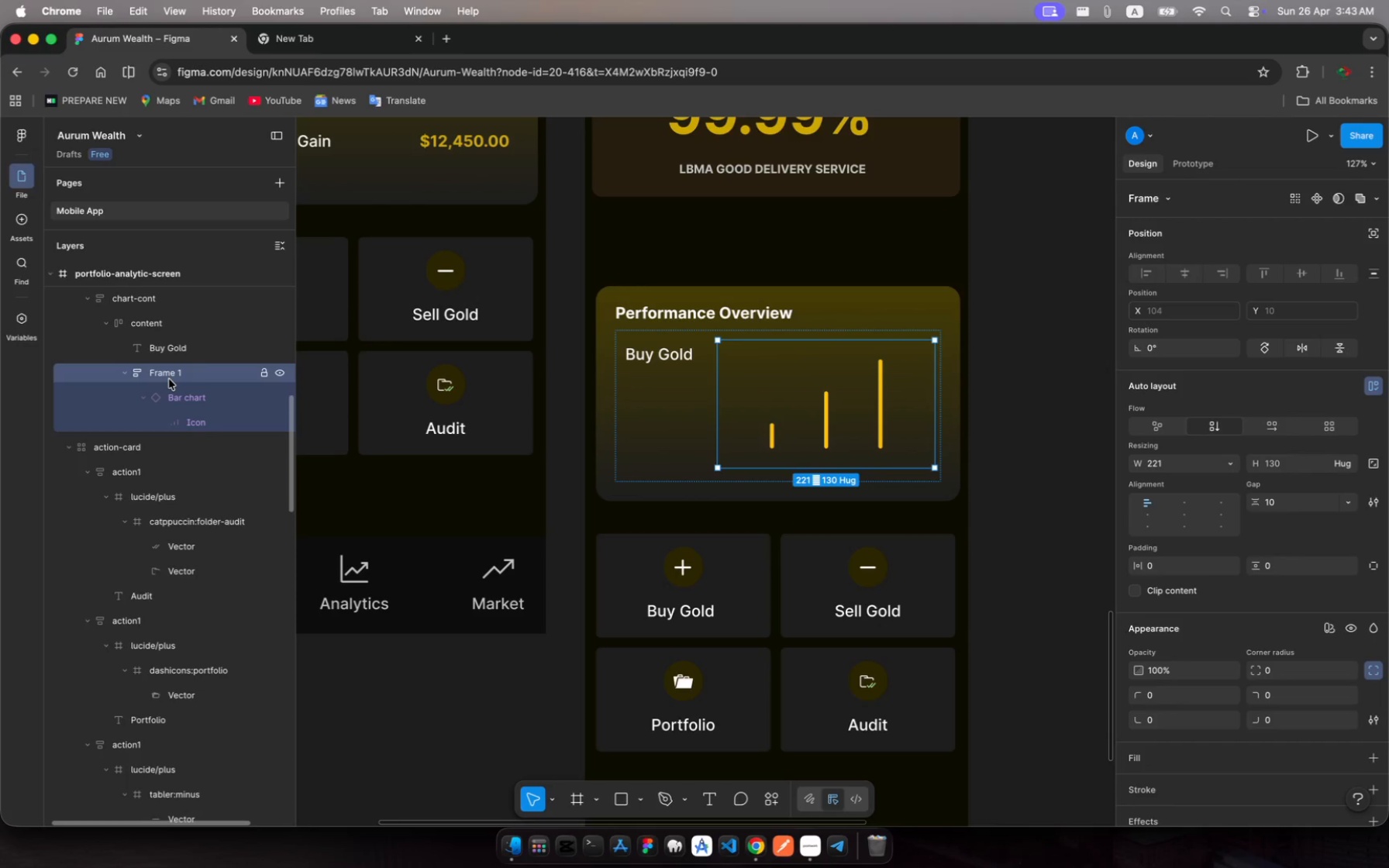 
key(Meta+Z)
 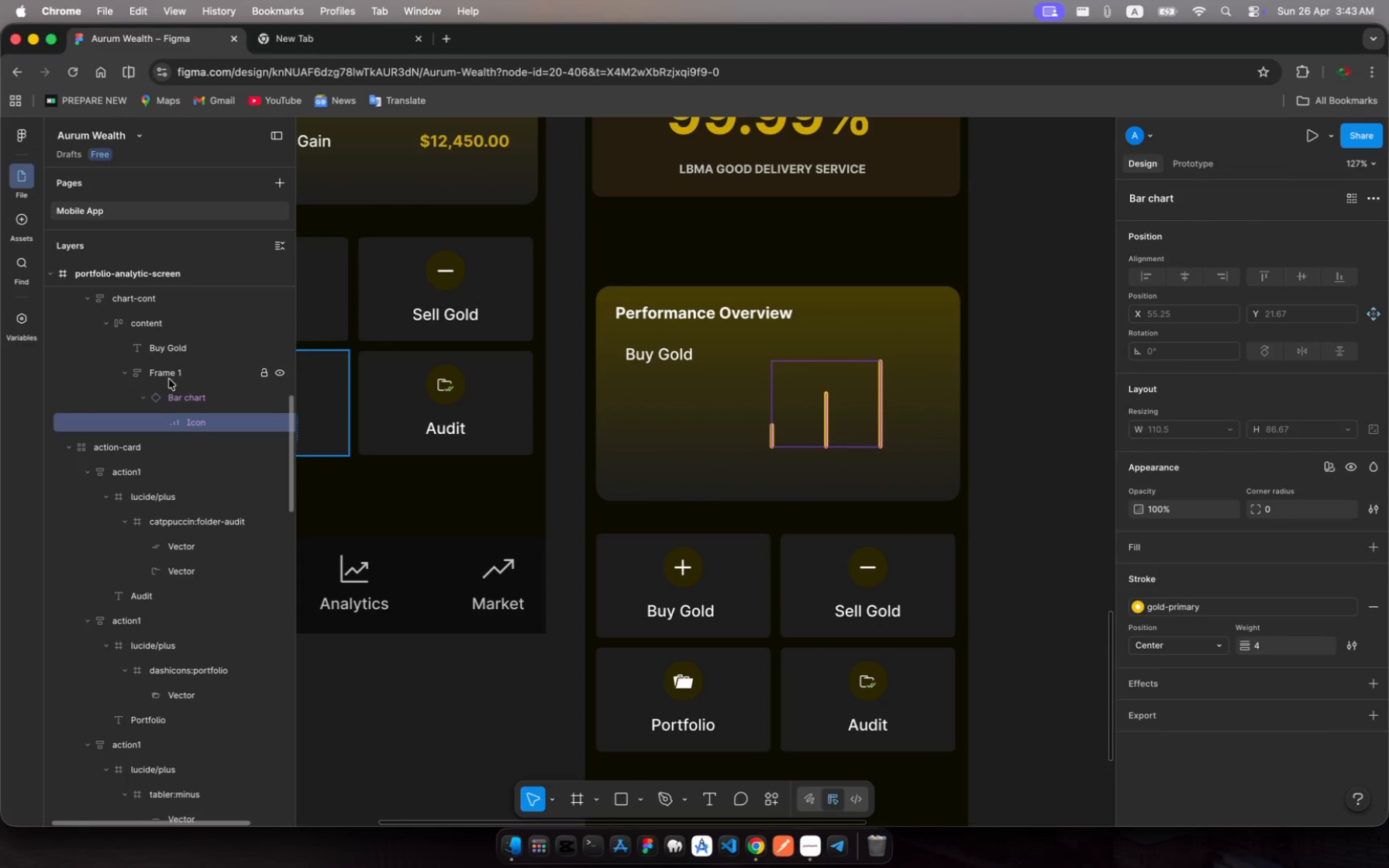 
key(Meta+Z)
 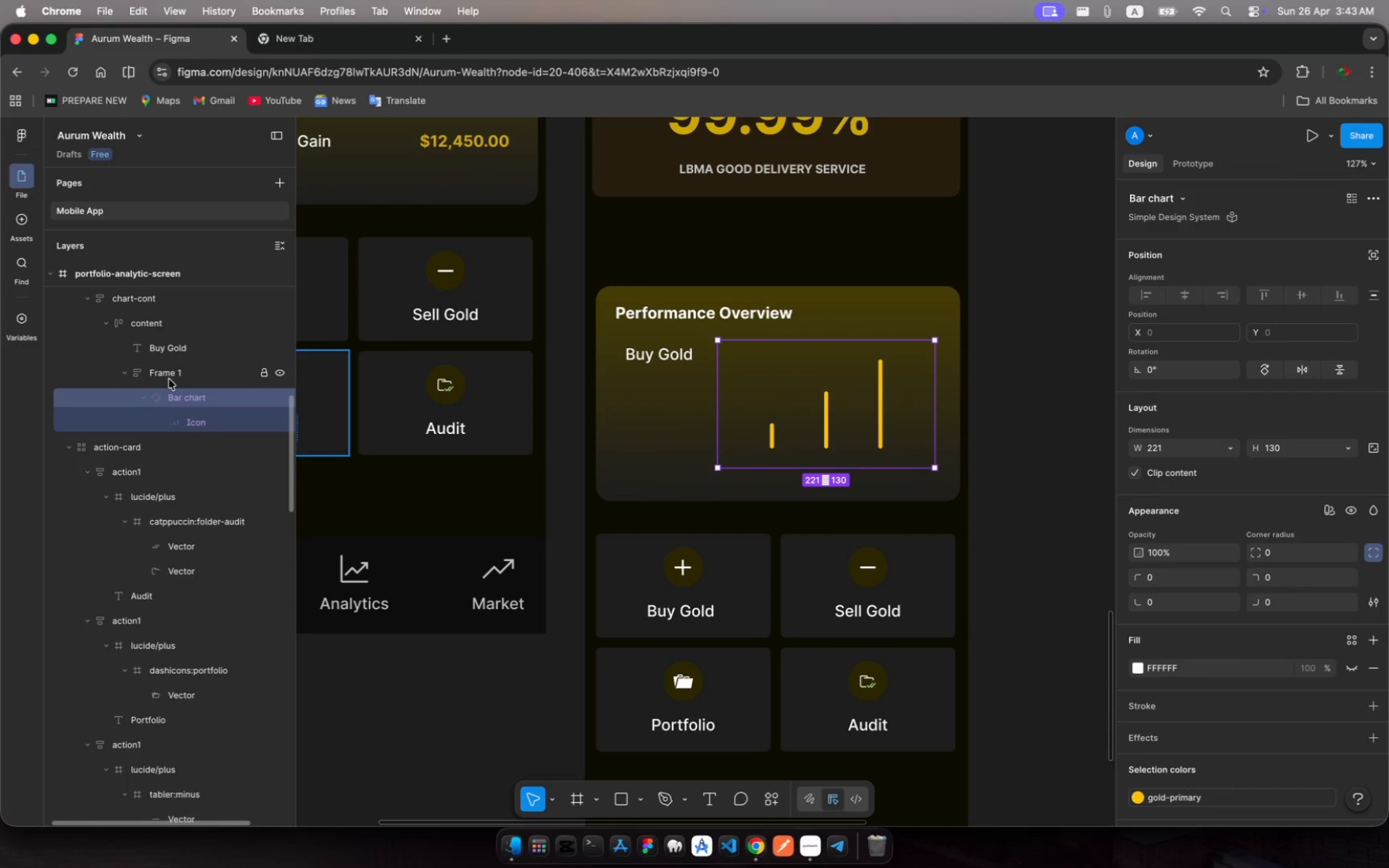 
key(Meta+Z)
 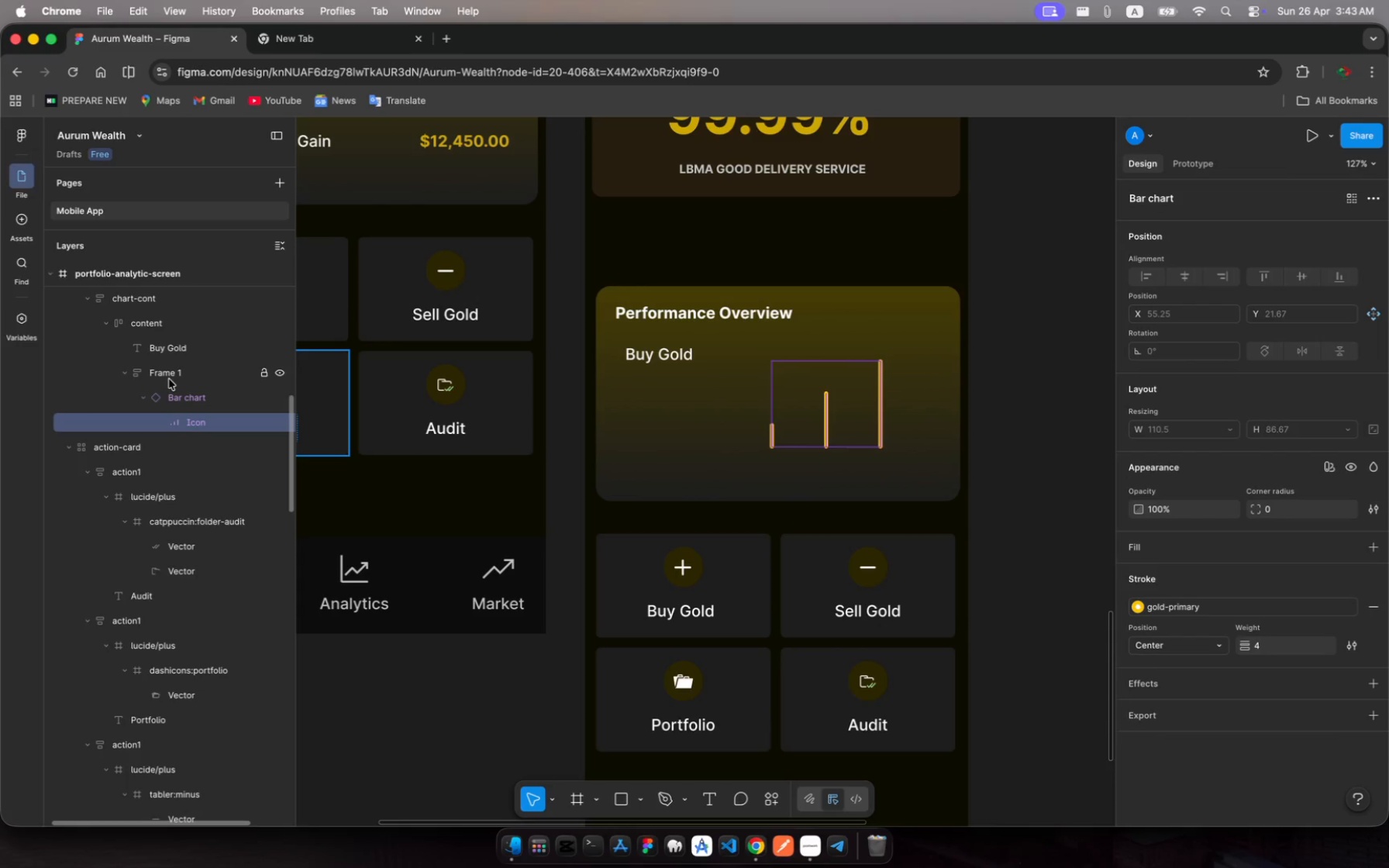 
key(Meta+Z)
 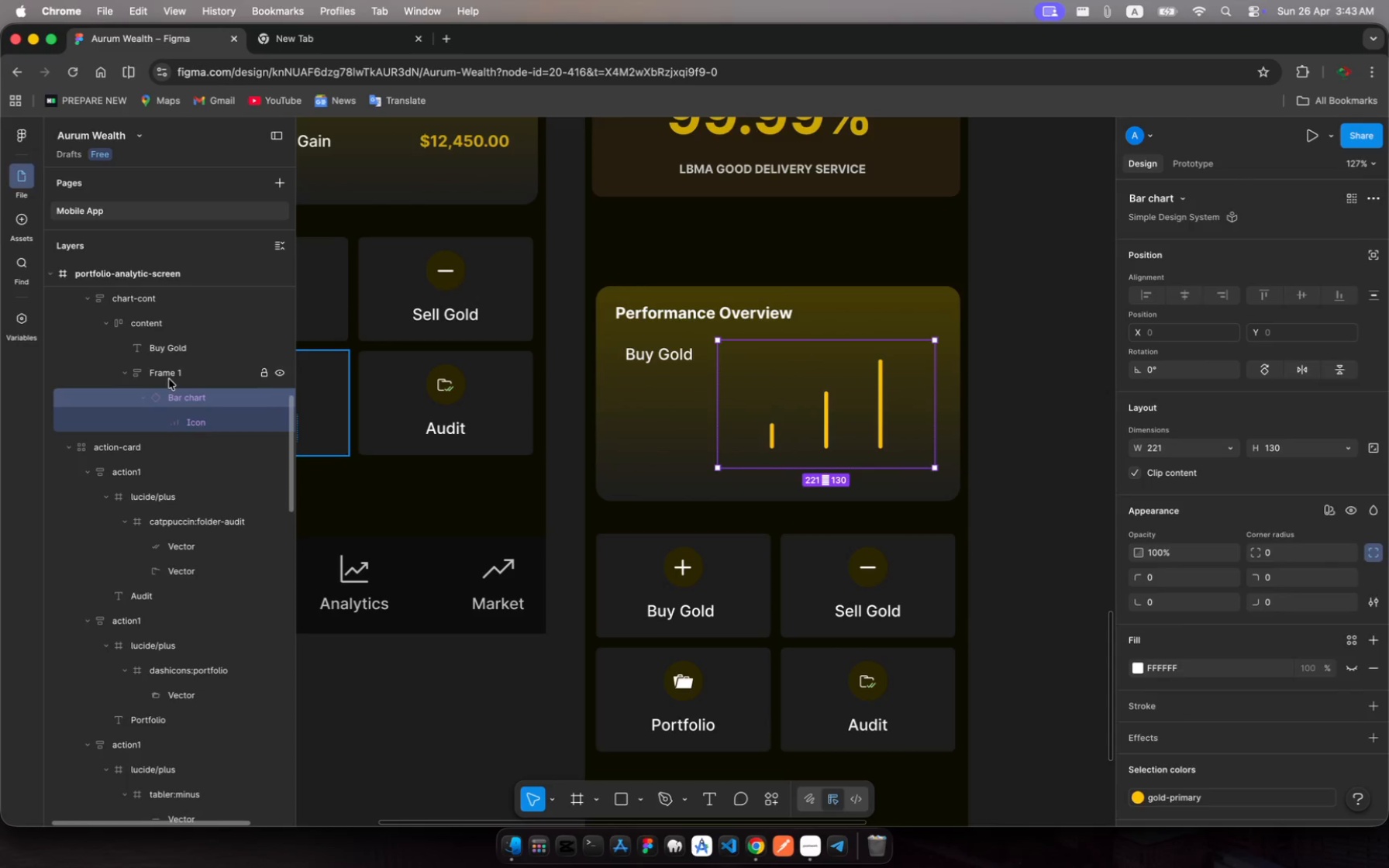 
key(Meta+Z)
 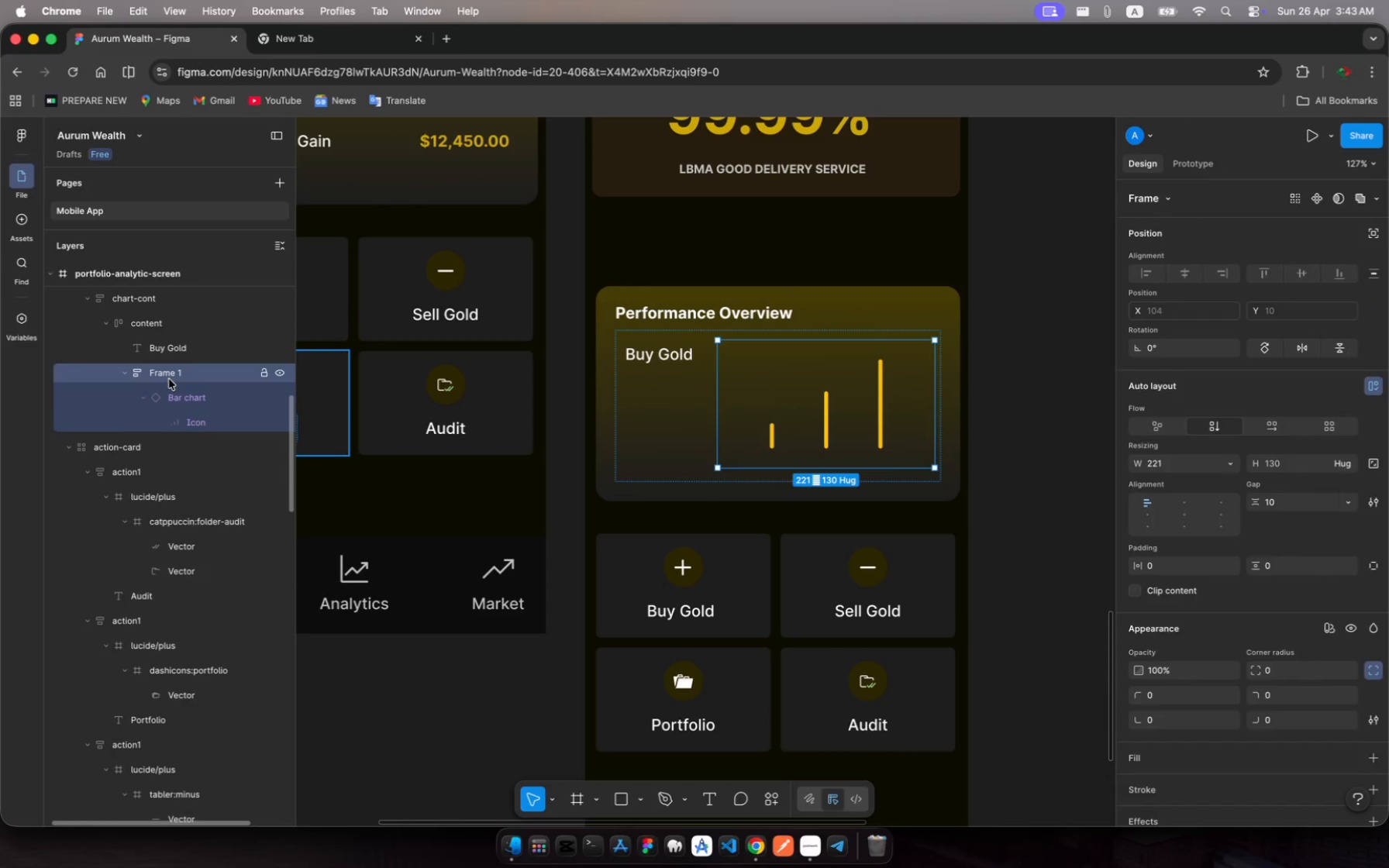 
key(Meta+Z)
 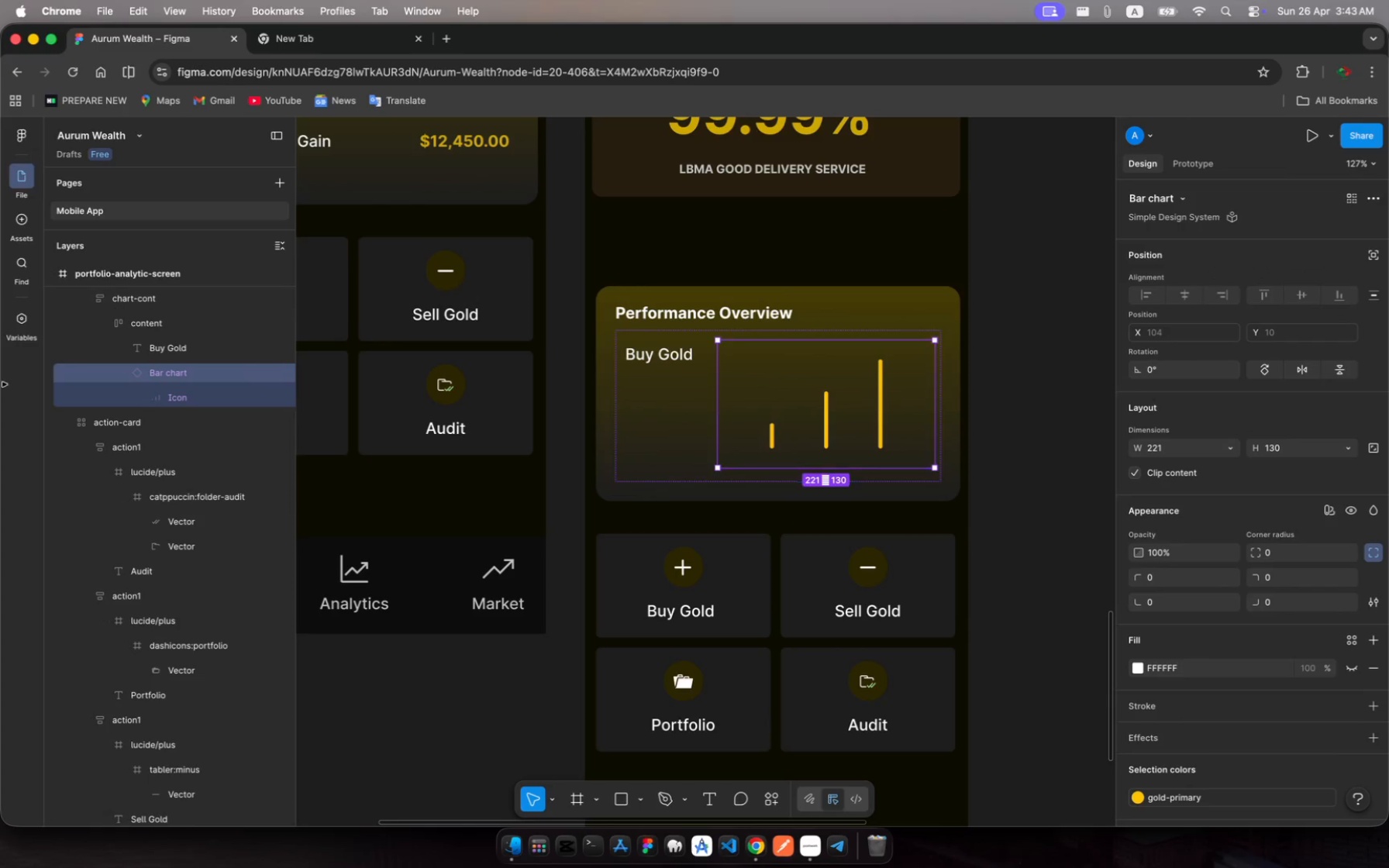 
wait(5.96)
 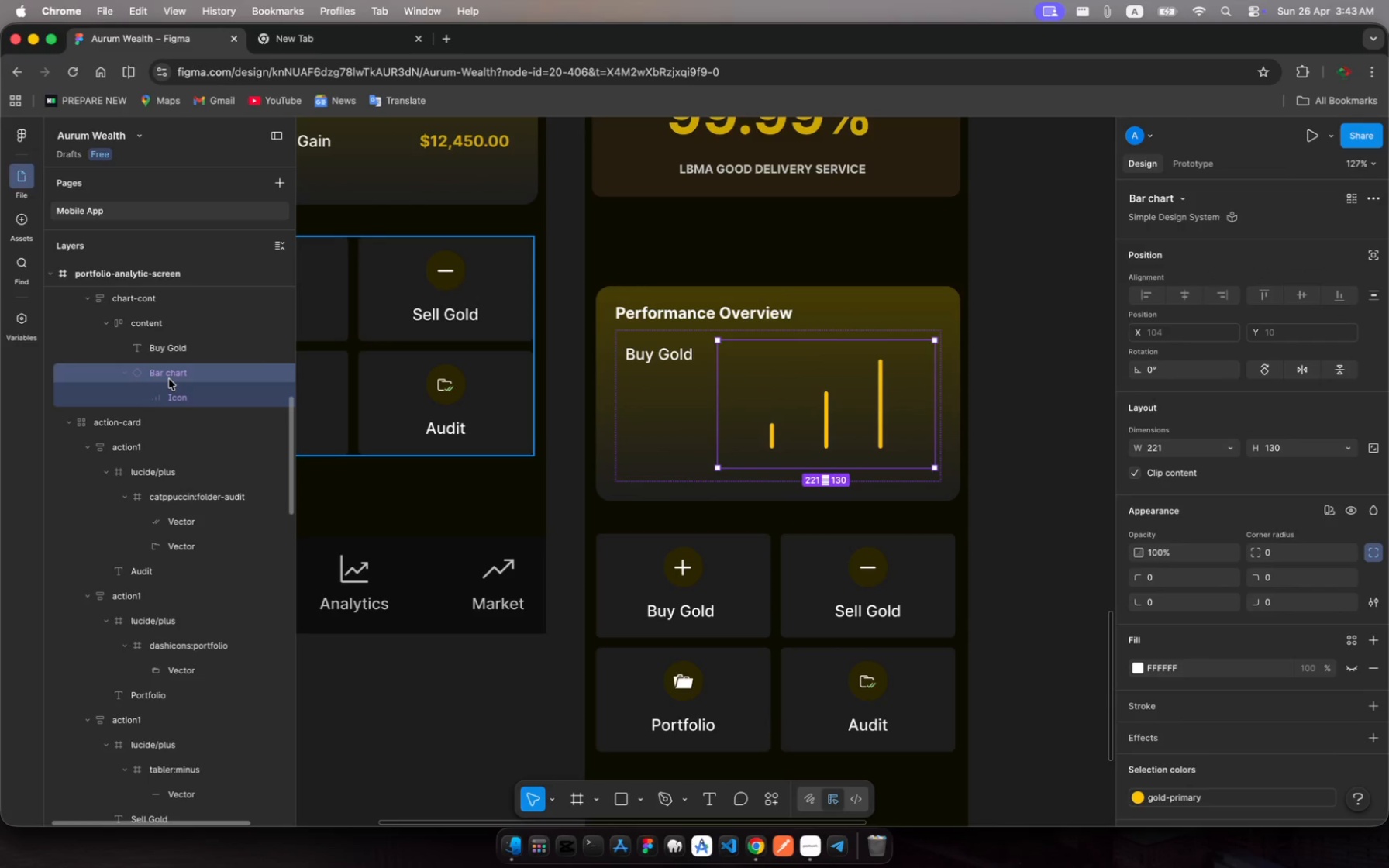 
left_click([175, 398])
 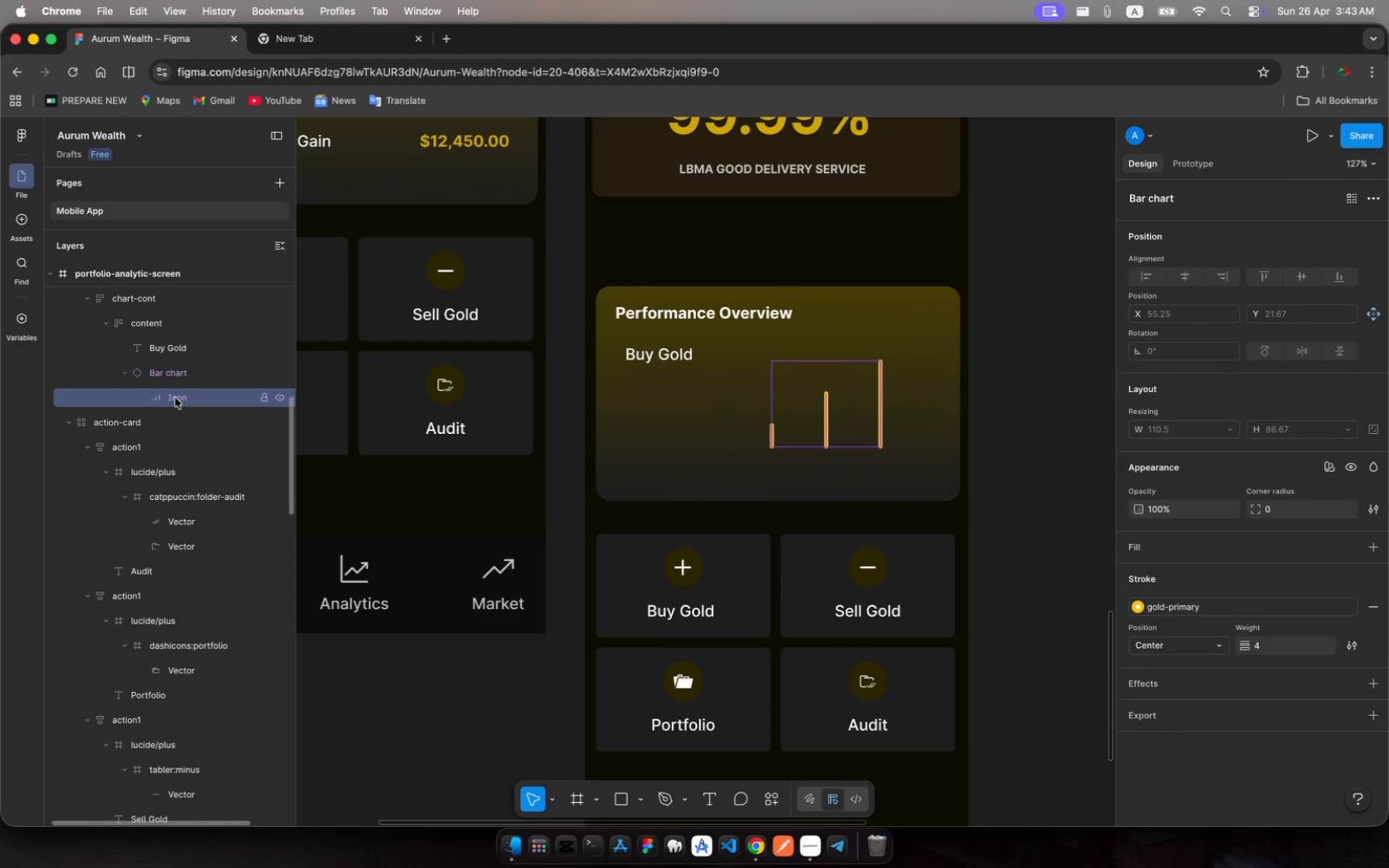 
left_click_drag(start_coordinate=[175, 398], to_coordinate=[198, 346])
 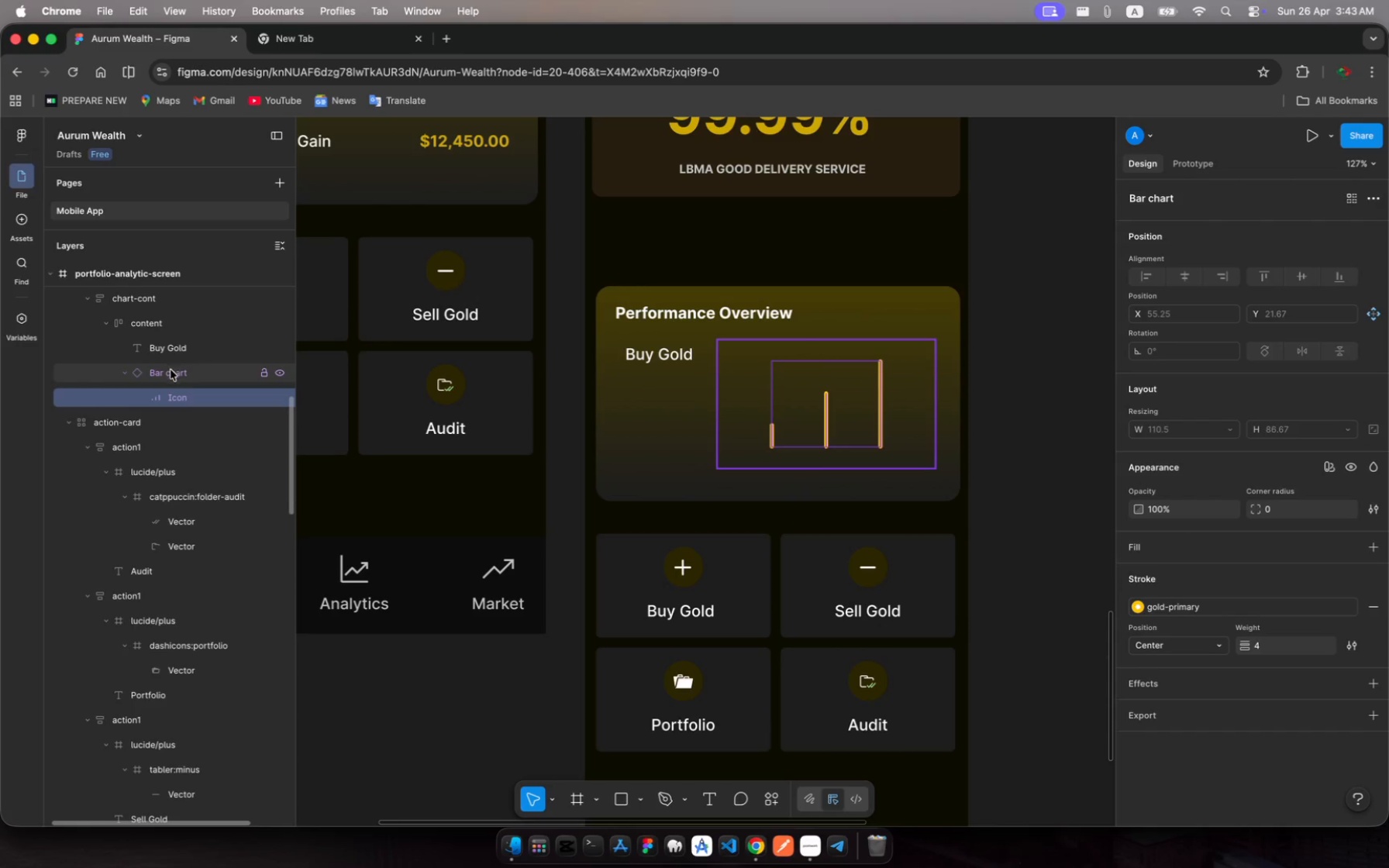 
left_click([183, 403])
 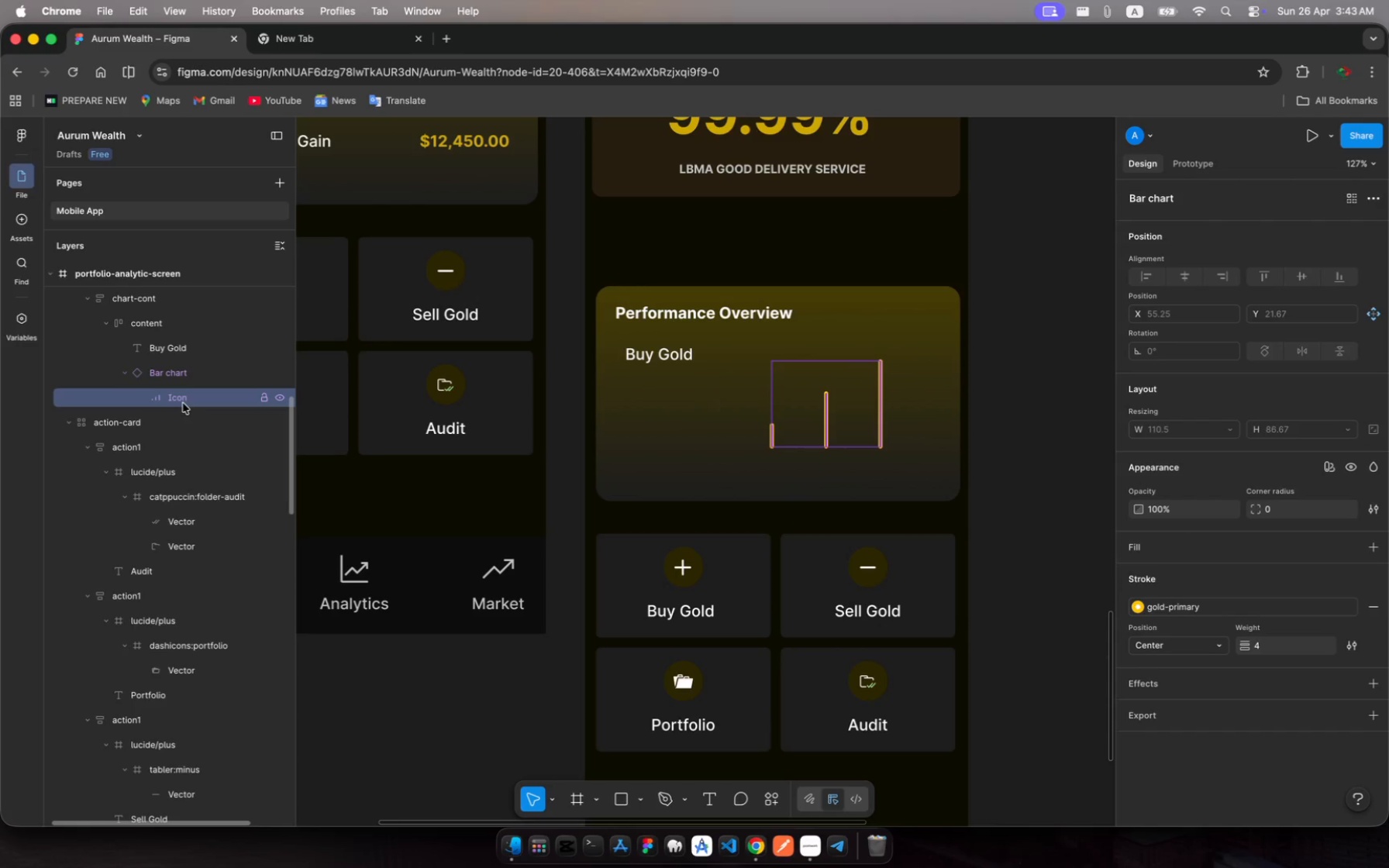 
key(Meta+X)
 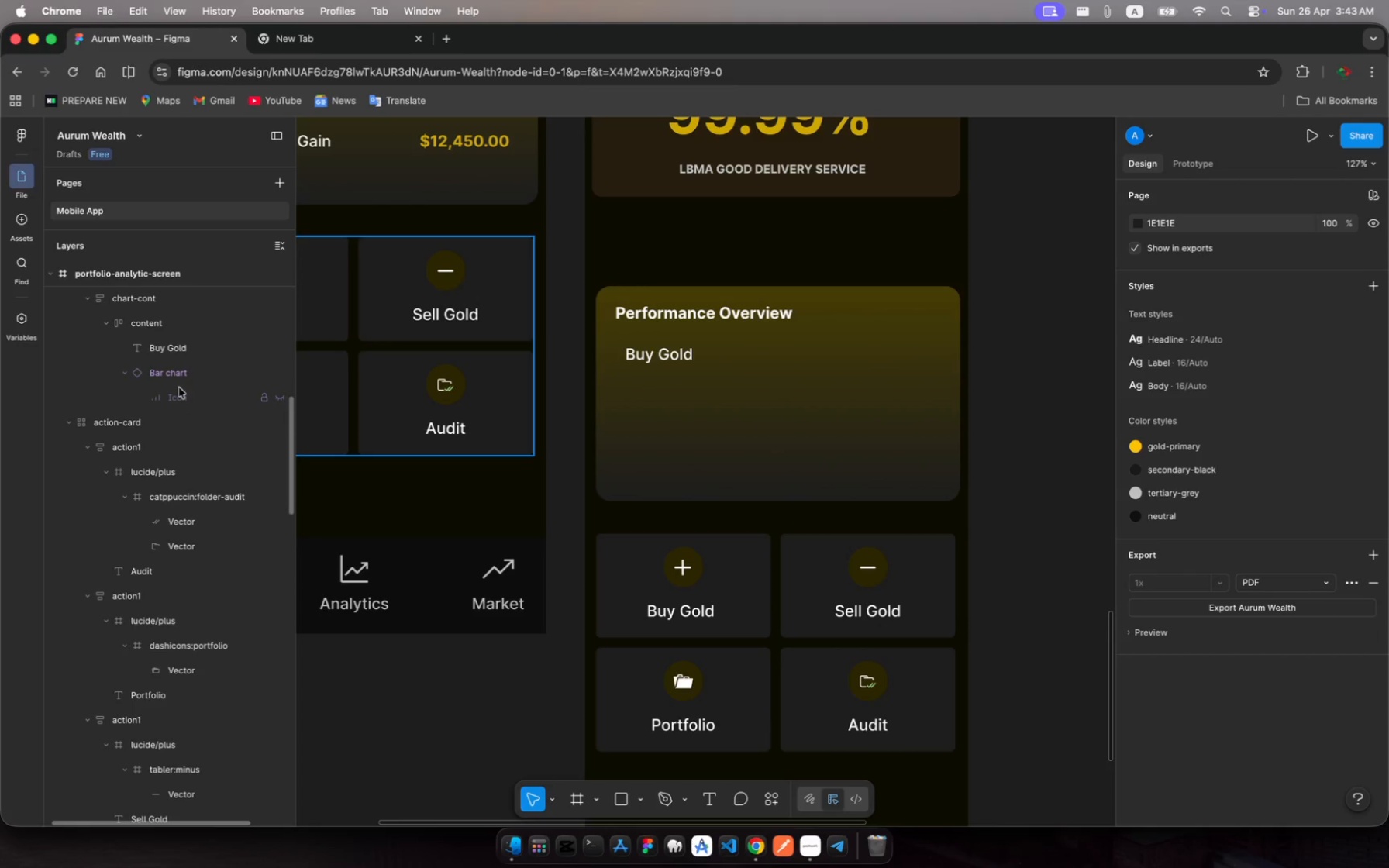 
left_click([175, 351])
 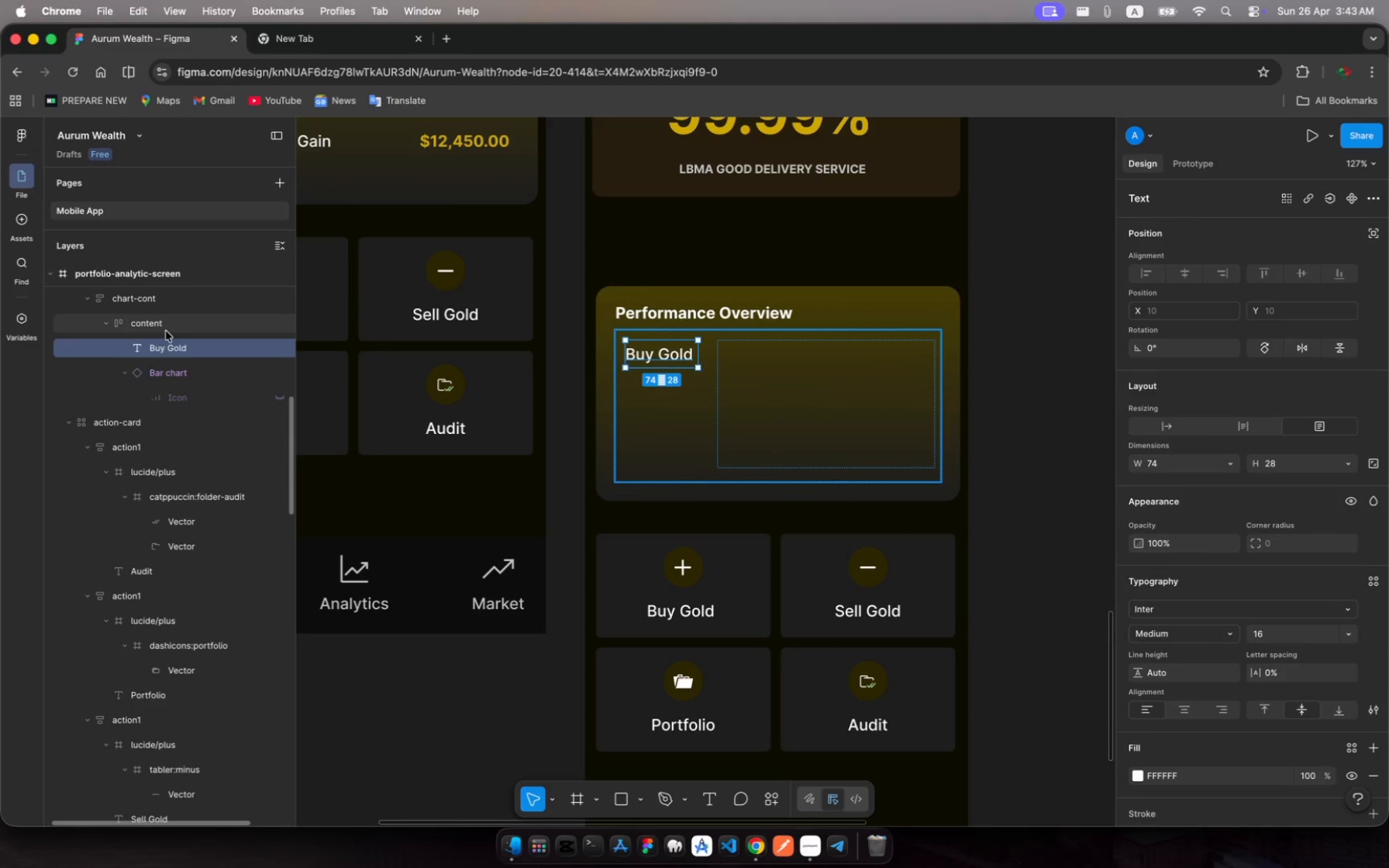 
left_click([165, 328])
 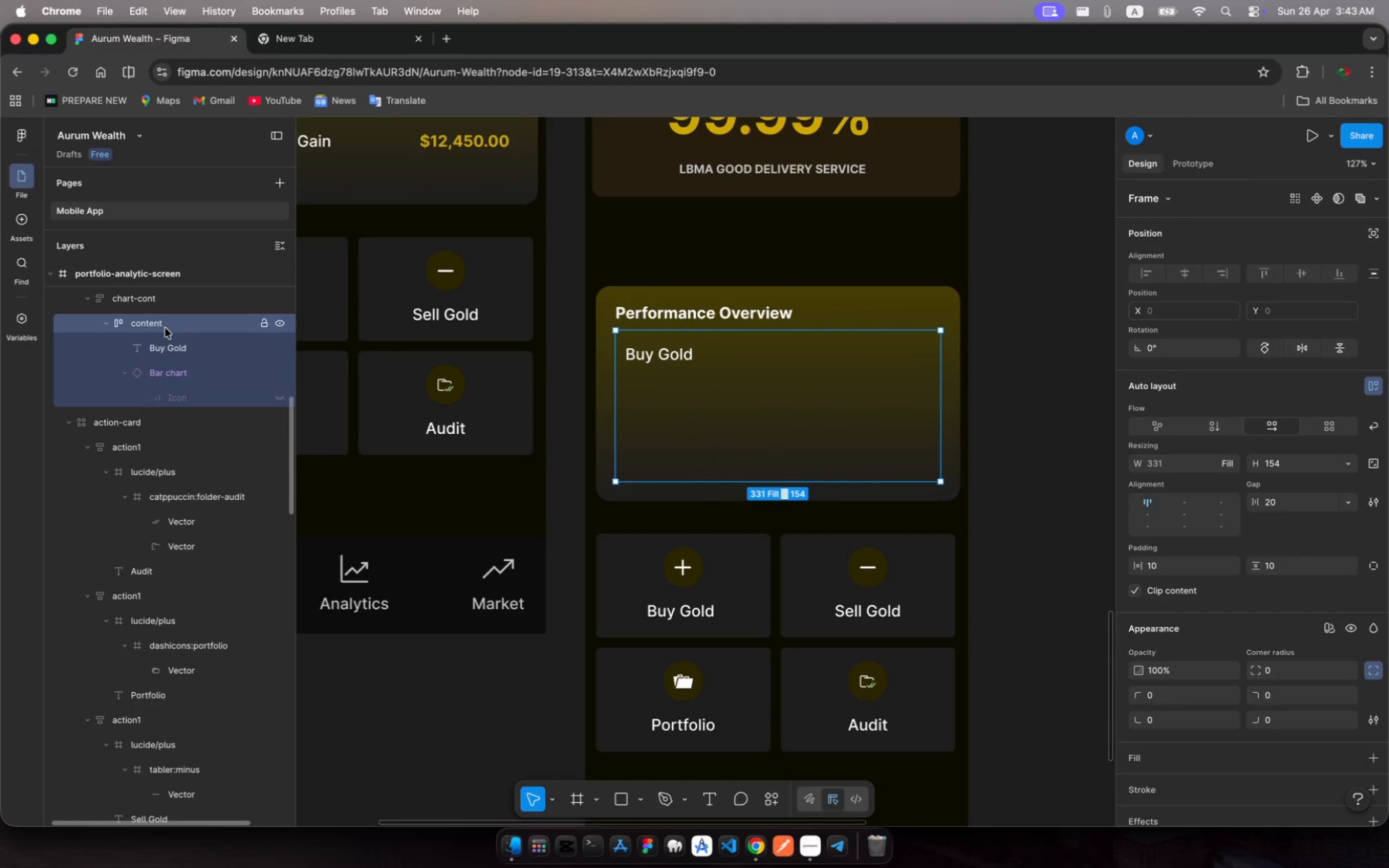 
key(Meta+V)
 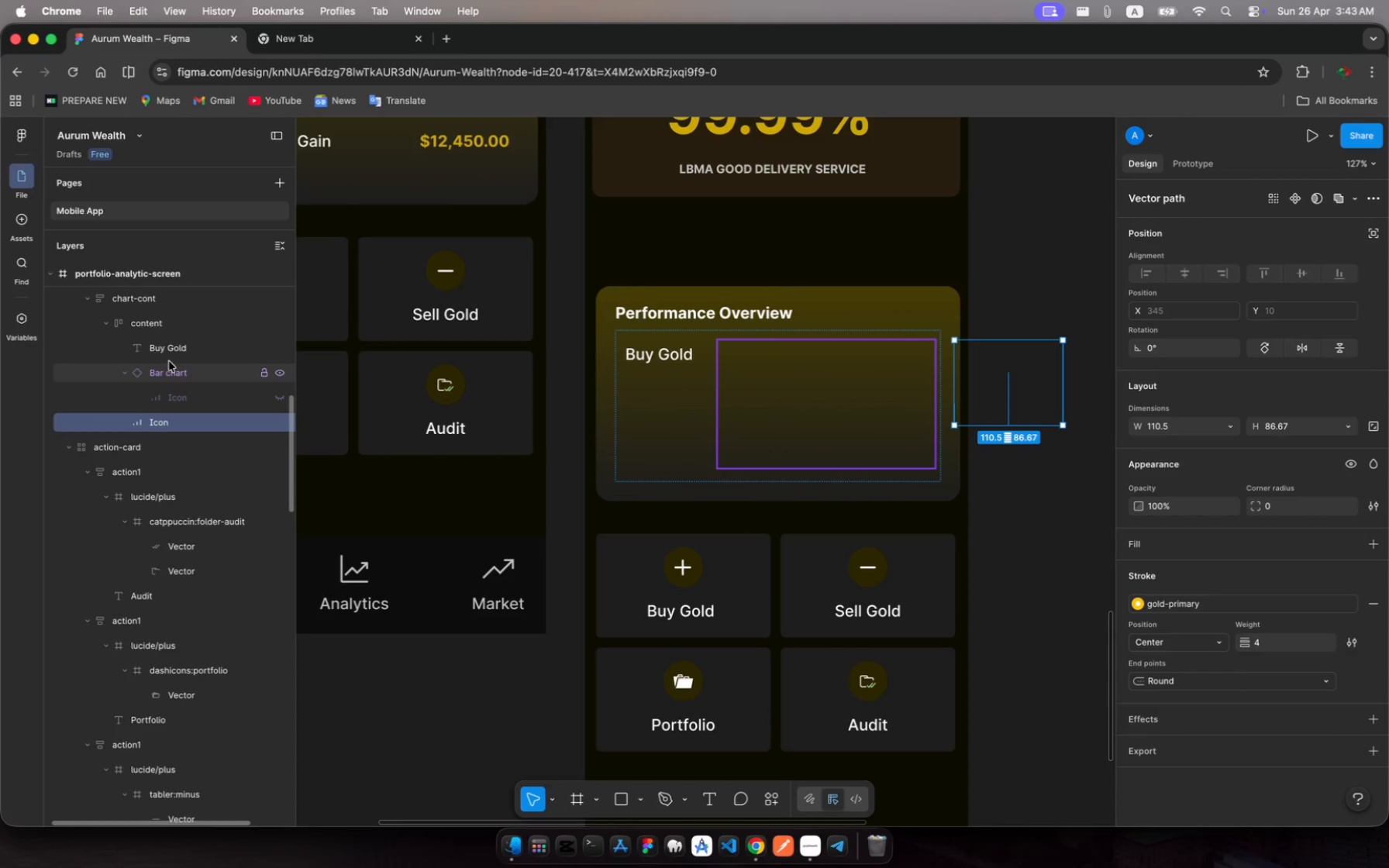 
left_click([171, 369])
 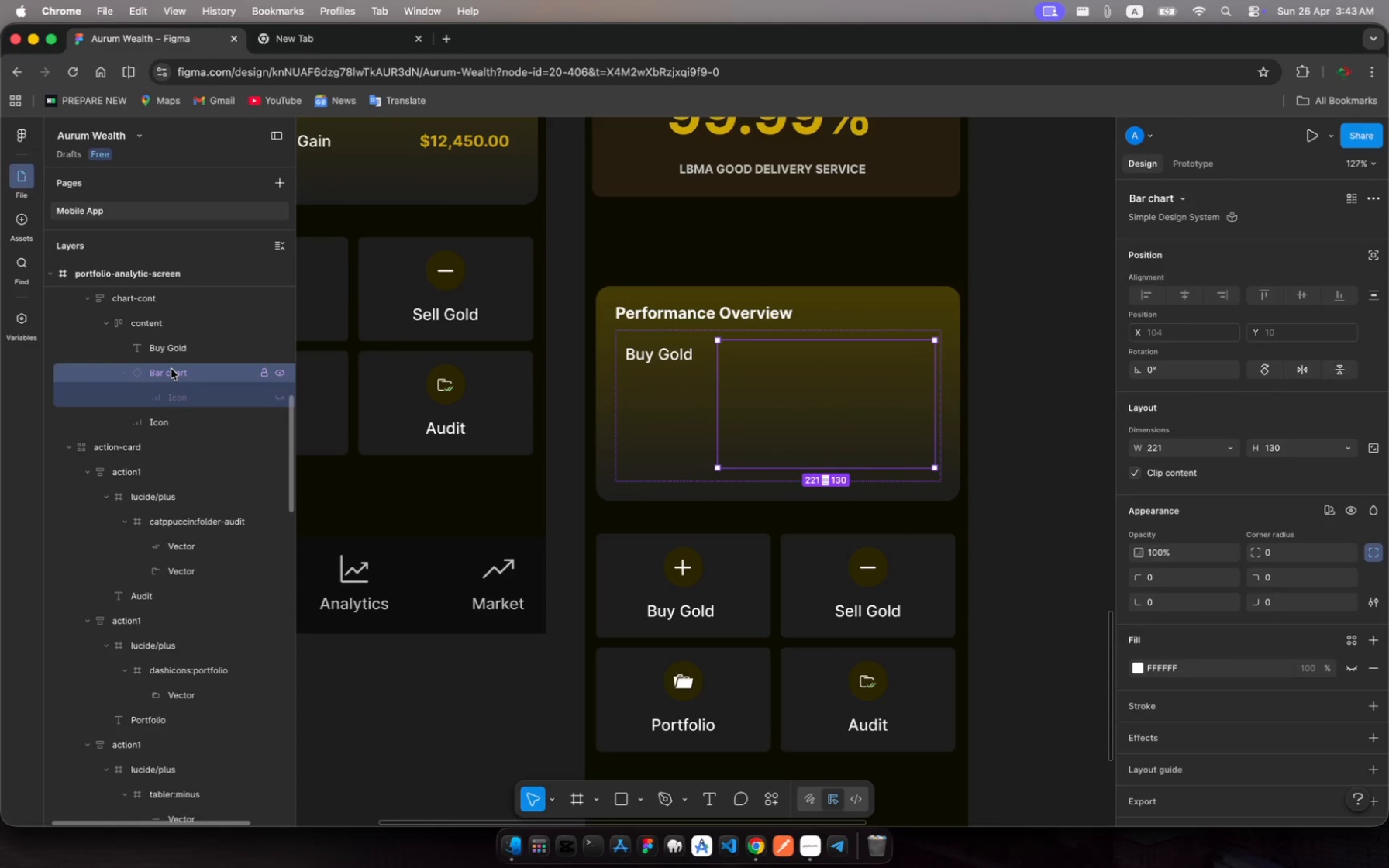 
key(Backspace)
 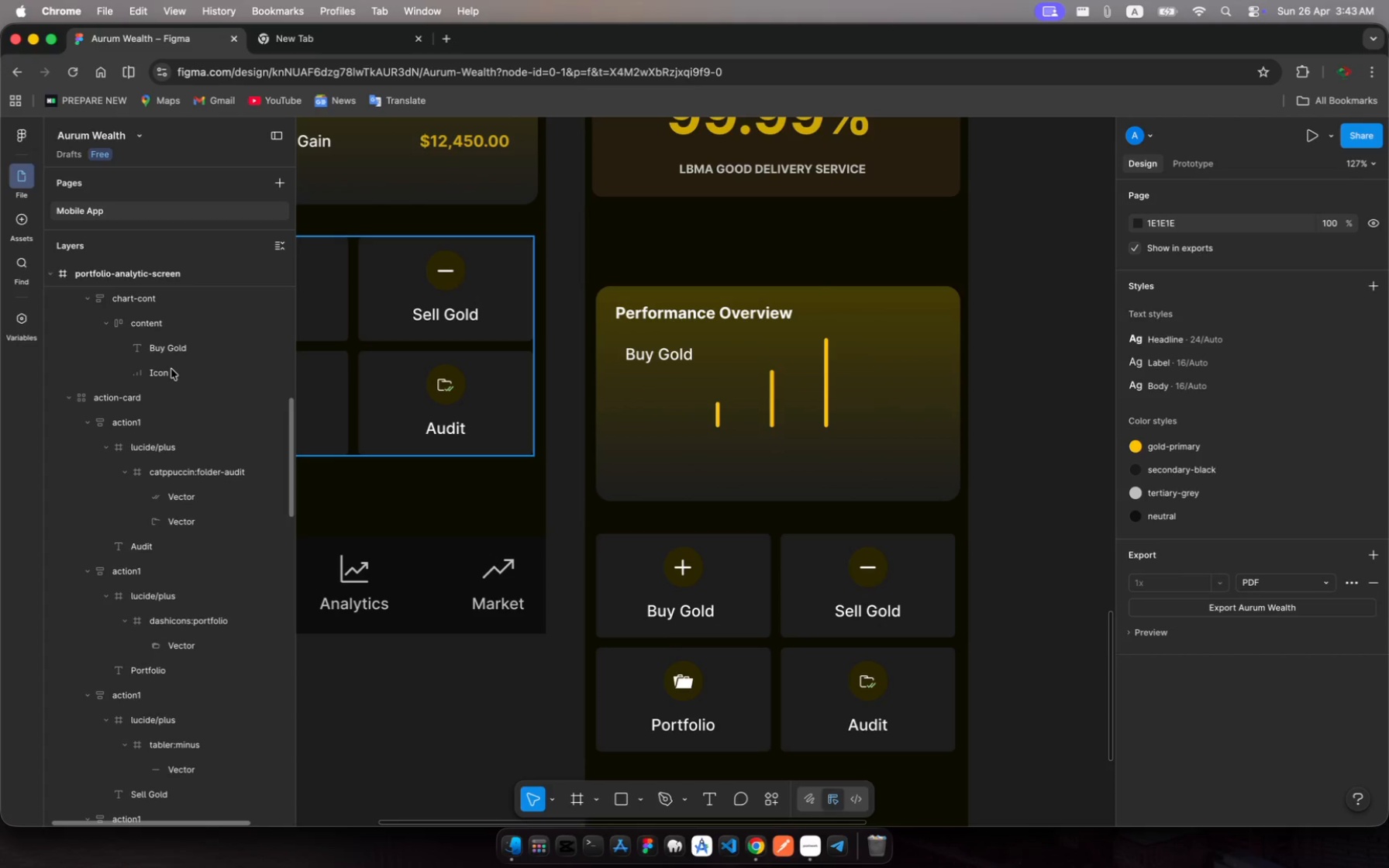 
left_click([163, 374])
 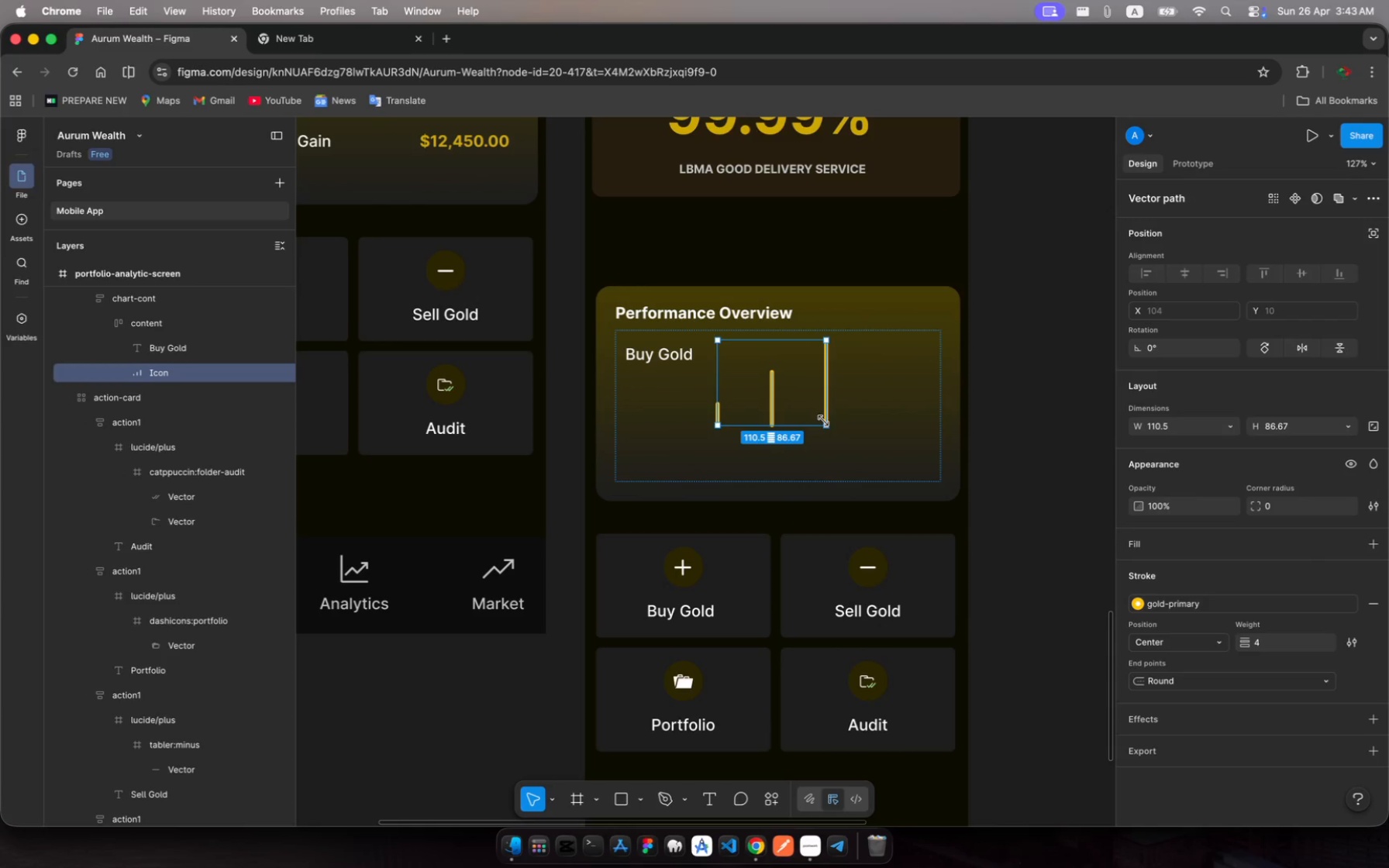 
left_click_drag(start_coordinate=[828, 426], to_coordinate=[903, 458])
 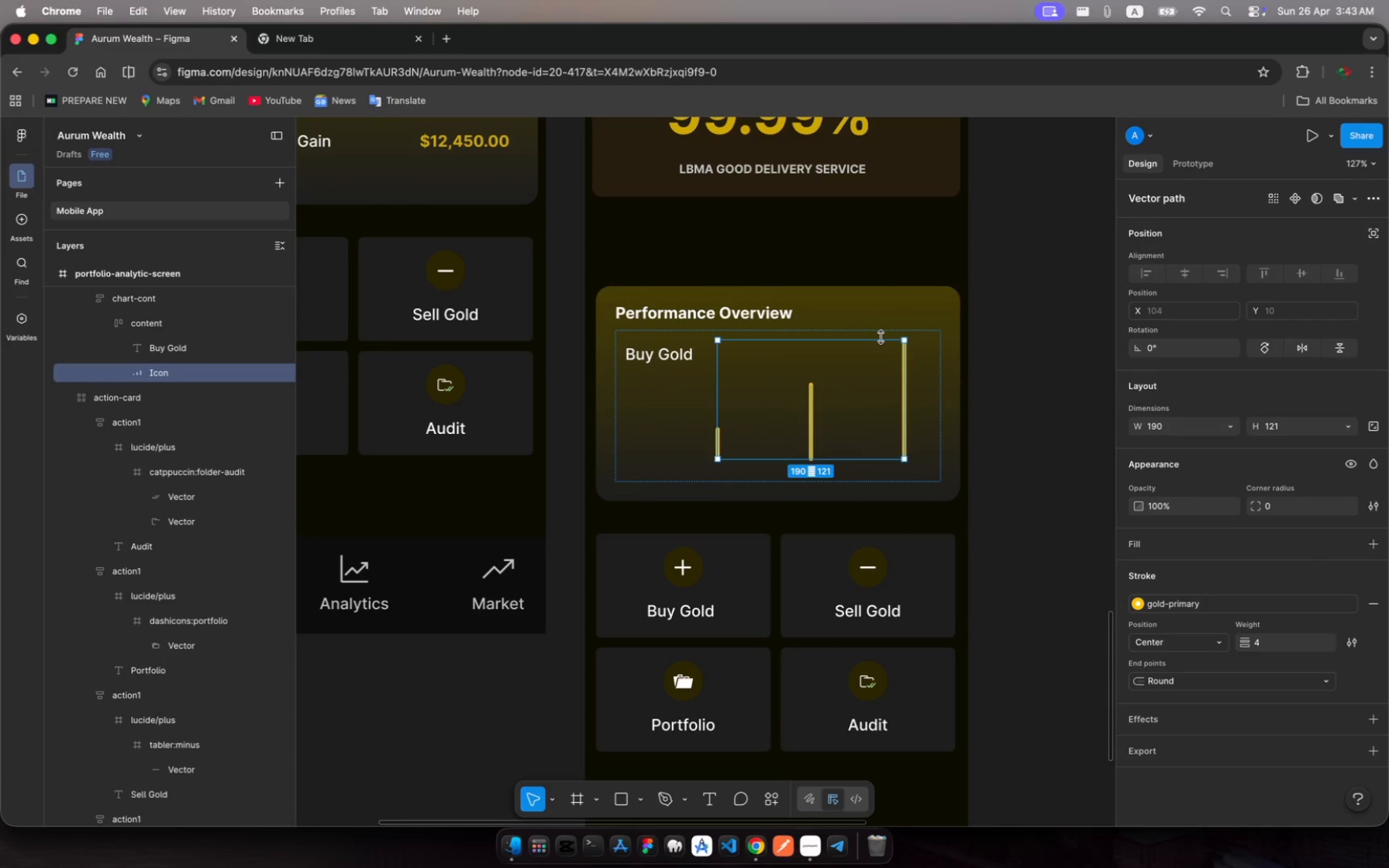 
left_click_drag(start_coordinate=[881, 337], to_coordinate=[884, 354])
 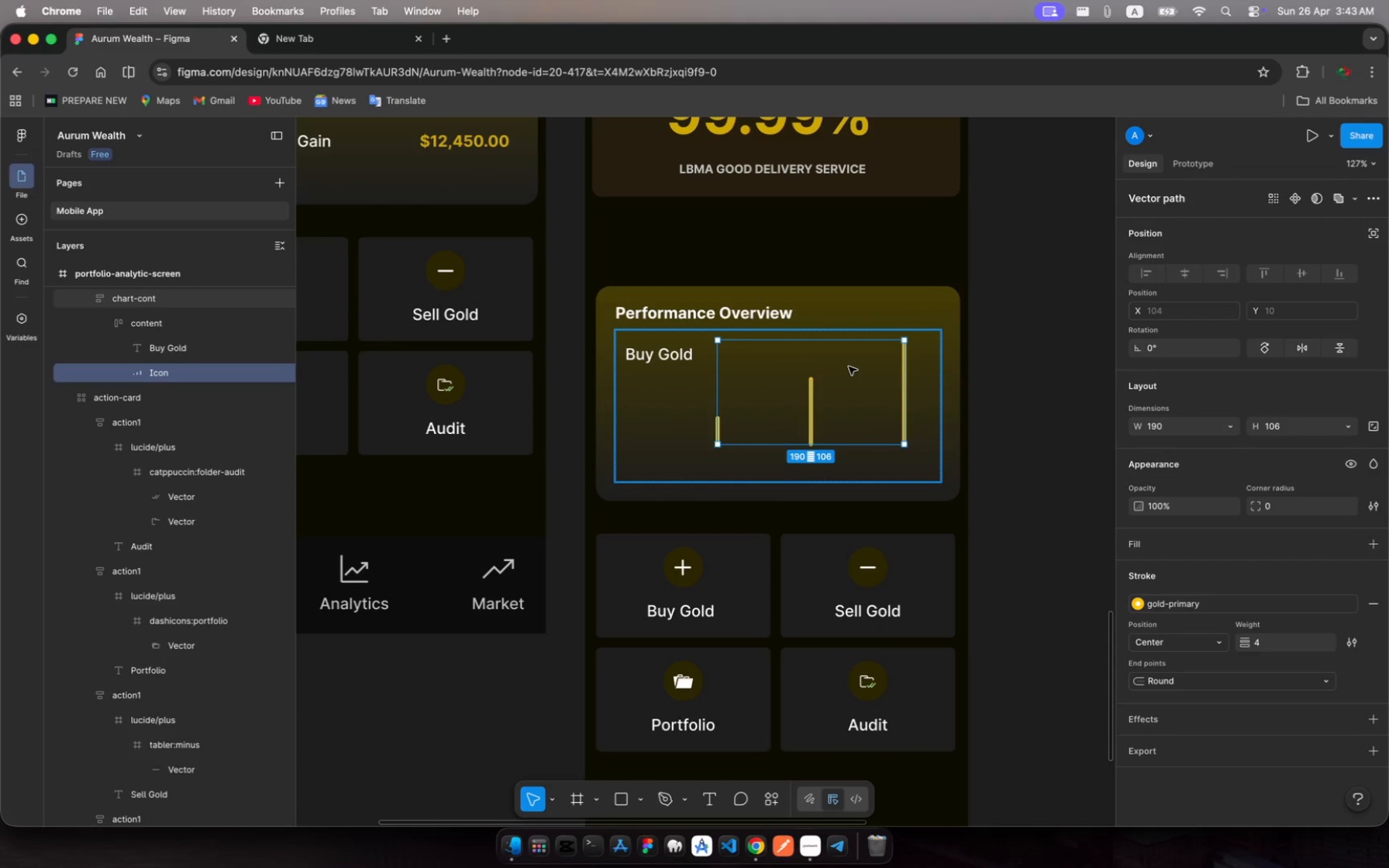 
left_click_drag(start_coordinate=[849, 367], to_coordinate=[850, 382])
 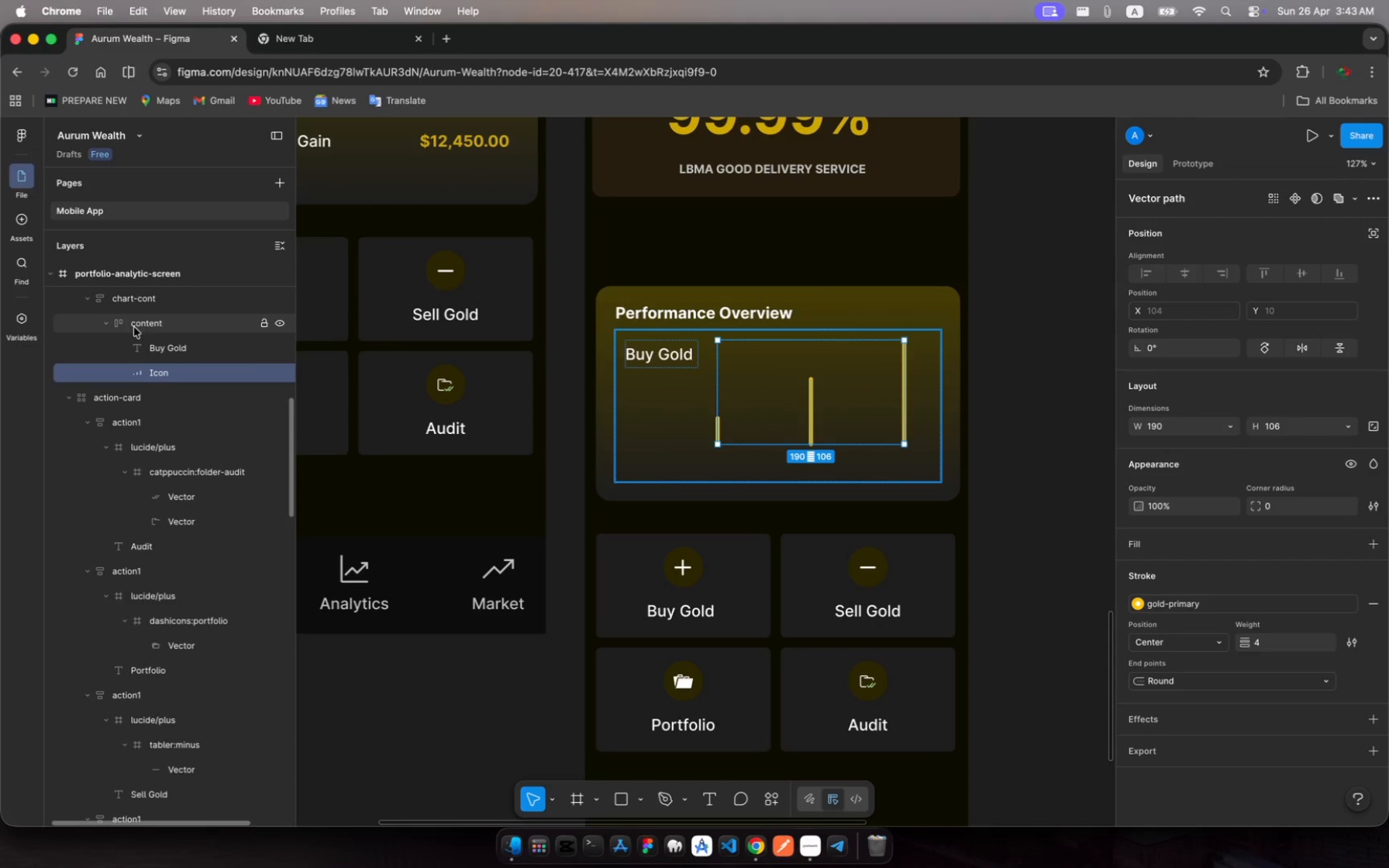 
left_click([140, 326])
 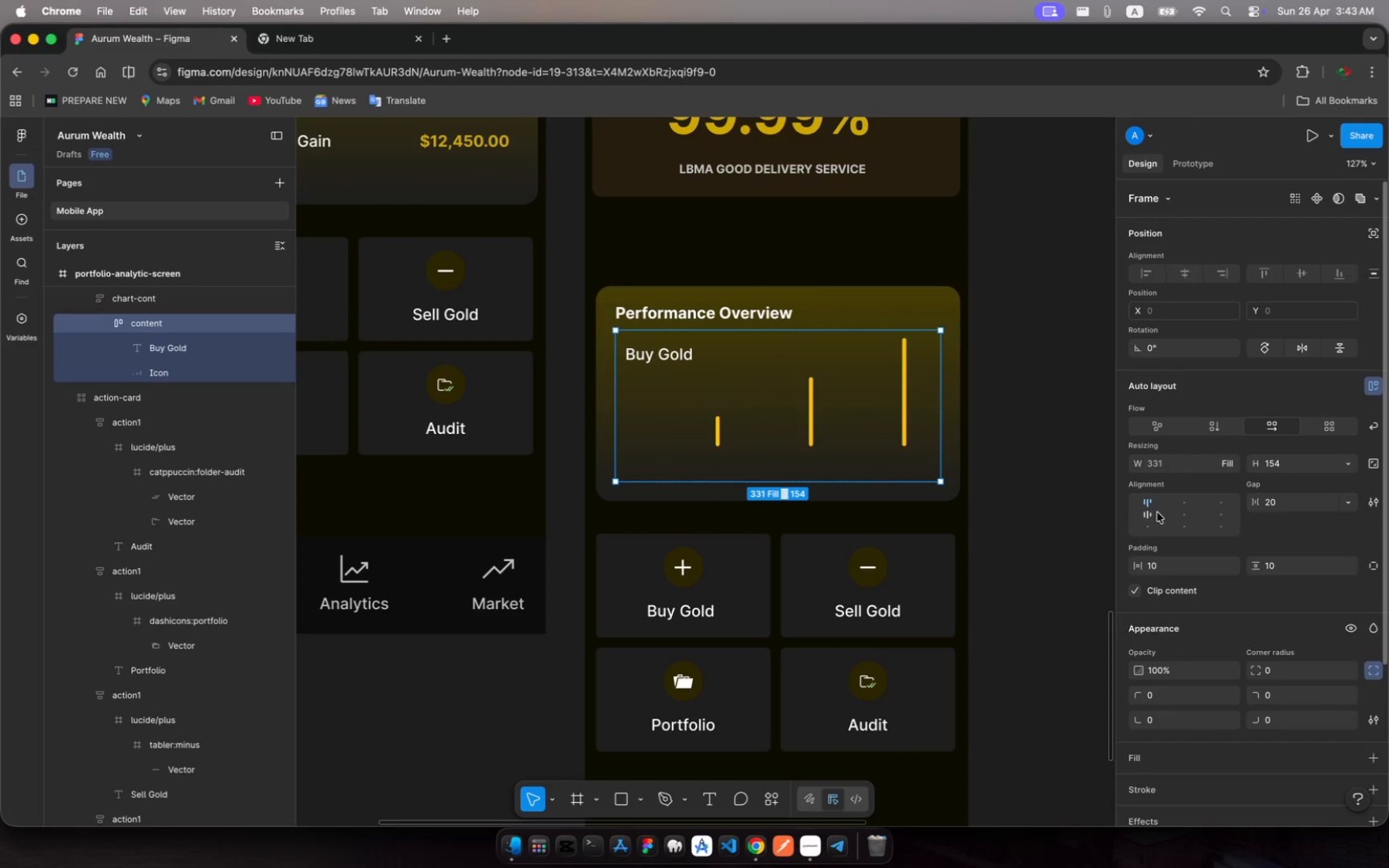 
left_click([1185, 518])
 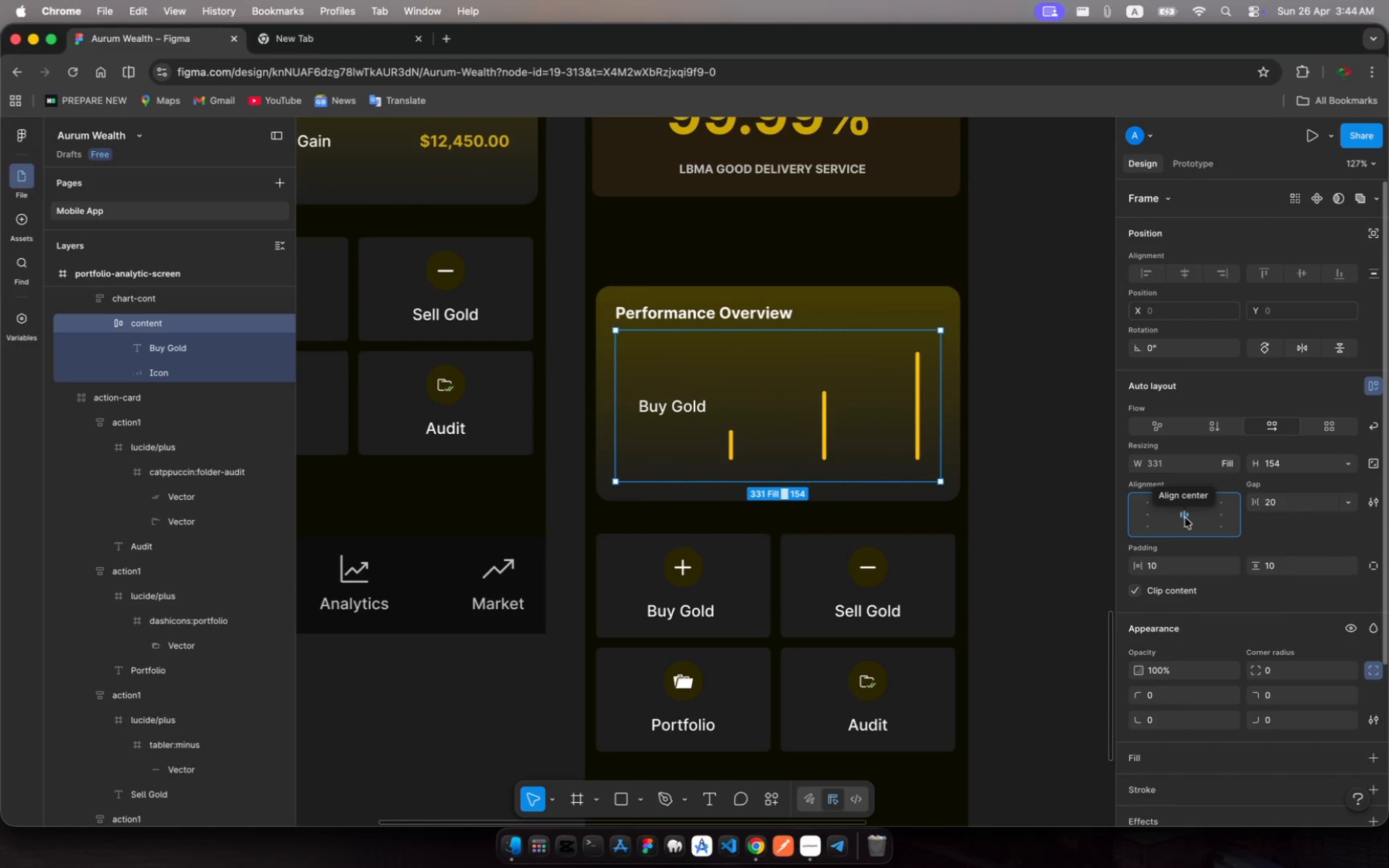 
wait(11.51)
 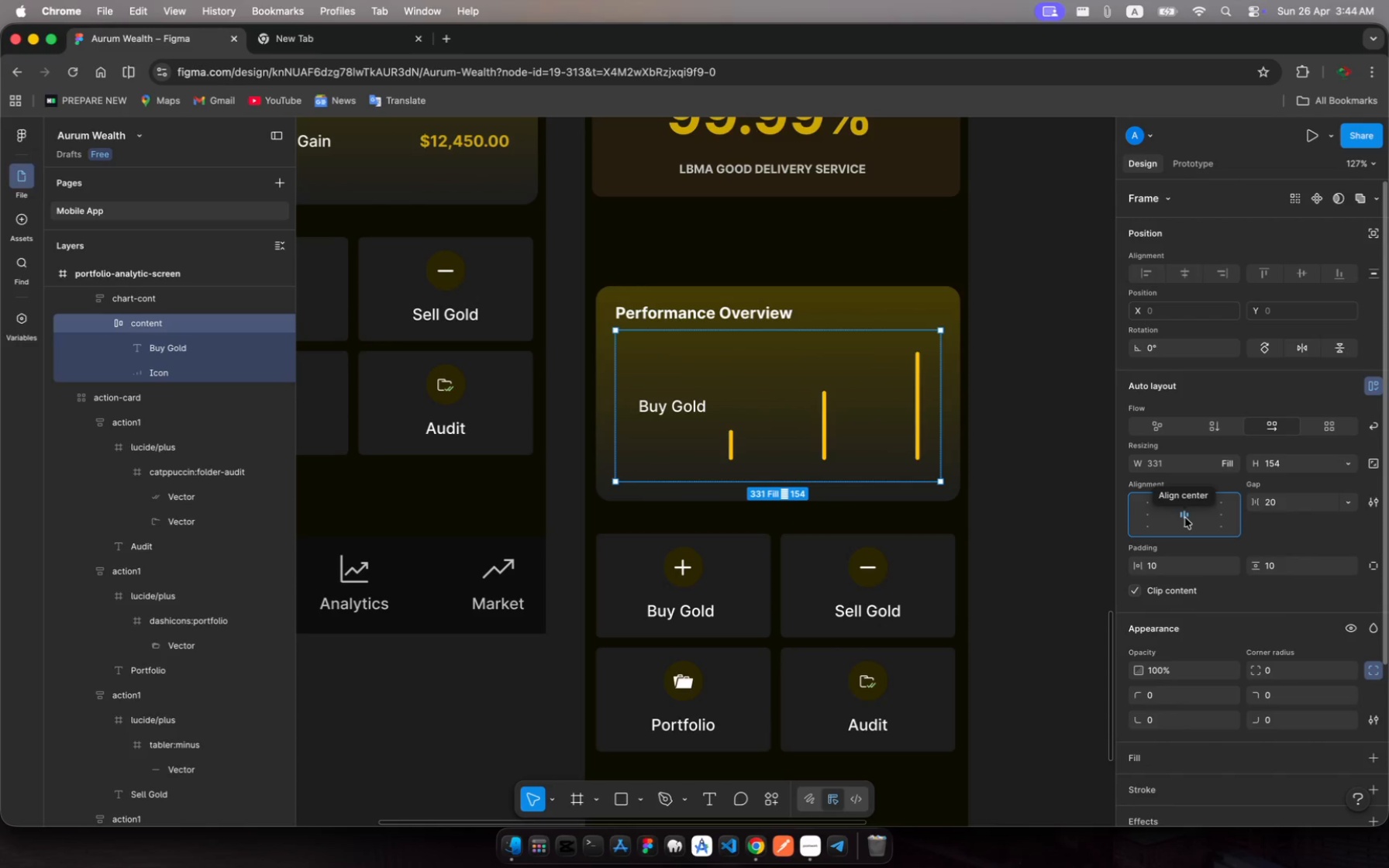 
left_click([167, 377])
 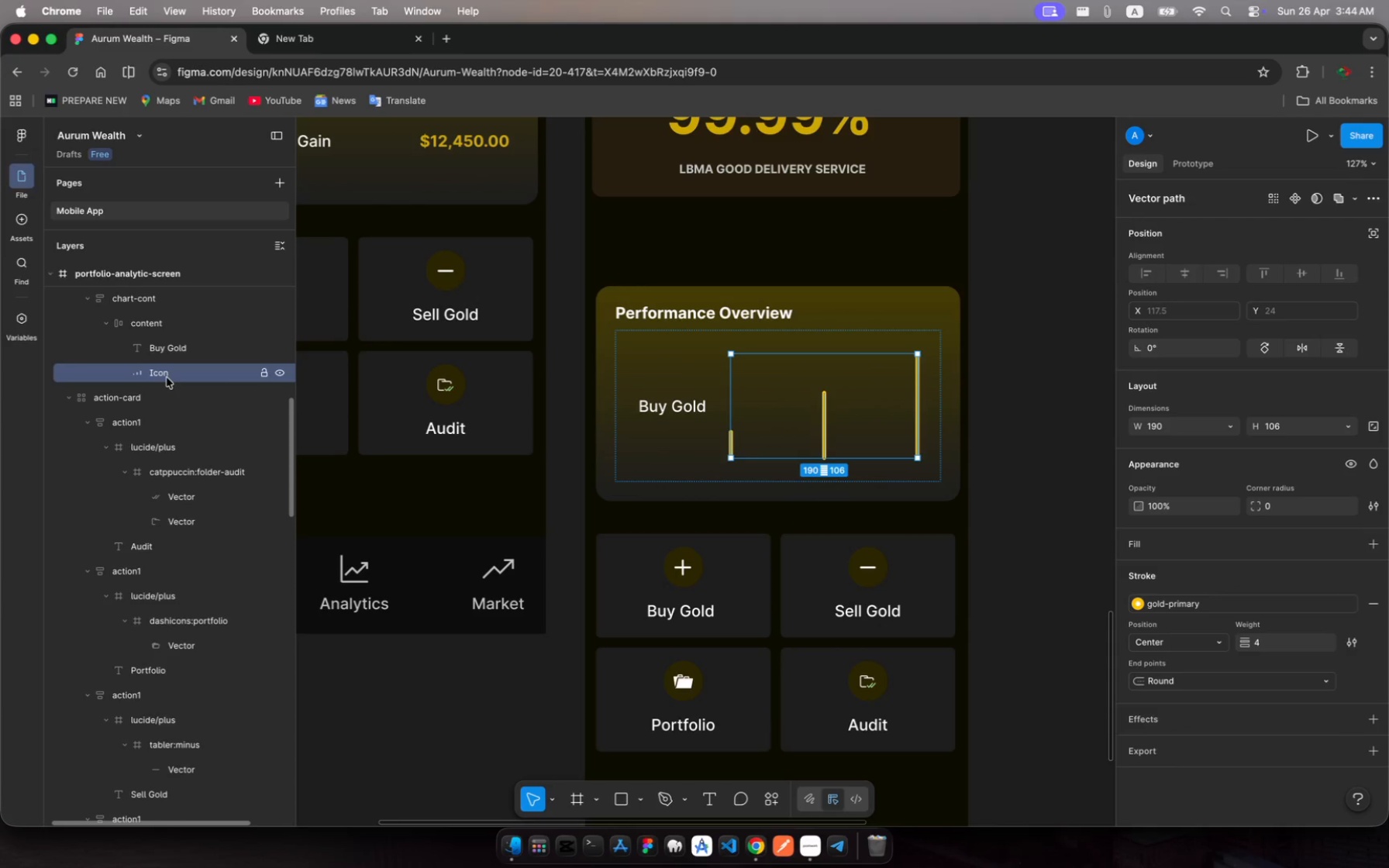 
wait(6.87)
 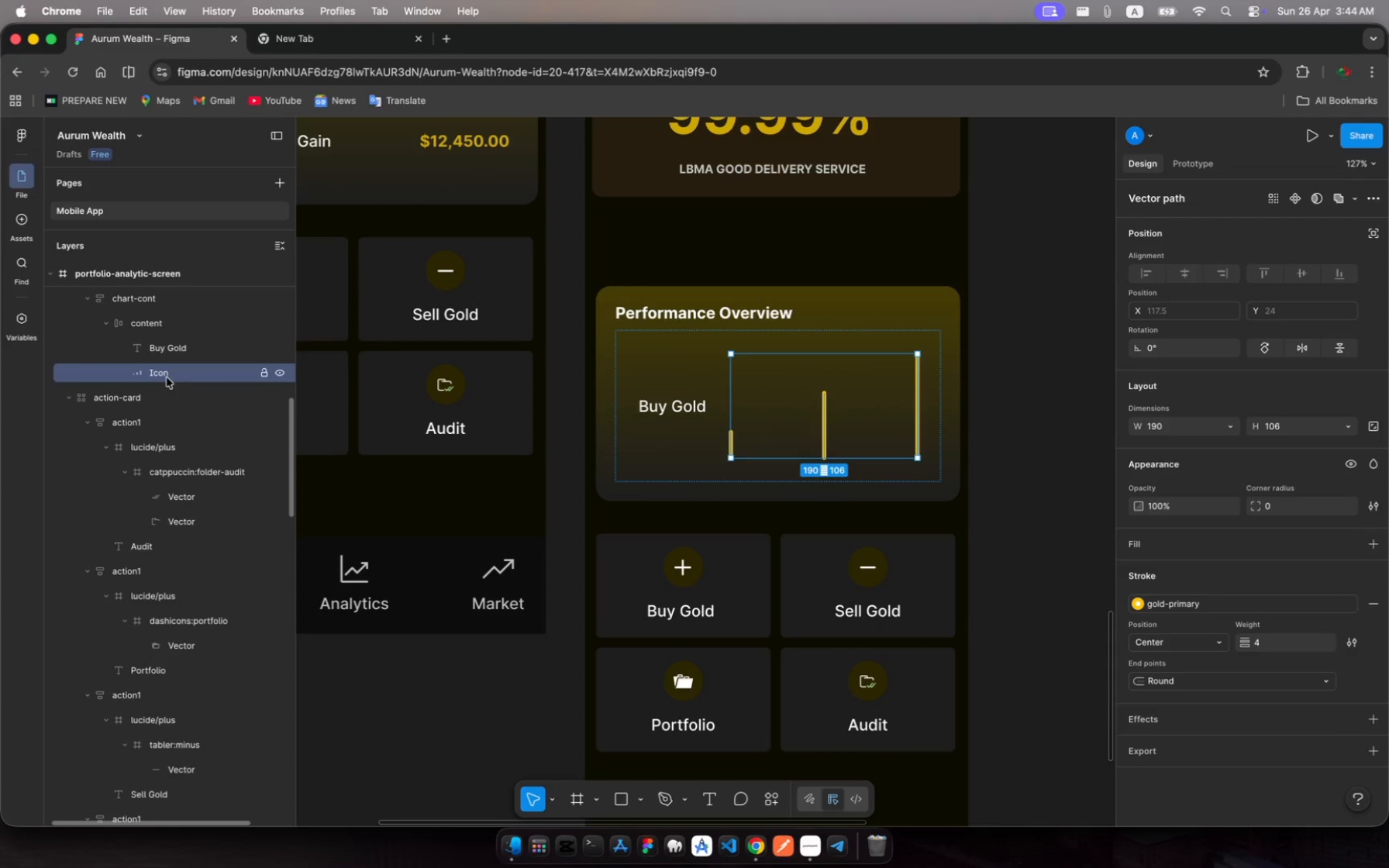 
left_click([160, 344])
 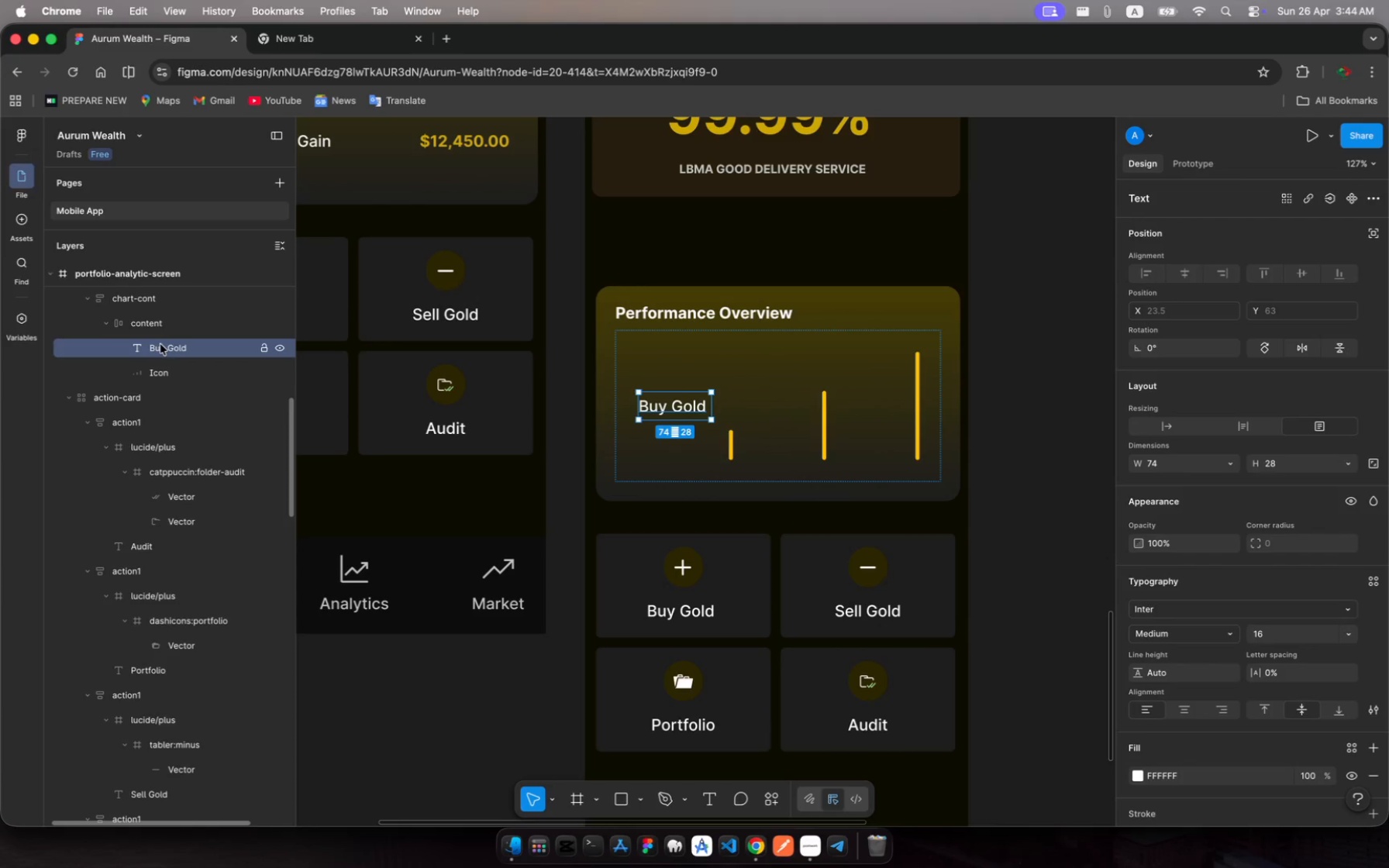 
key(Shift+R)
 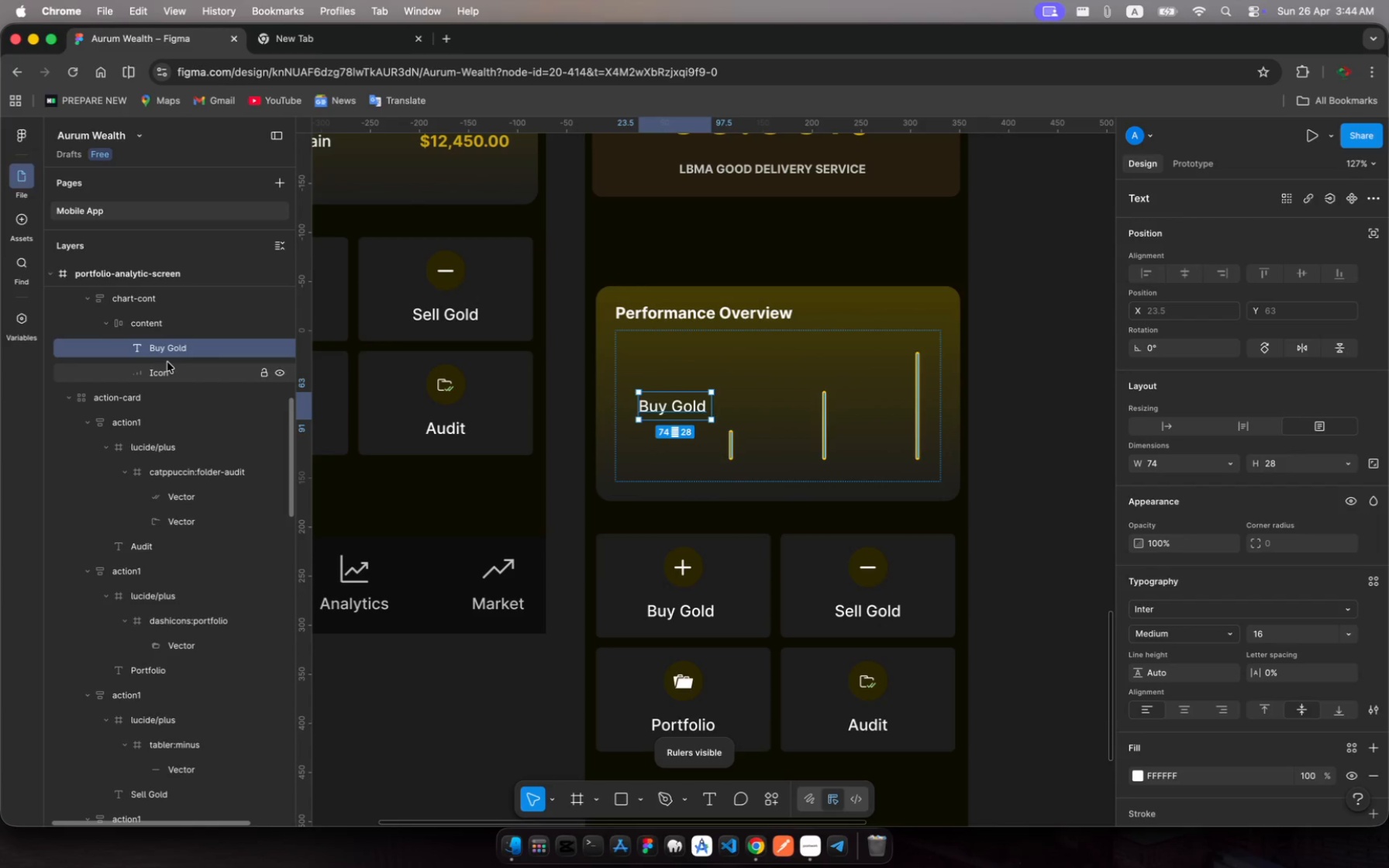 
left_click([160, 350])
 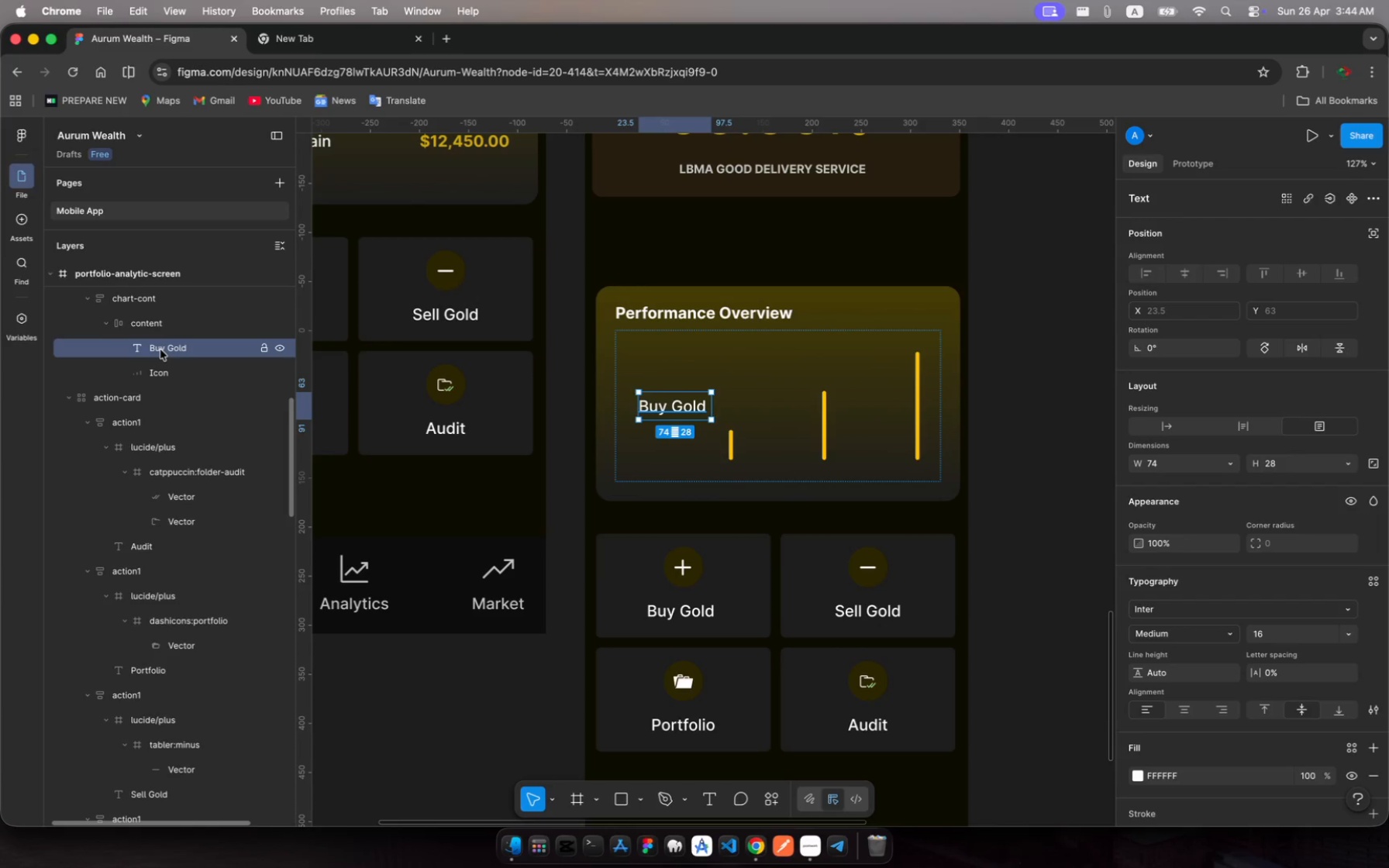 
key(Shift+A)
 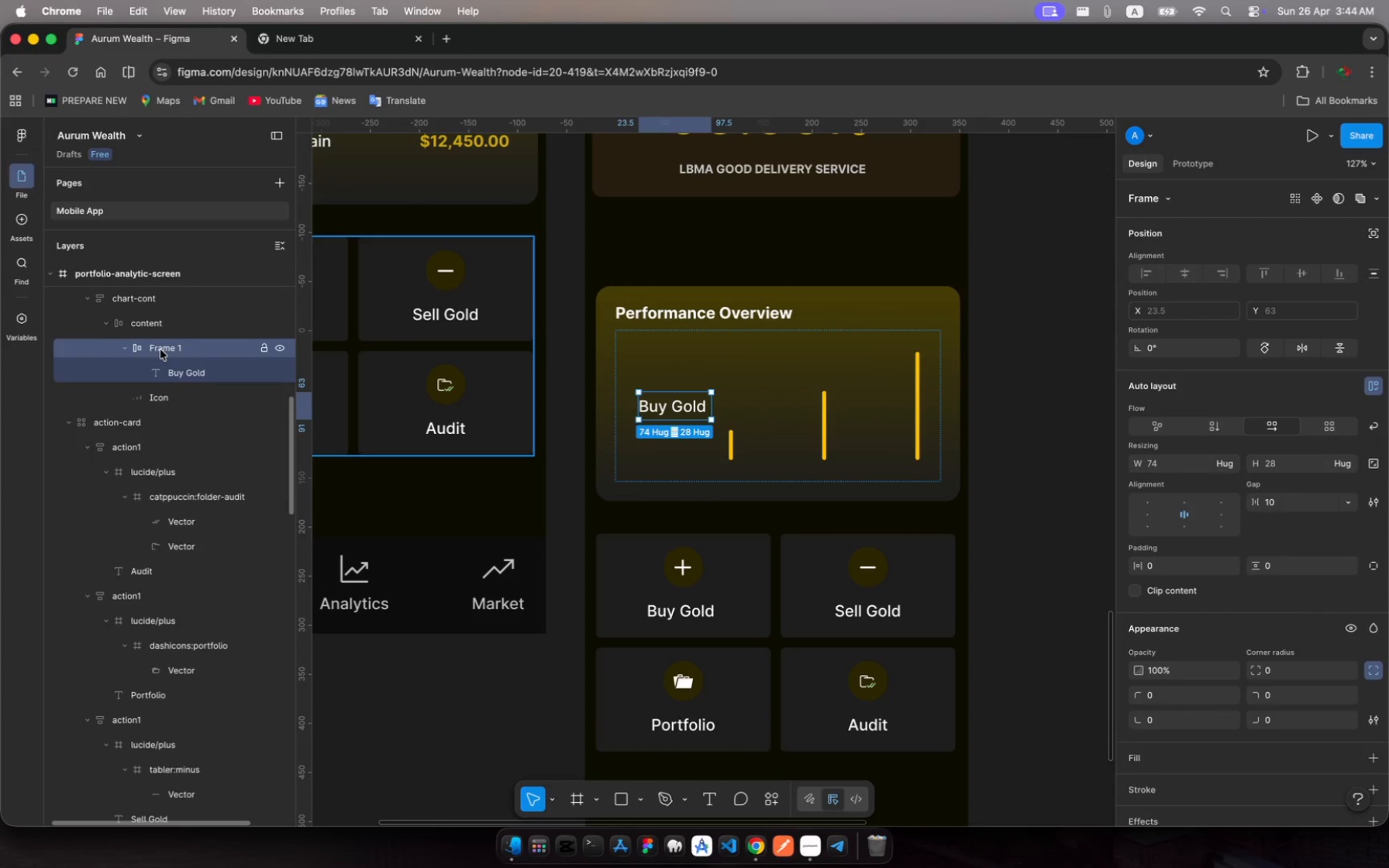 
wait(9.09)
 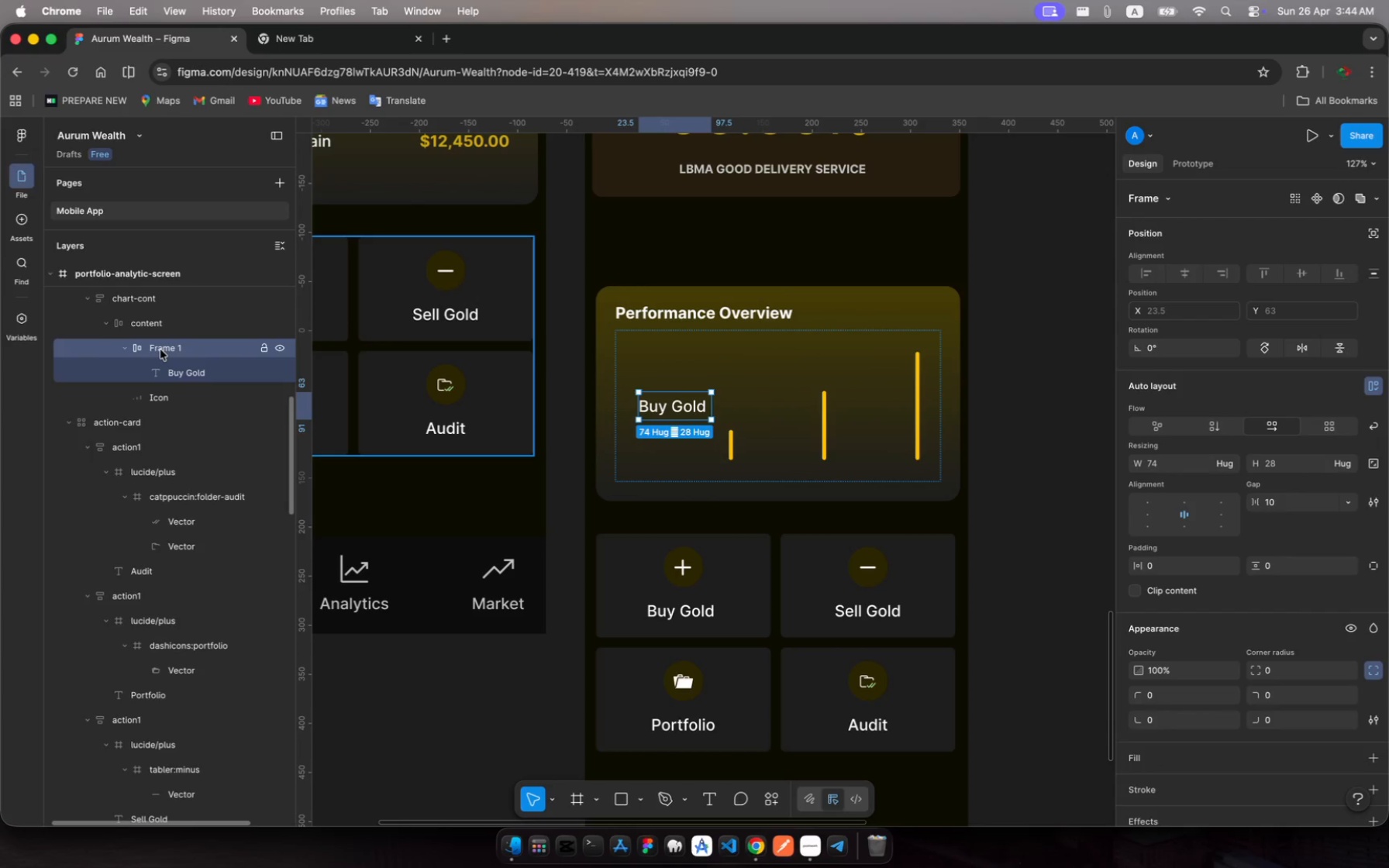 
key(Meta+R)
 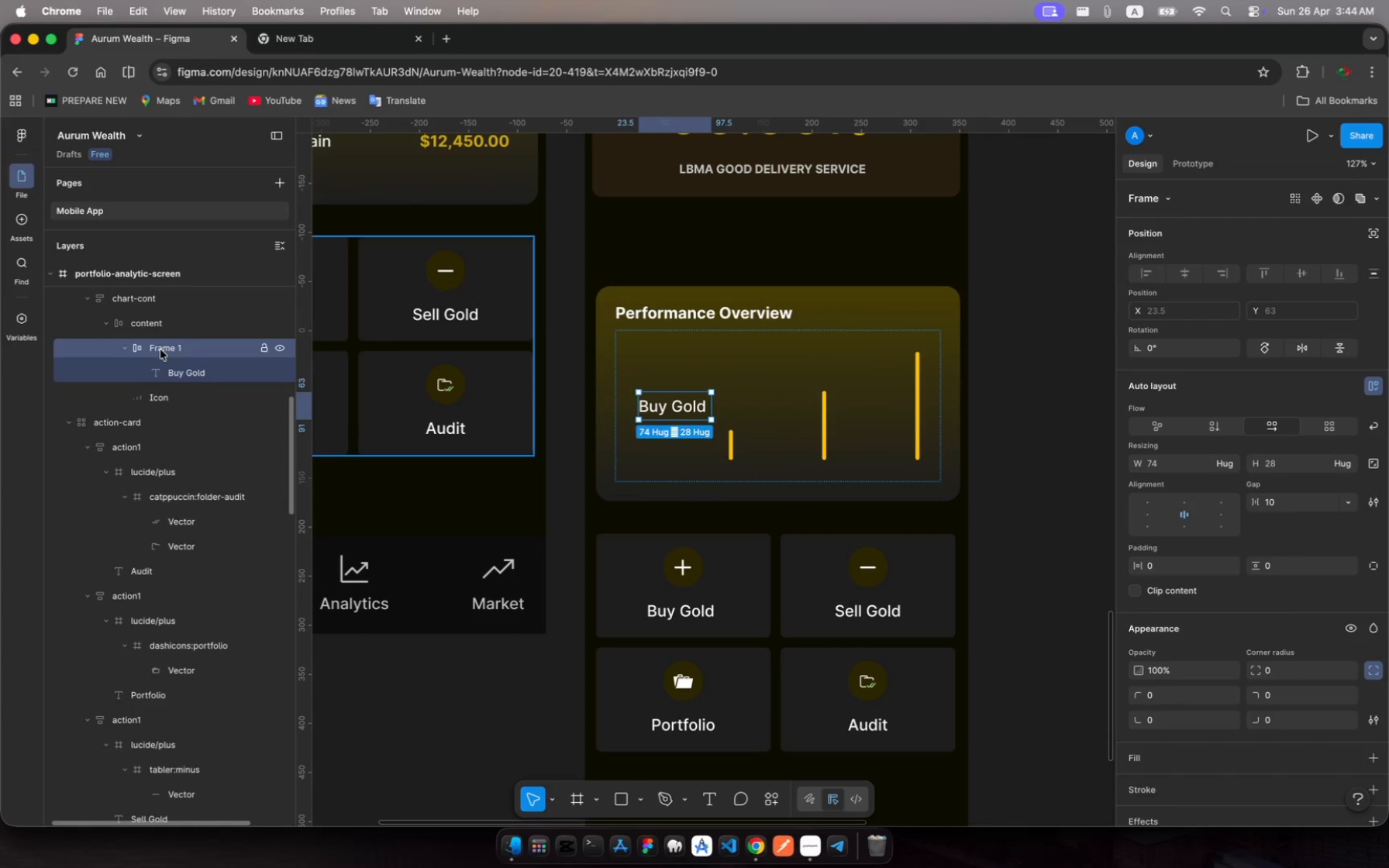 
hold_key(key=MetaRight, duration=0.34)
 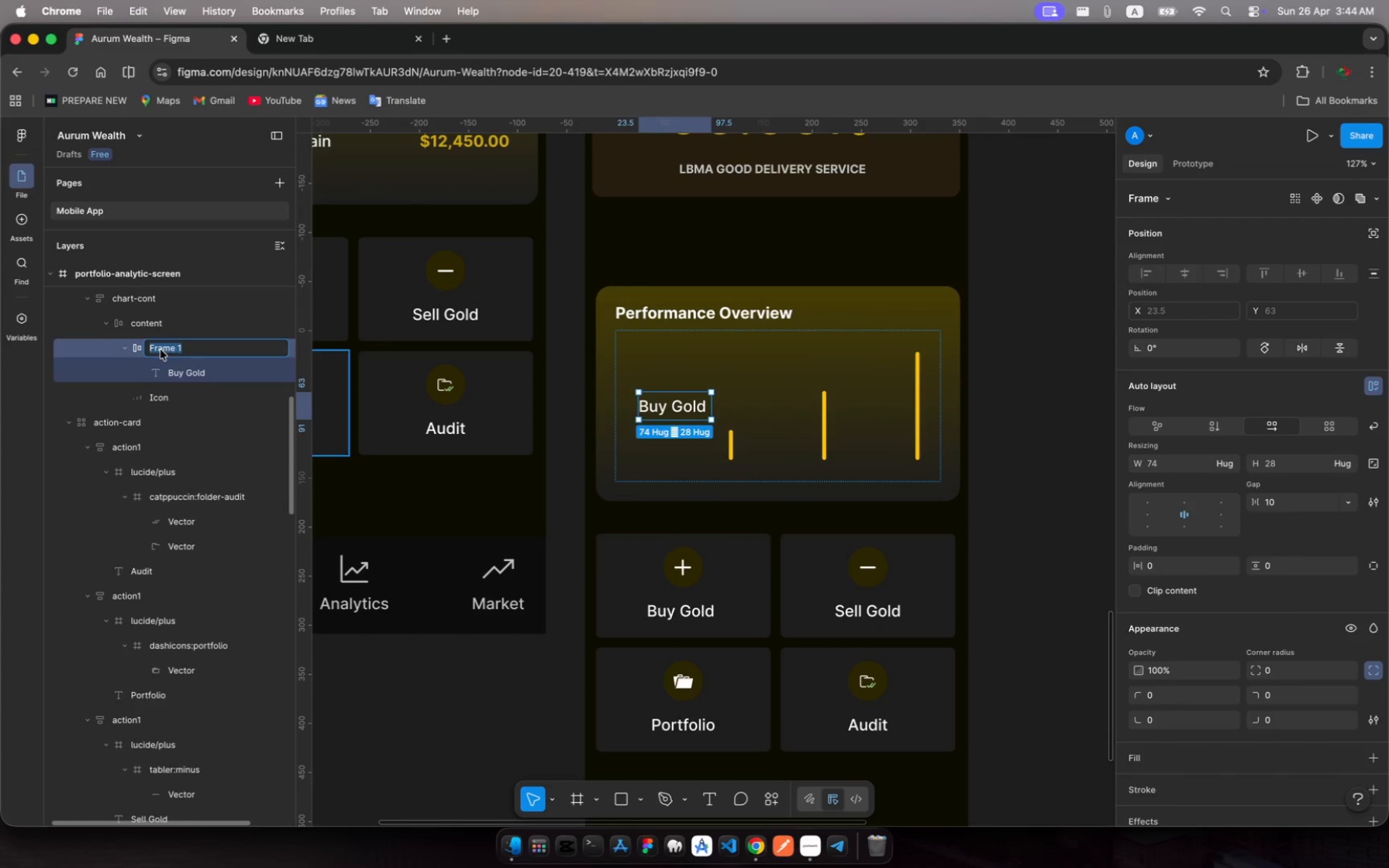 
type(amount)
 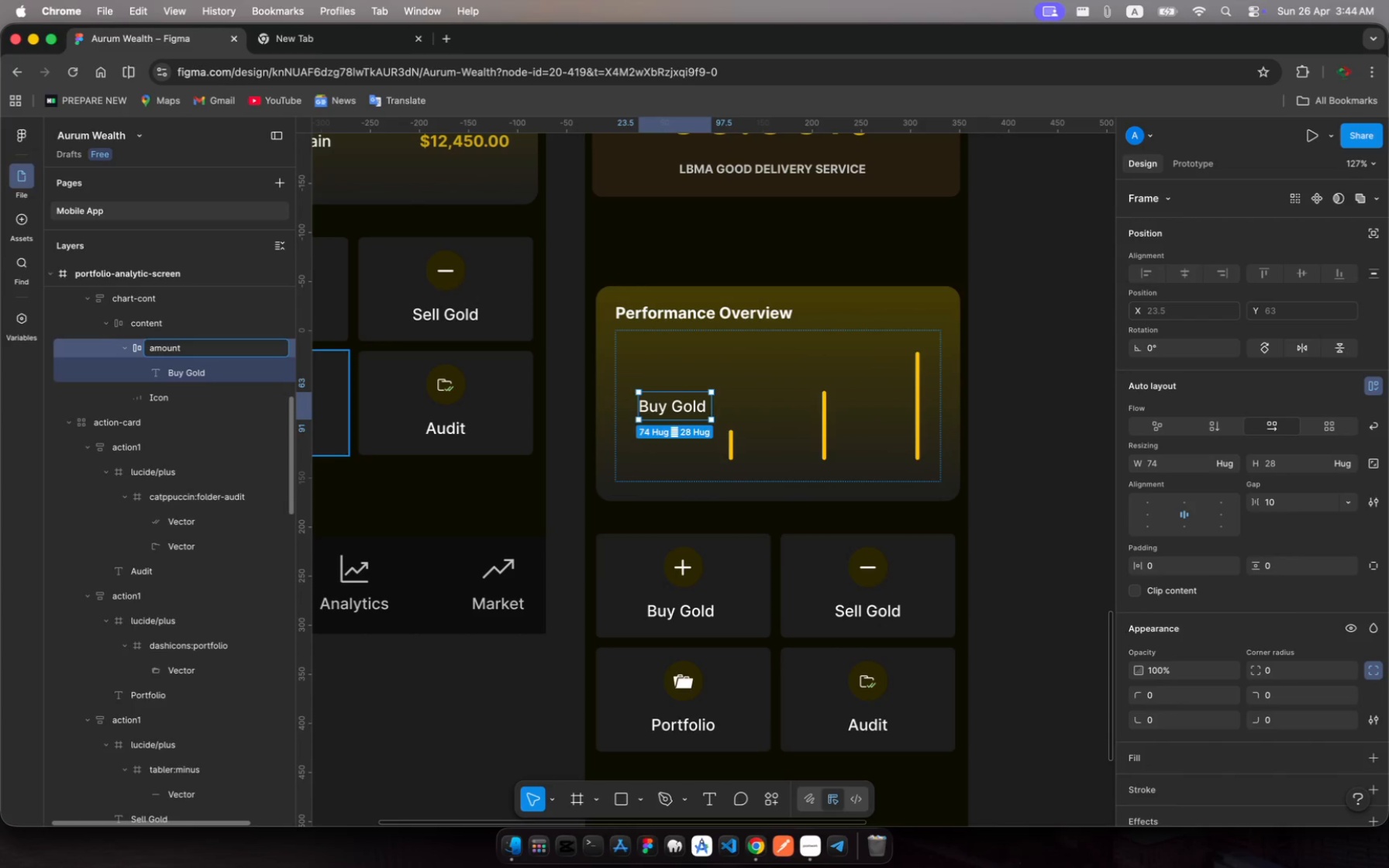 
key(Enter)
 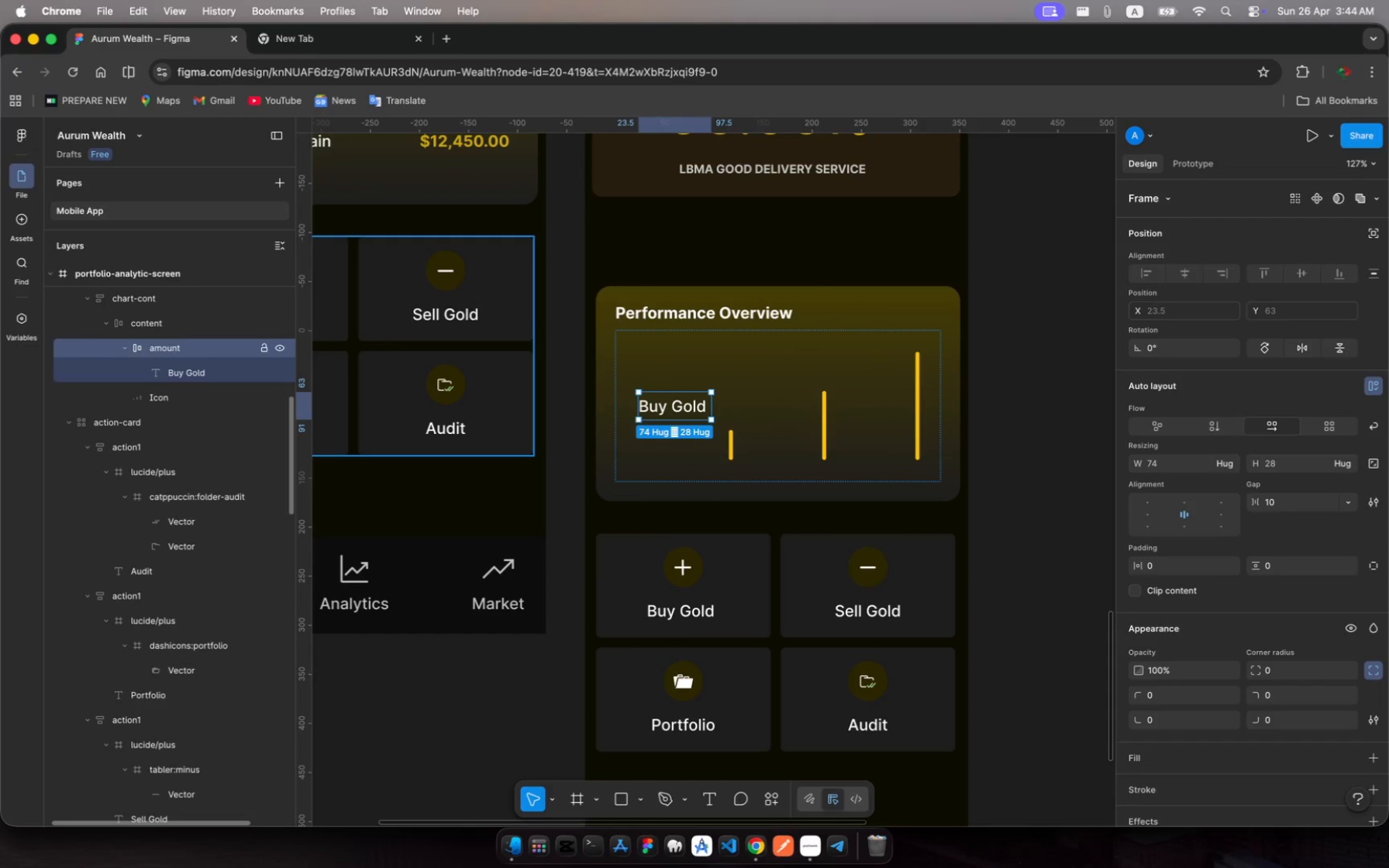 
wait(8.95)
 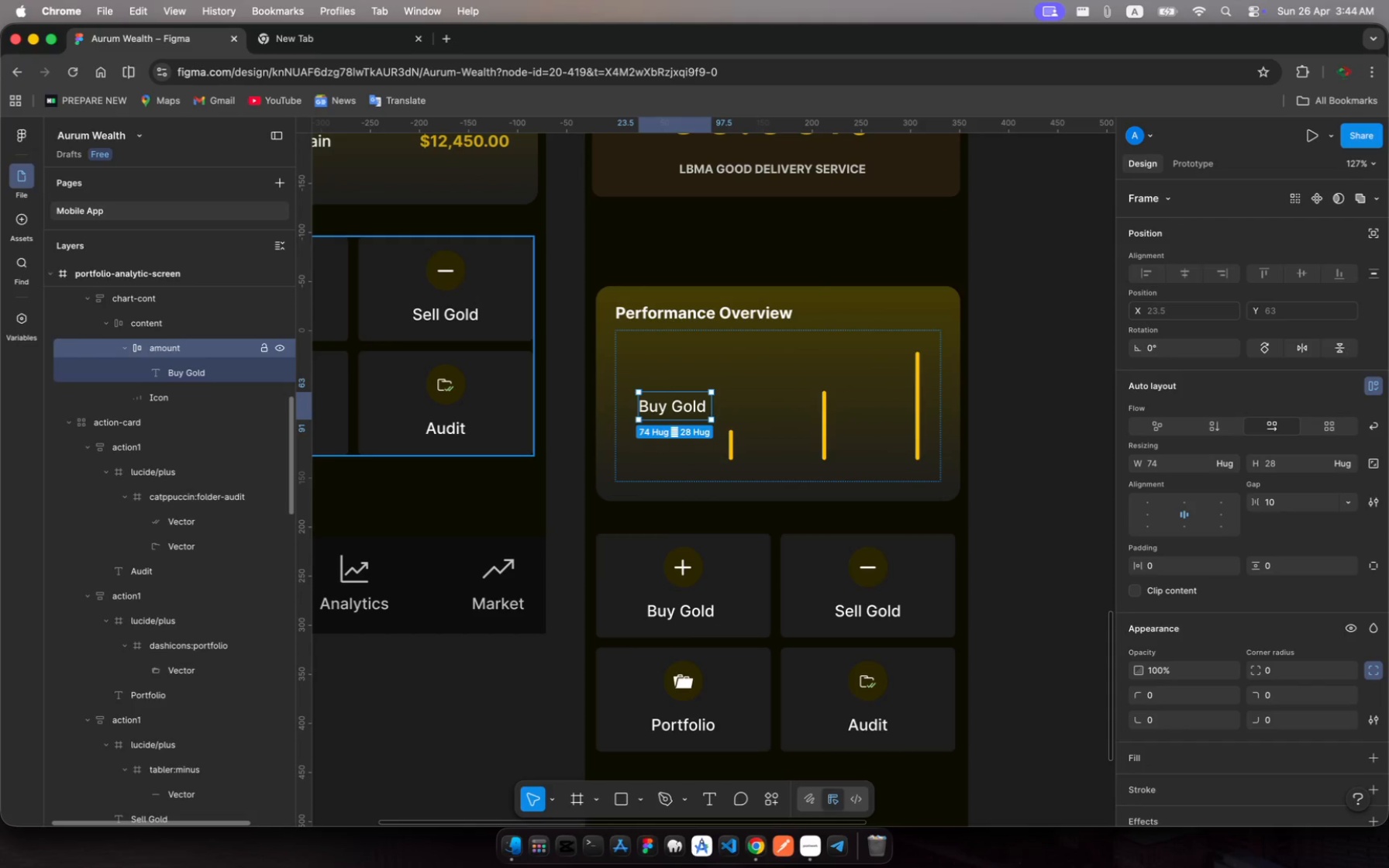 
left_click([186, 369])
 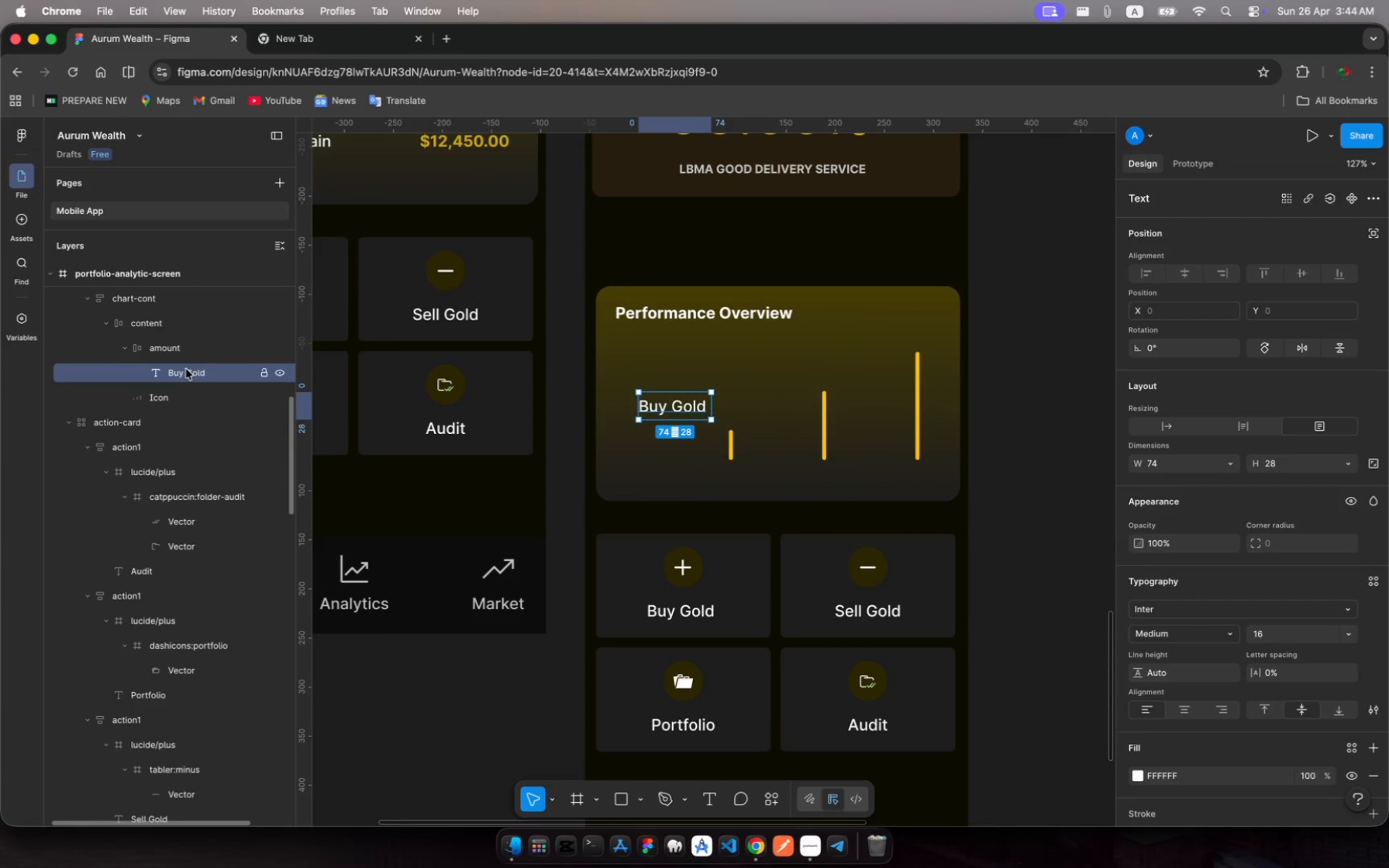 
wait(20.6)
 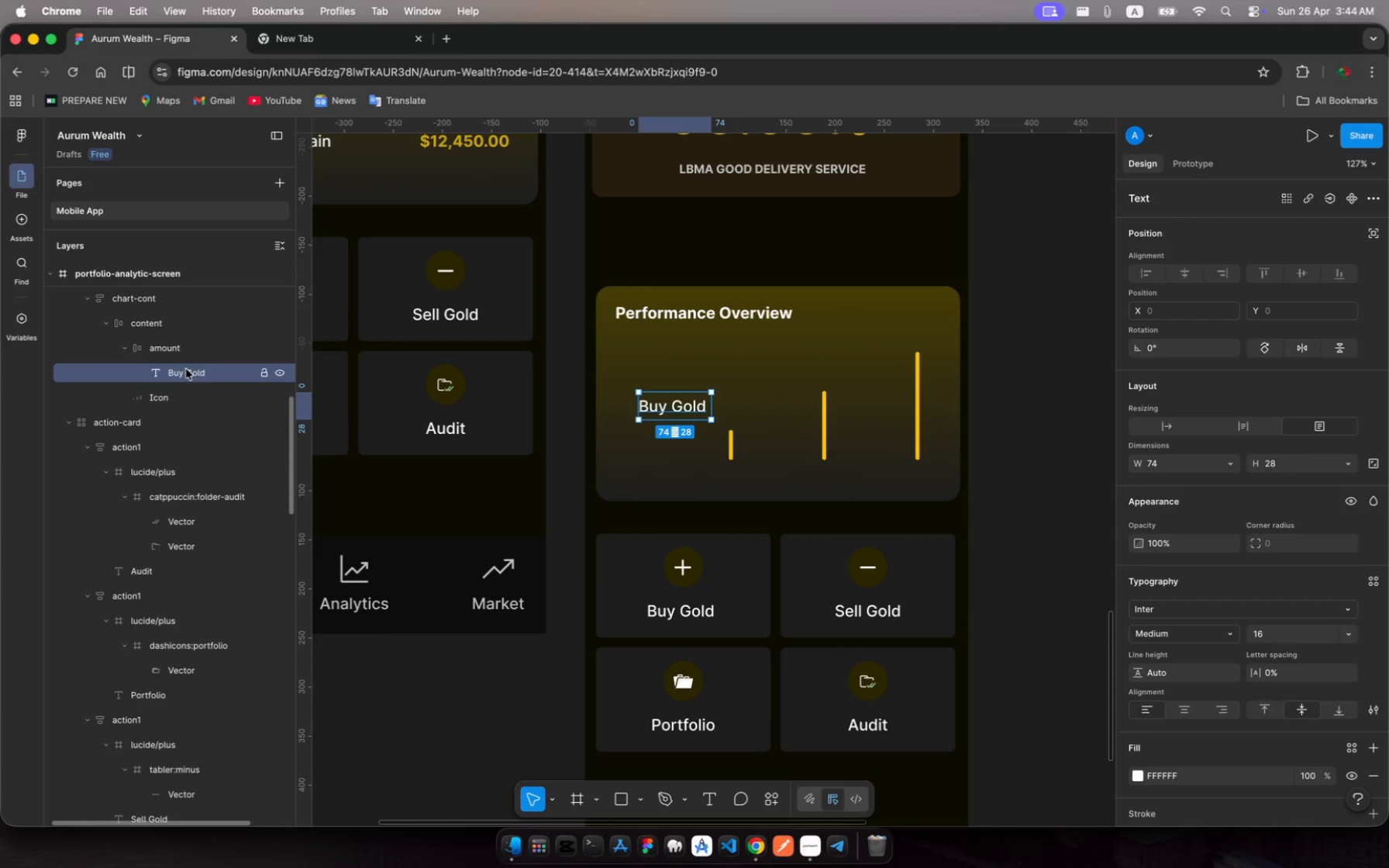 
left_click([662, 401])
 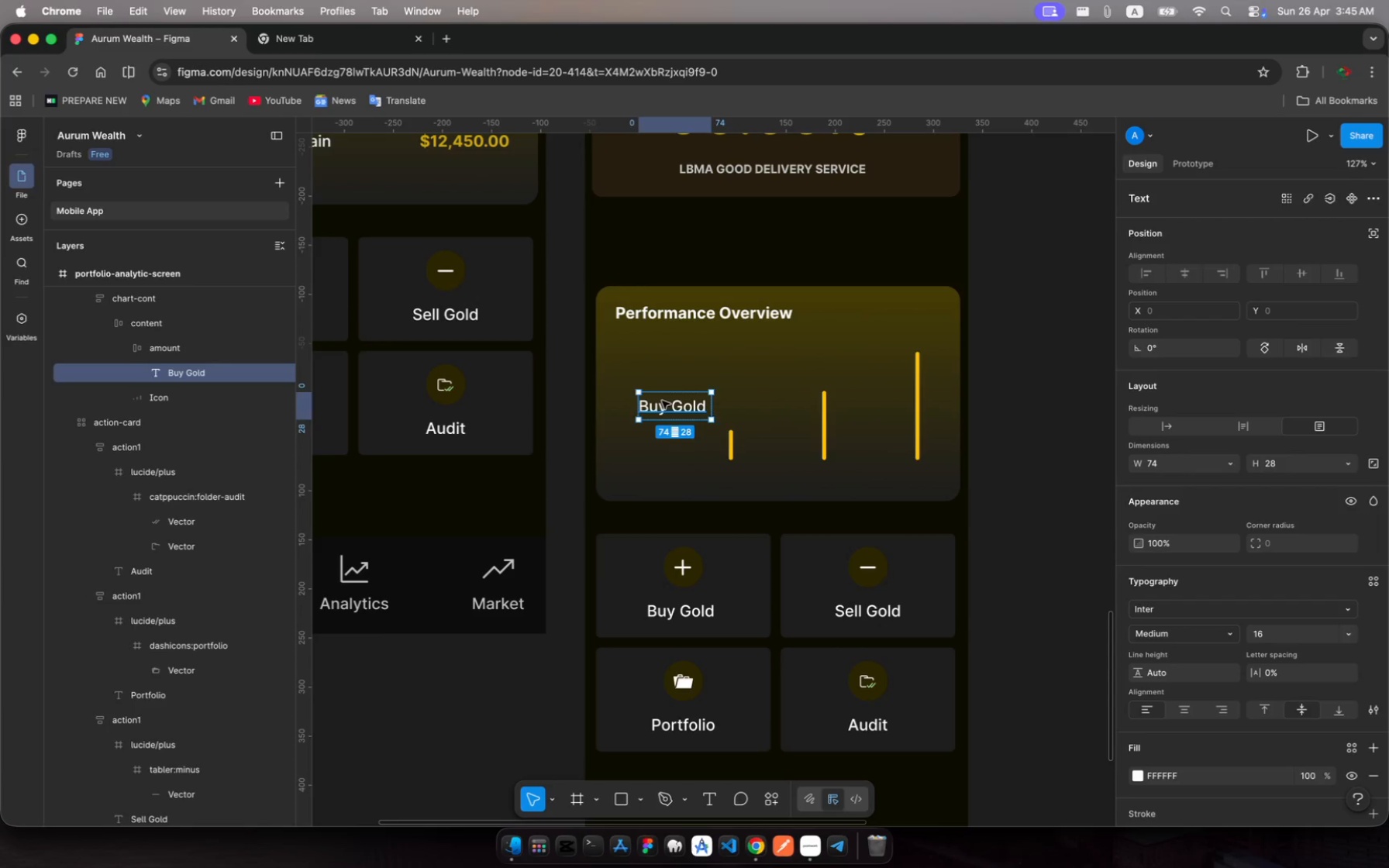 
left_click([662, 401])
 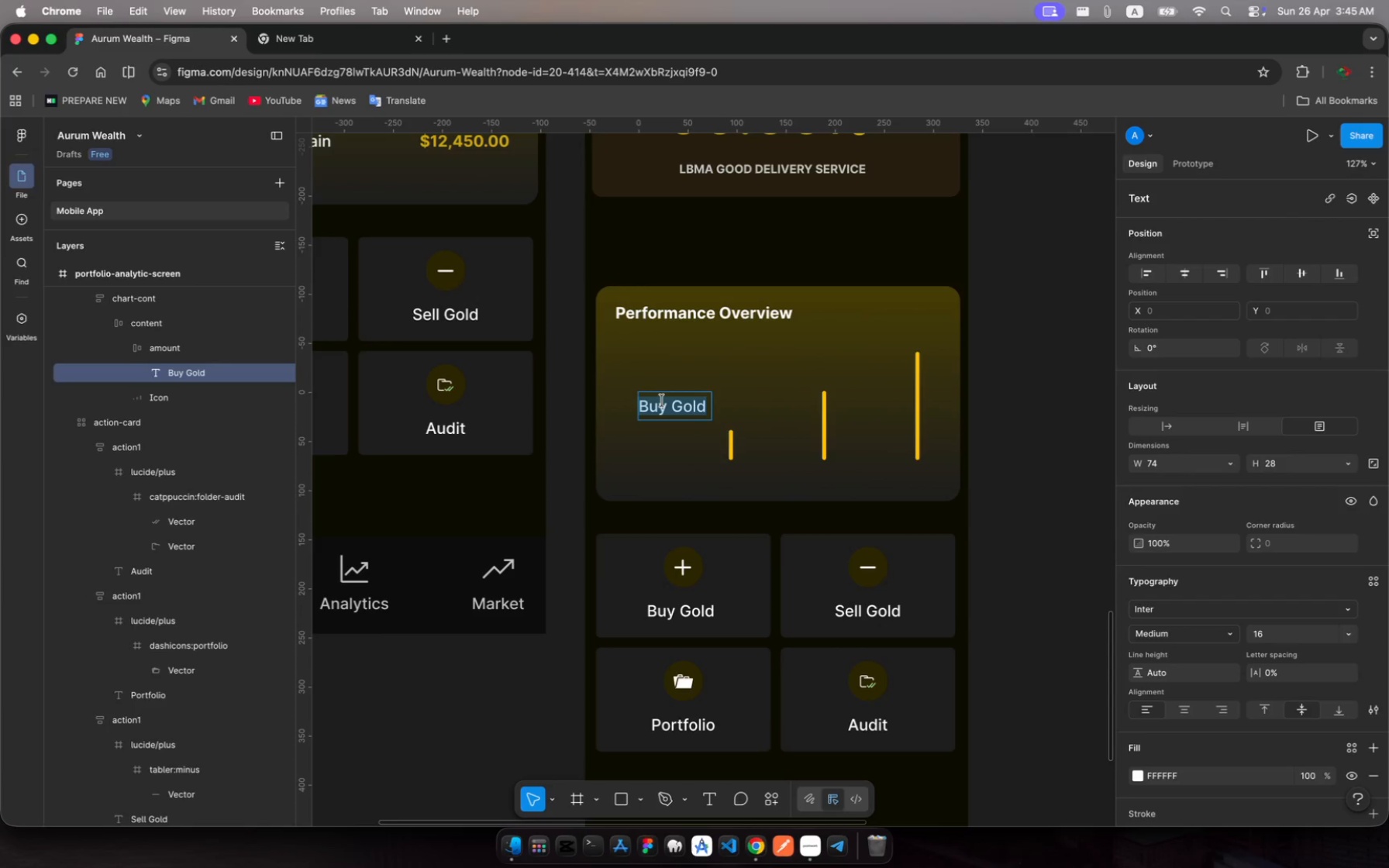 
wait(5.55)
 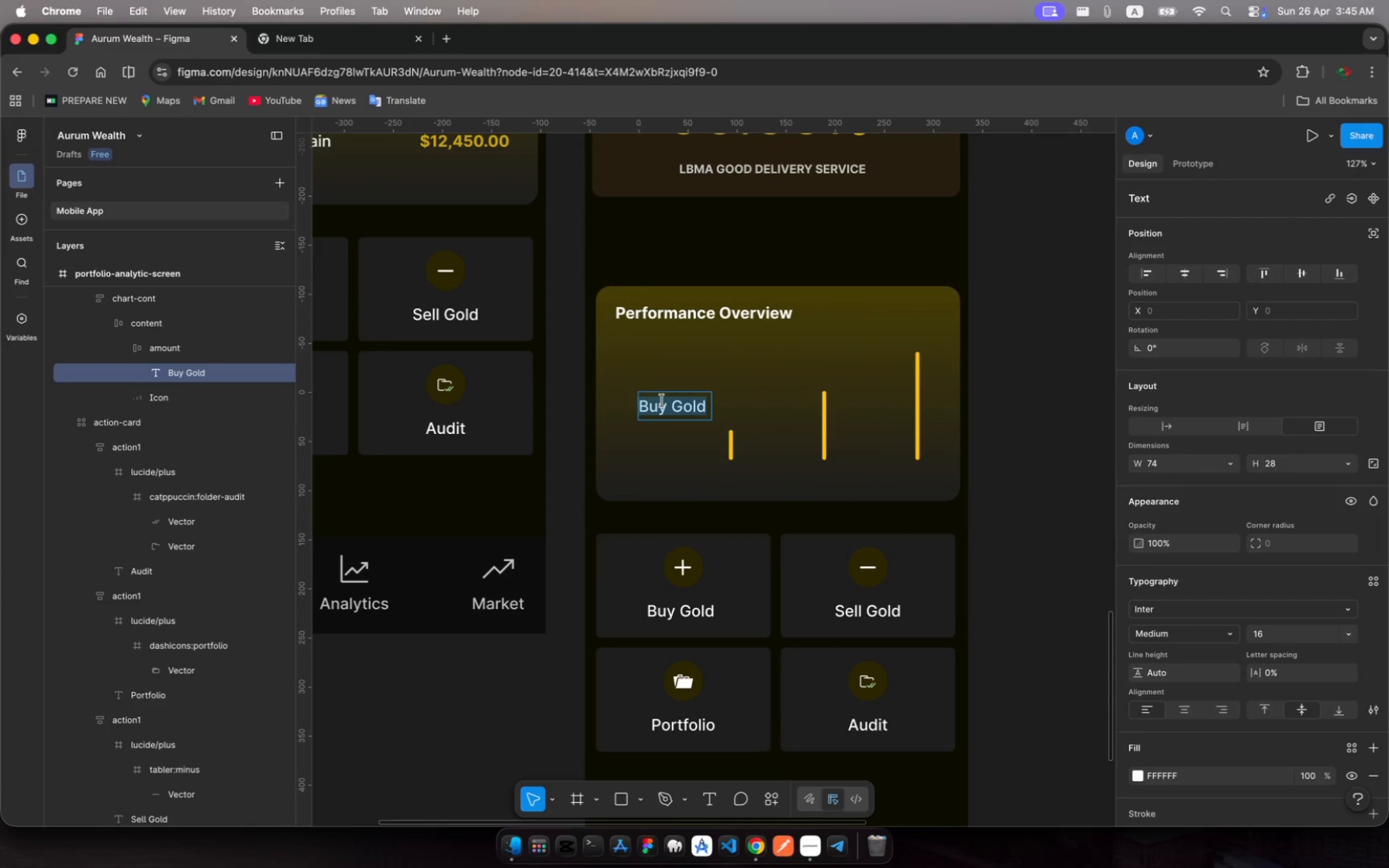 
type($2.5)
 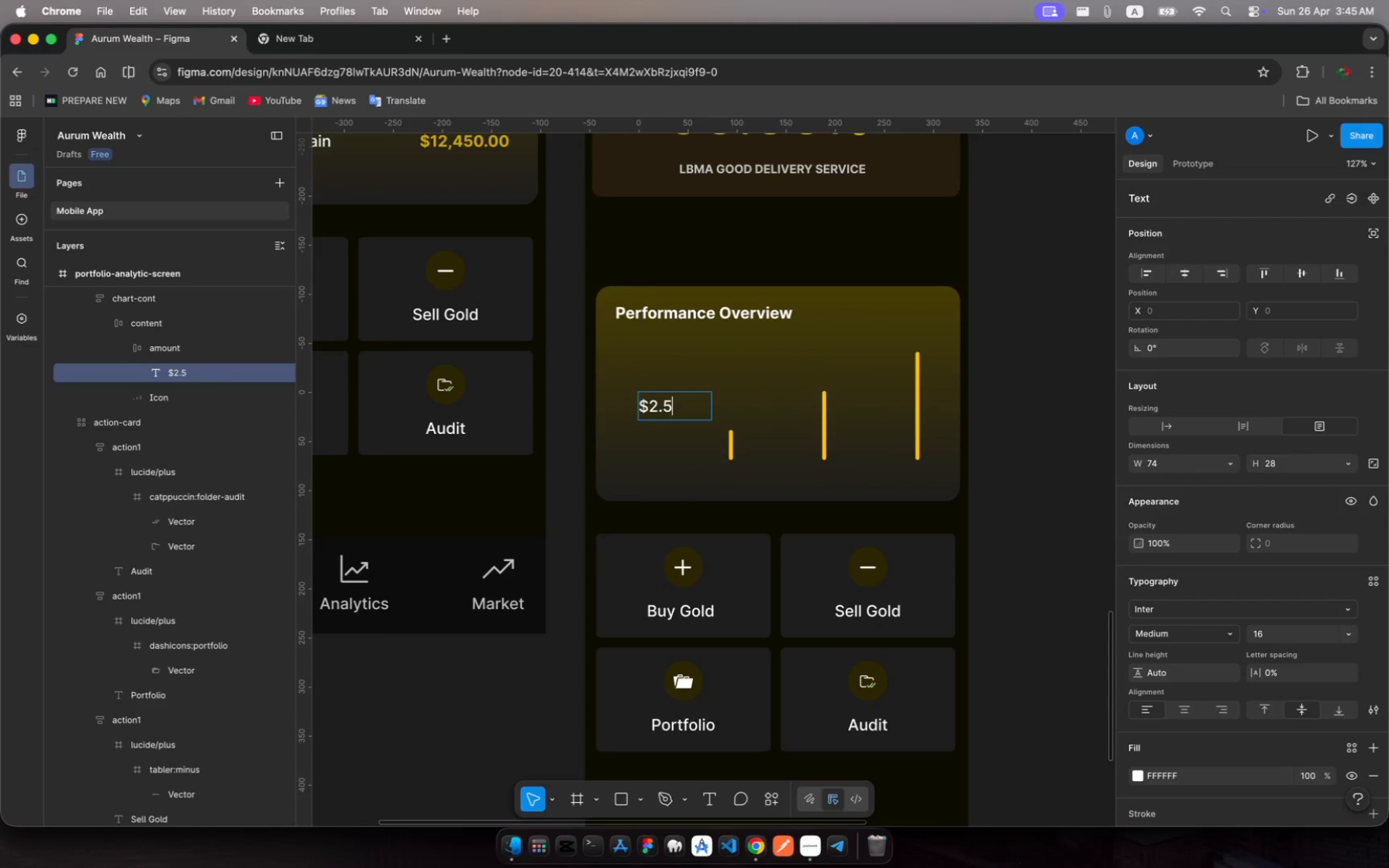 
key(Shift+M)
 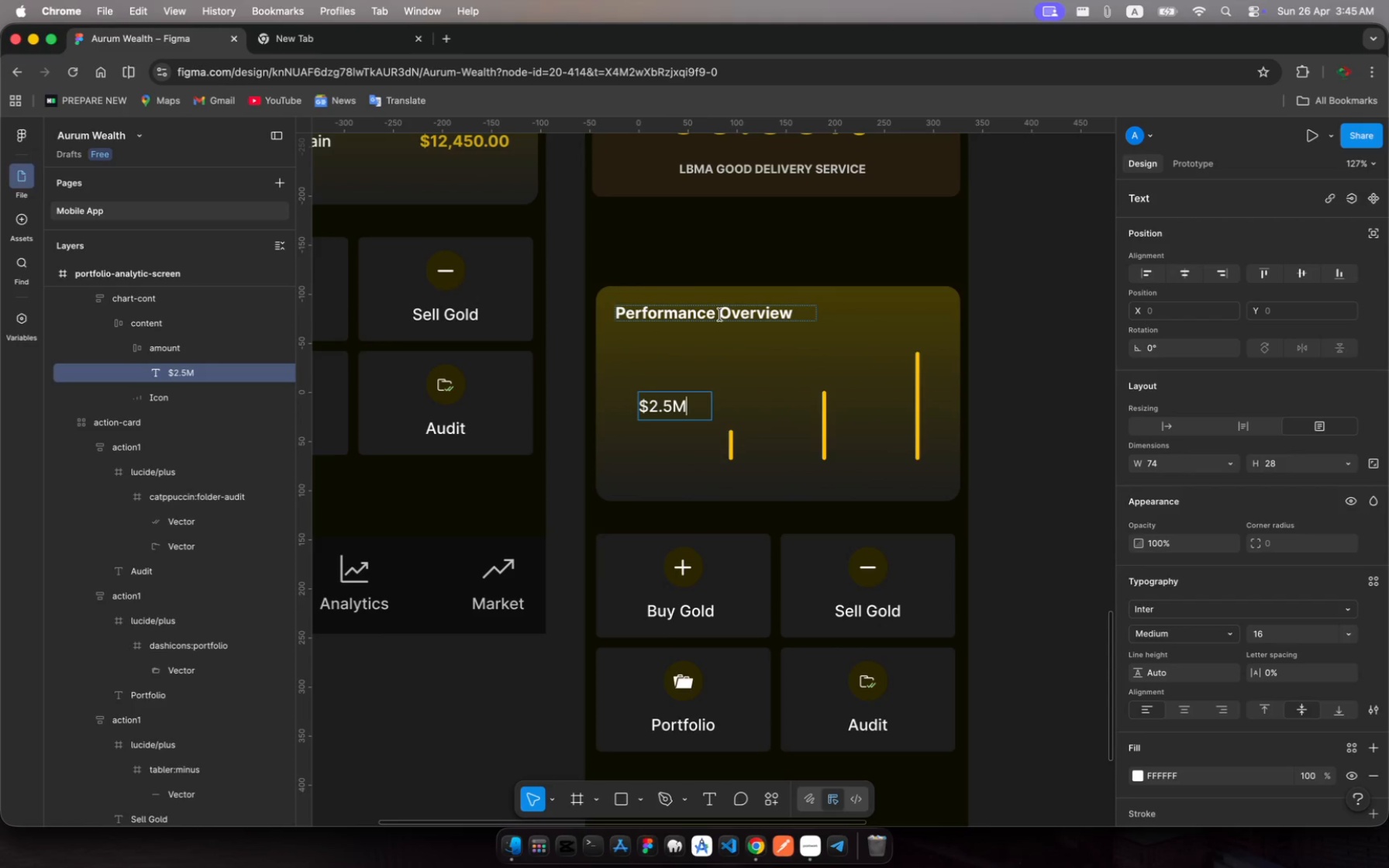 
key(Escape)
 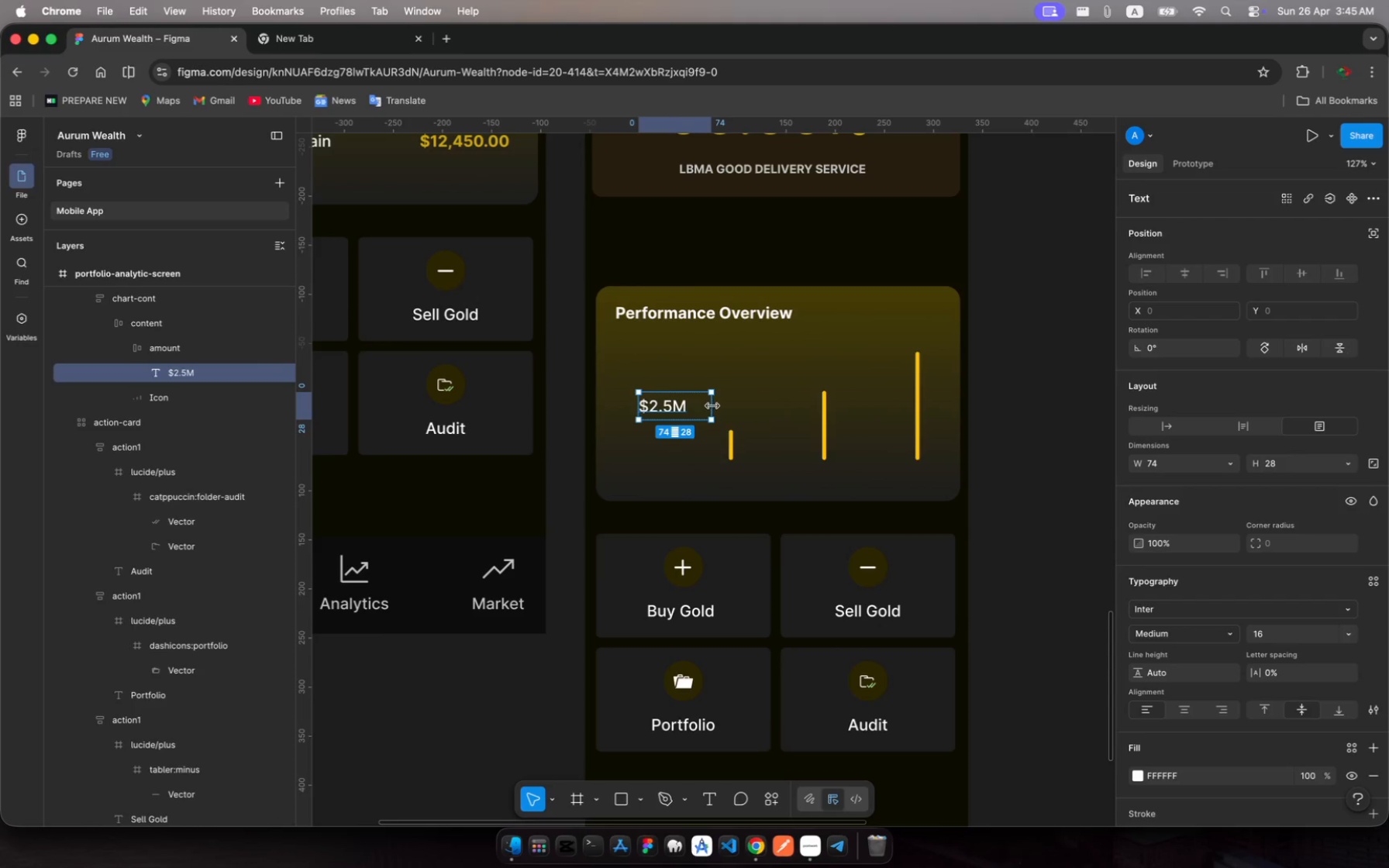 
left_click_drag(start_coordinate=[714, 408], to_coordinate=[691, 408])
 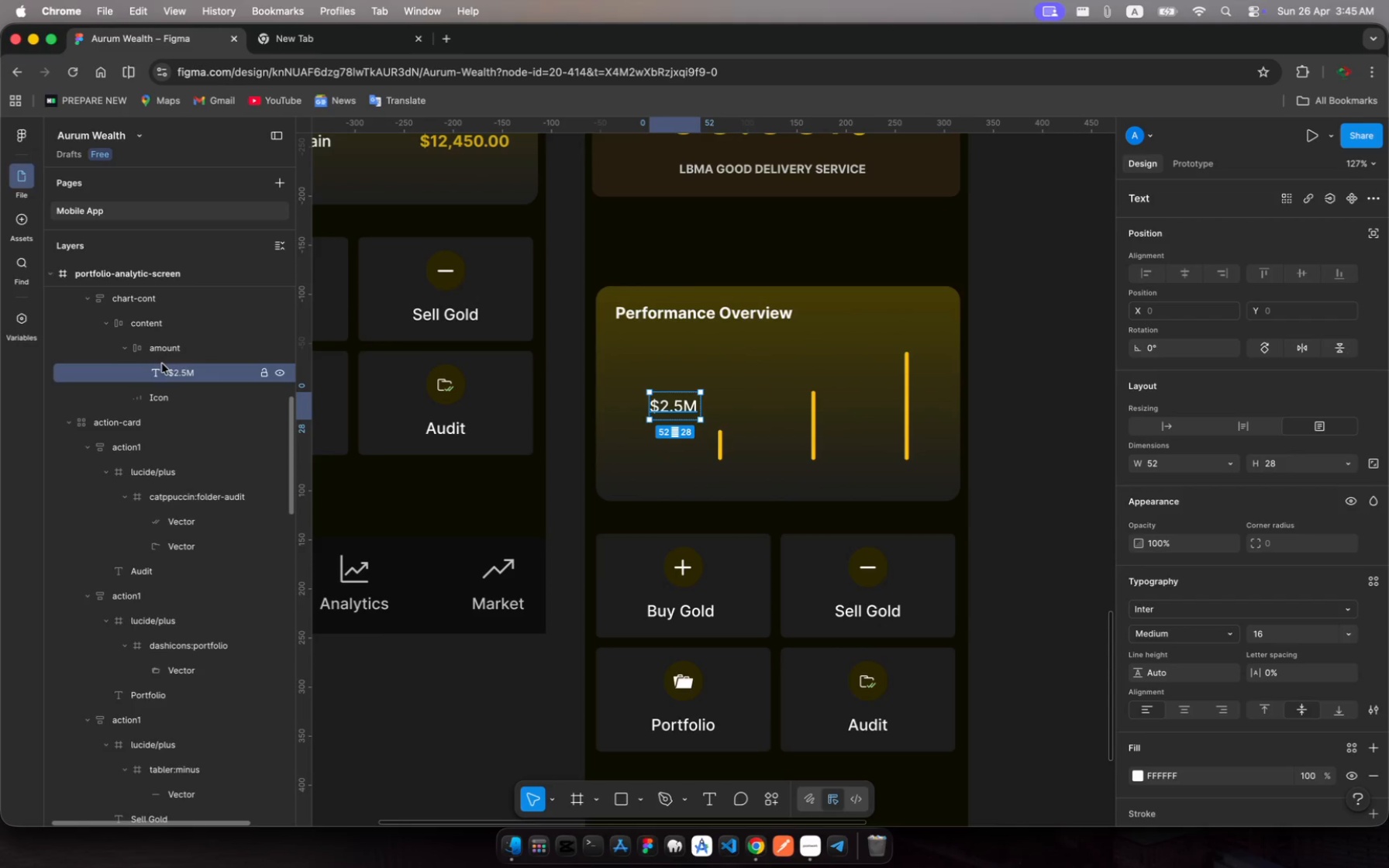 
left_click([172, 351])
 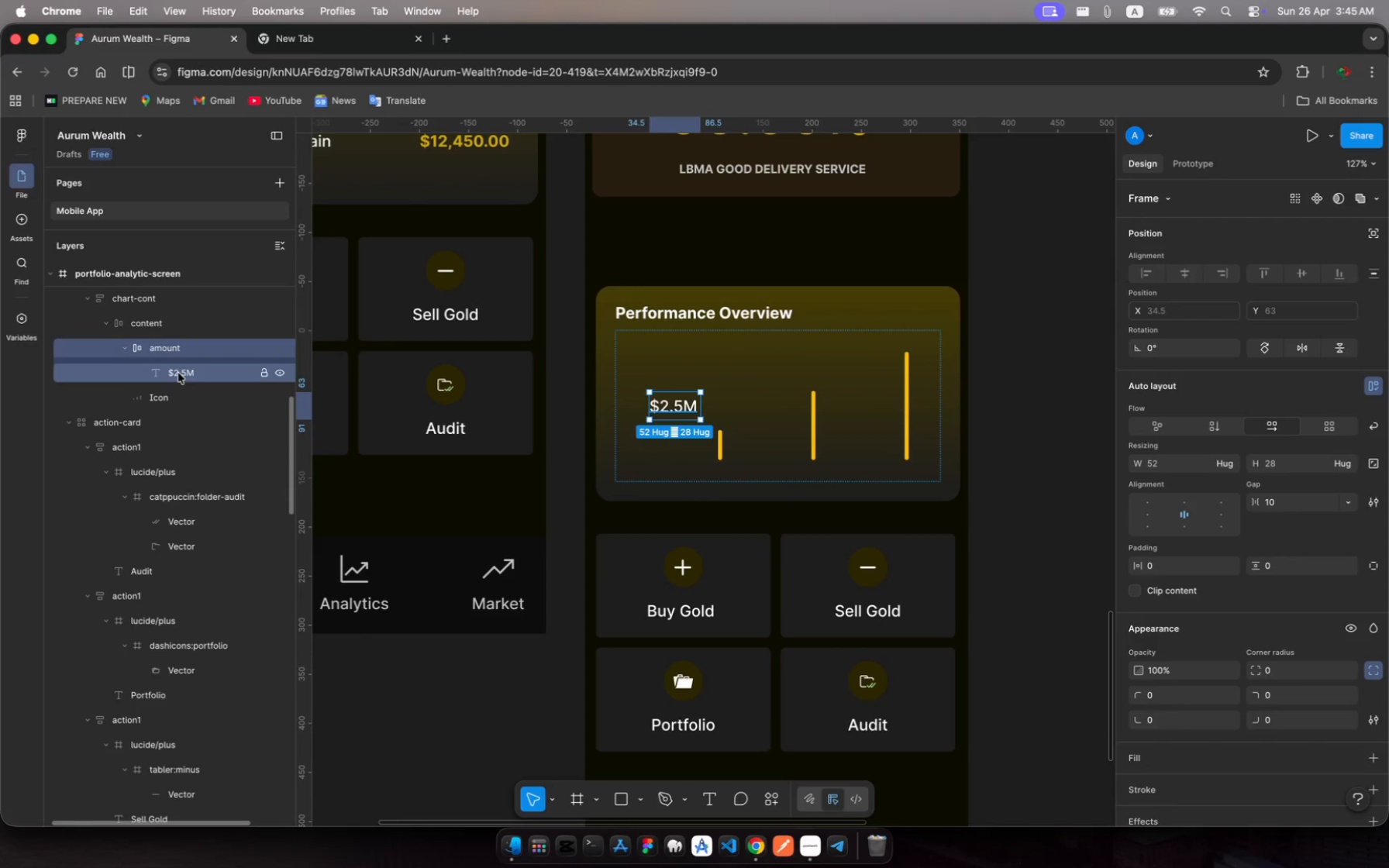 
left_click([181, 377])
 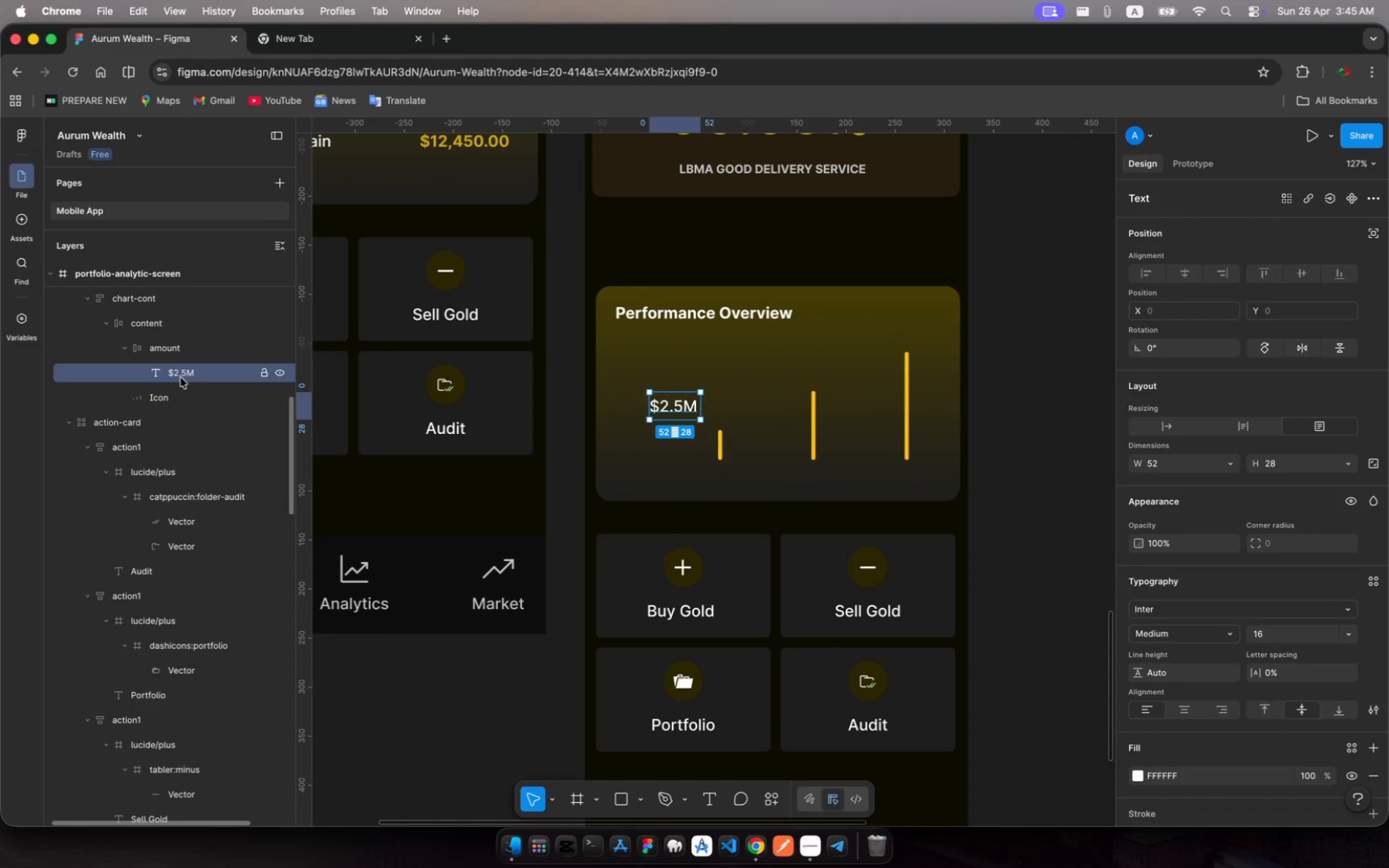 
key(Meta+C)
 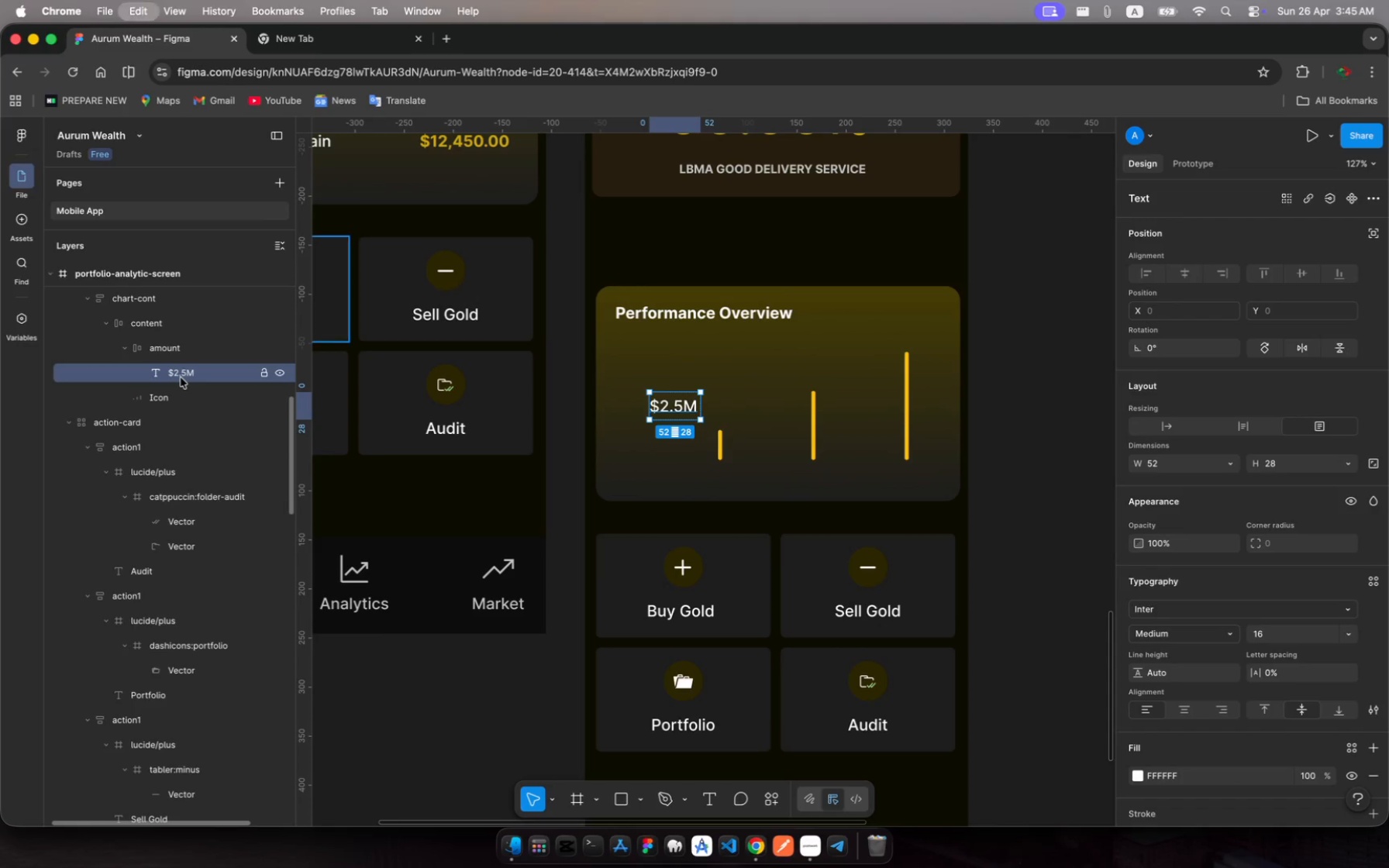 
key(Meta+V)
 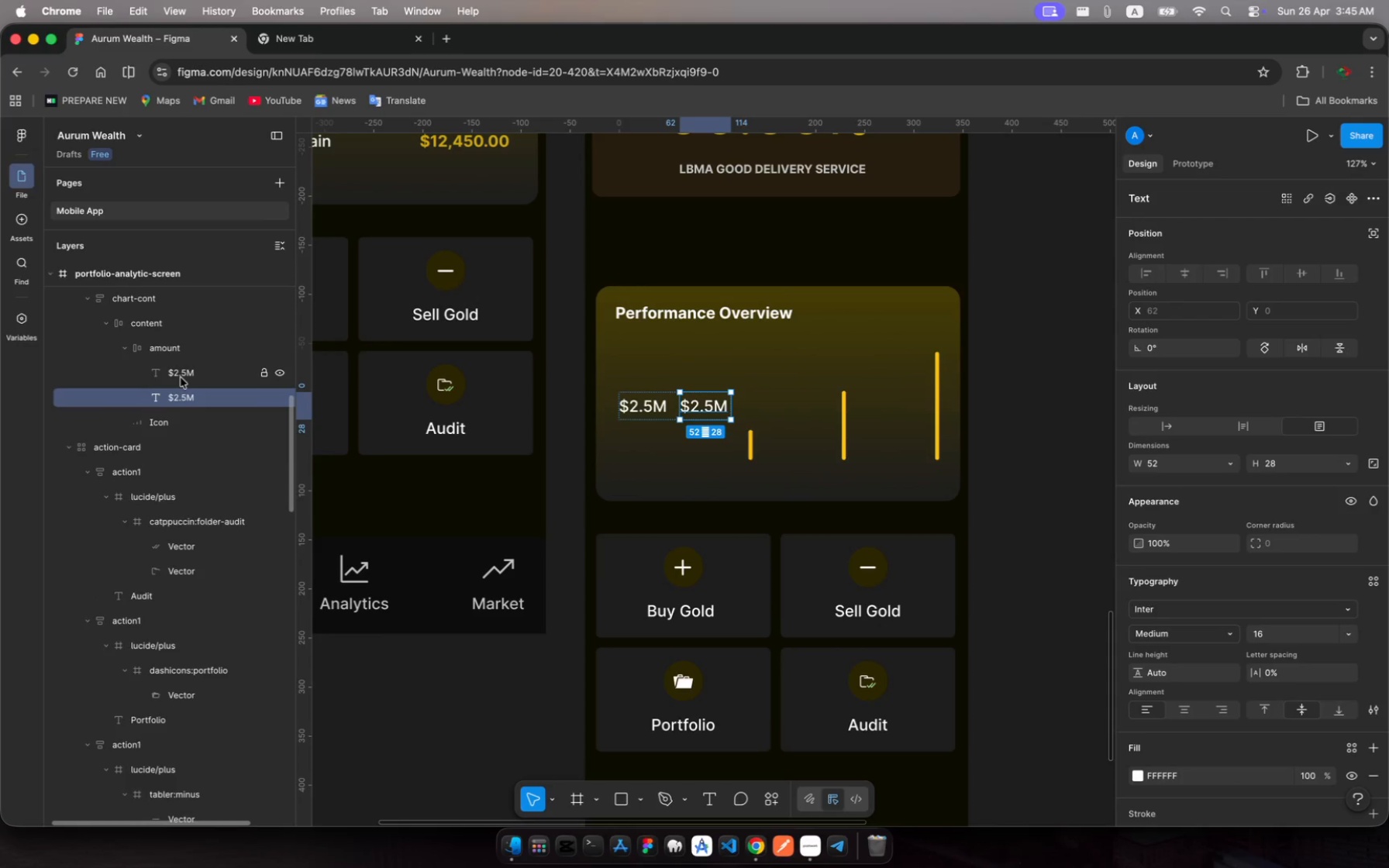 
key(Meta+V)
 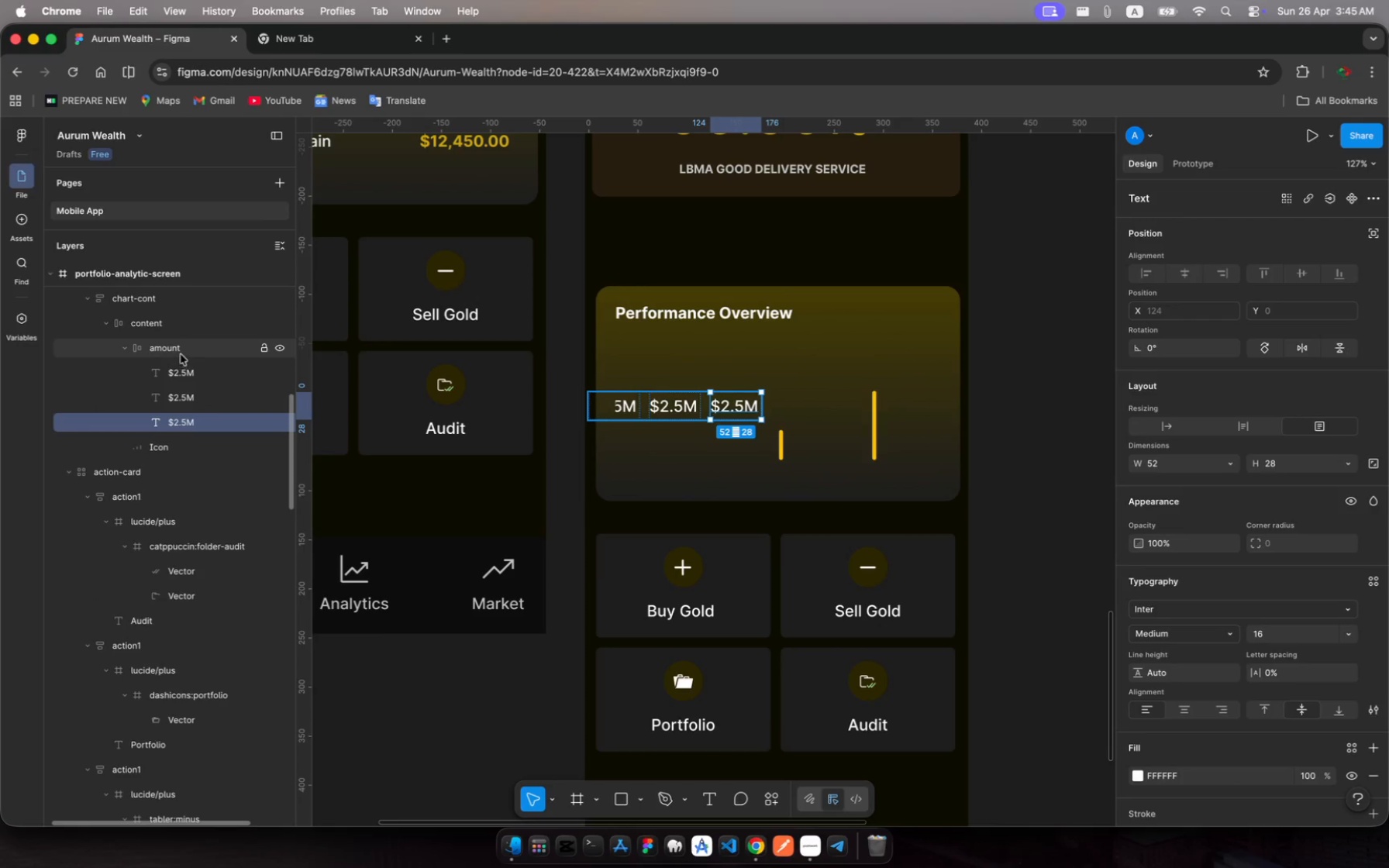 
left_click([179, 350])
 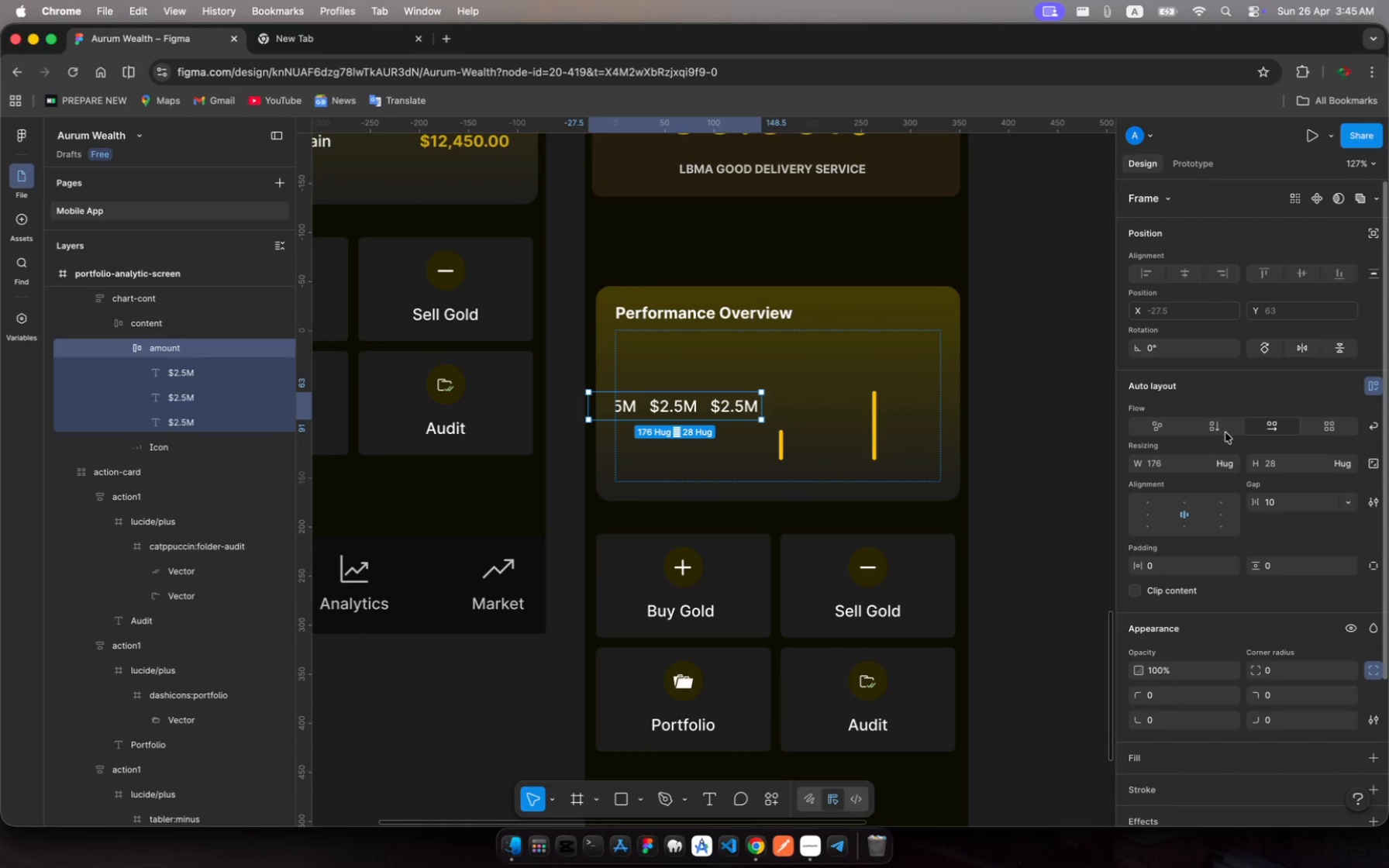 
left_click([1223, 431])
 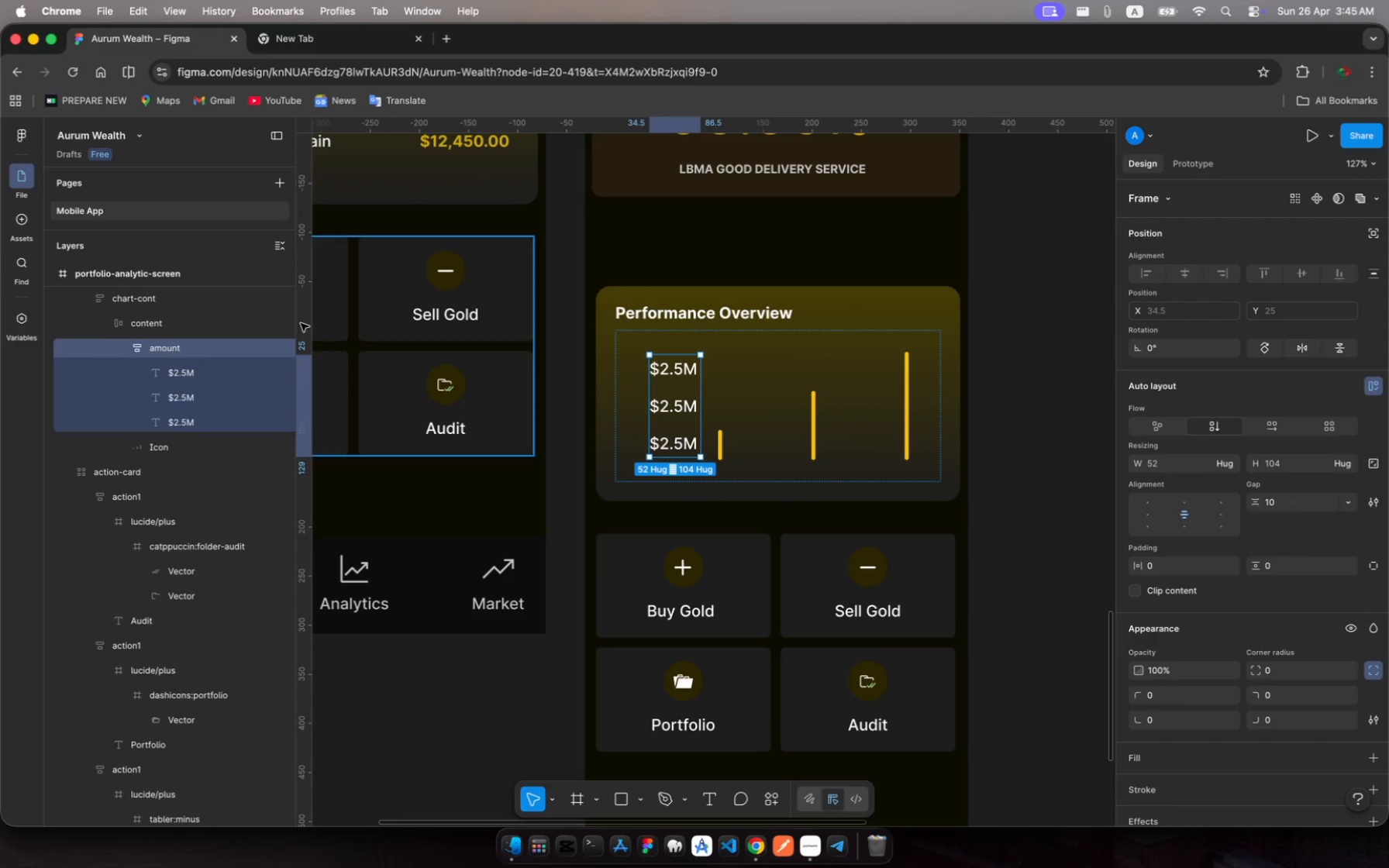 
left_click([175, 371])
 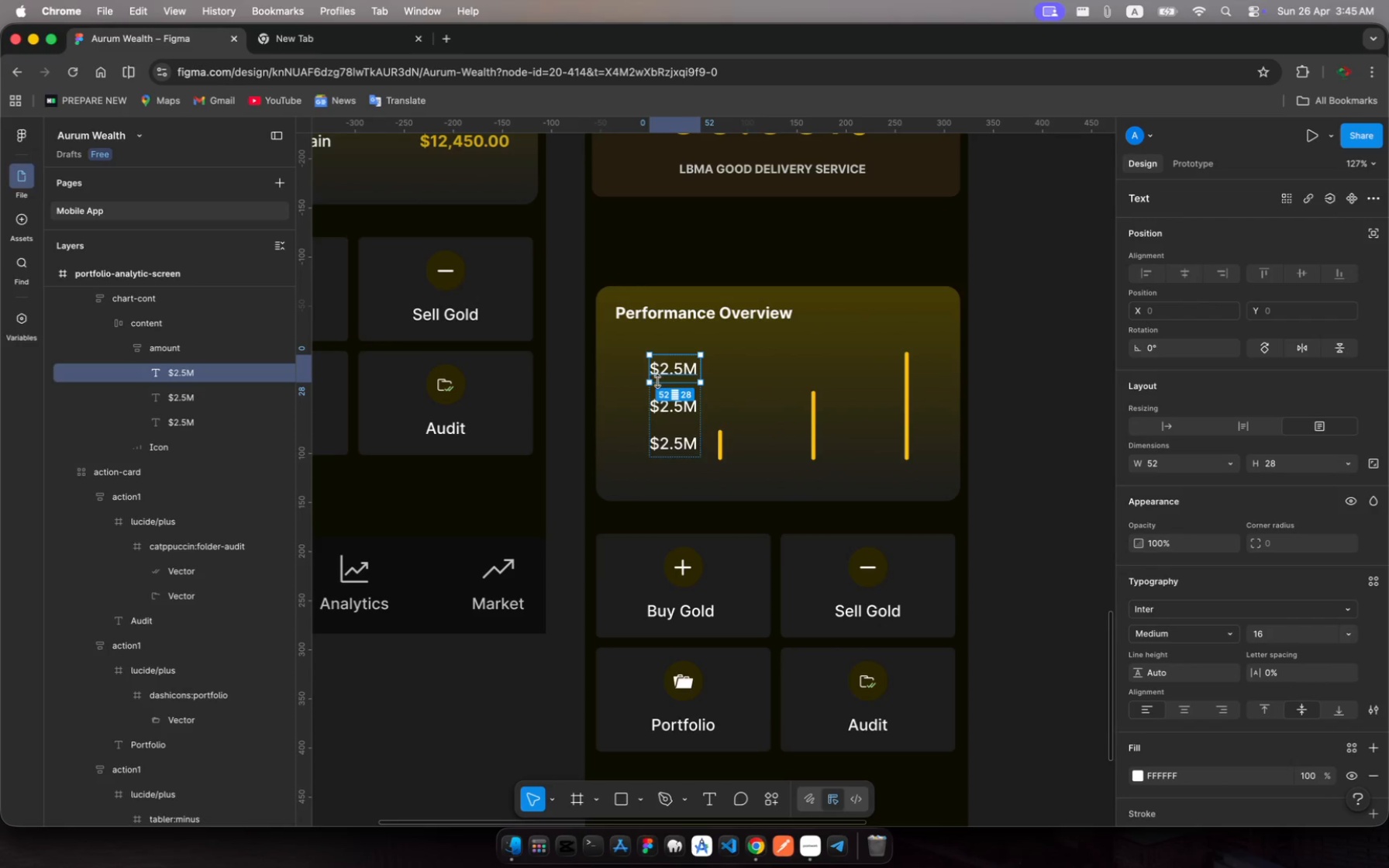 
left_click_drag(start_coordinate=[661, 383], to_coordinate=[663, 401])
 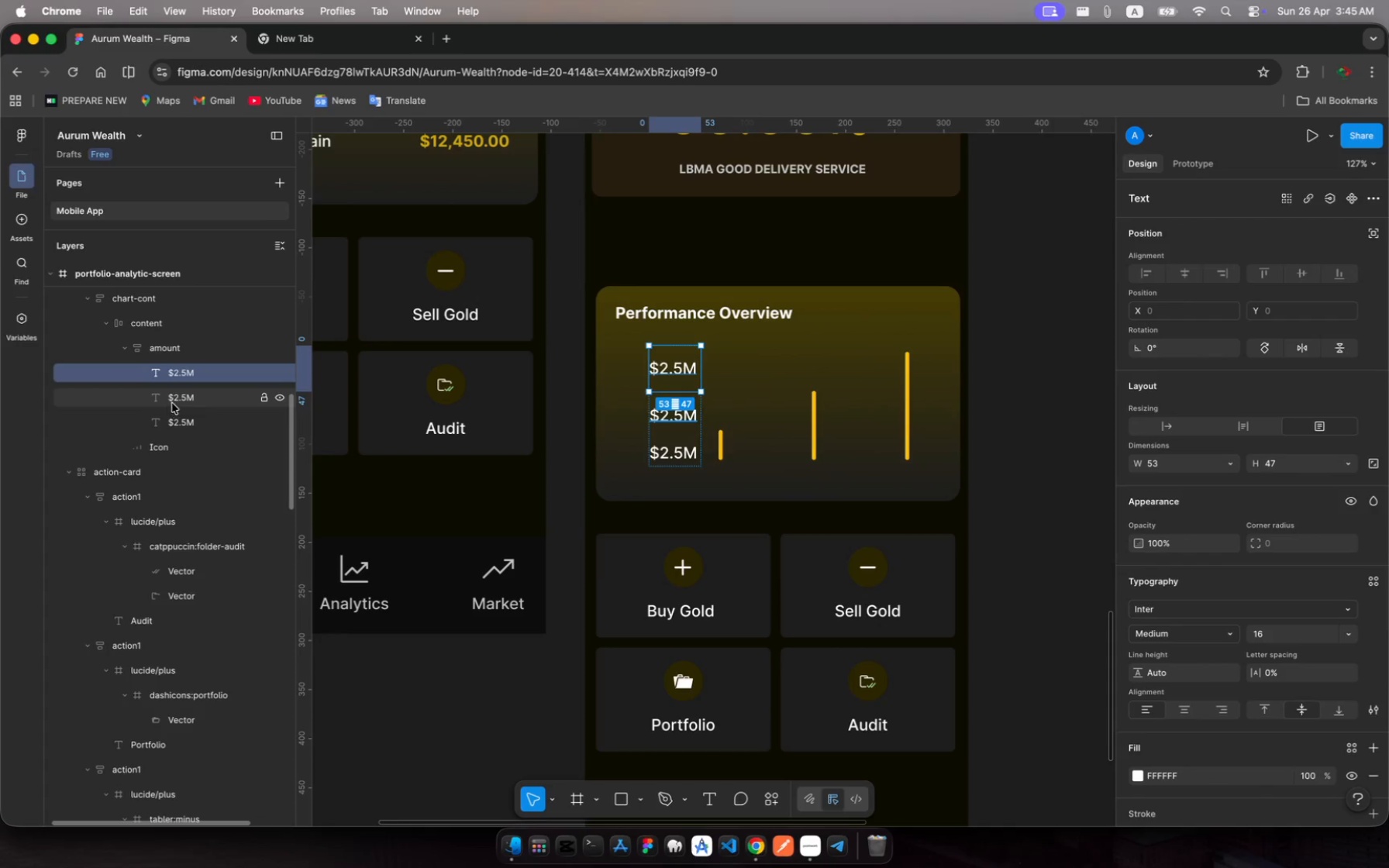 
left_click([172, 403])
 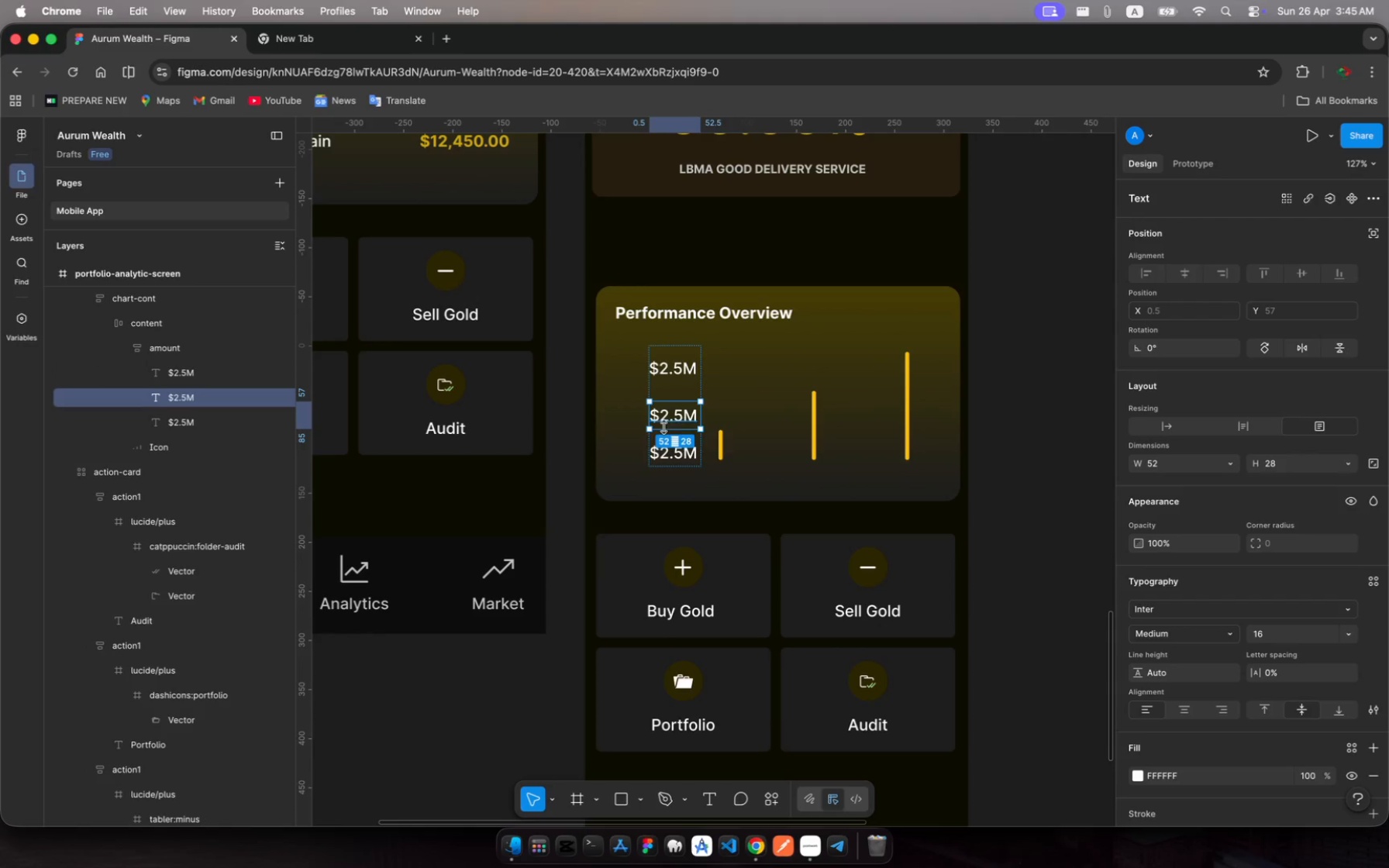 
left_click_drag(start_coordinate=[664, 429], to_coordinate=[673, 440])
 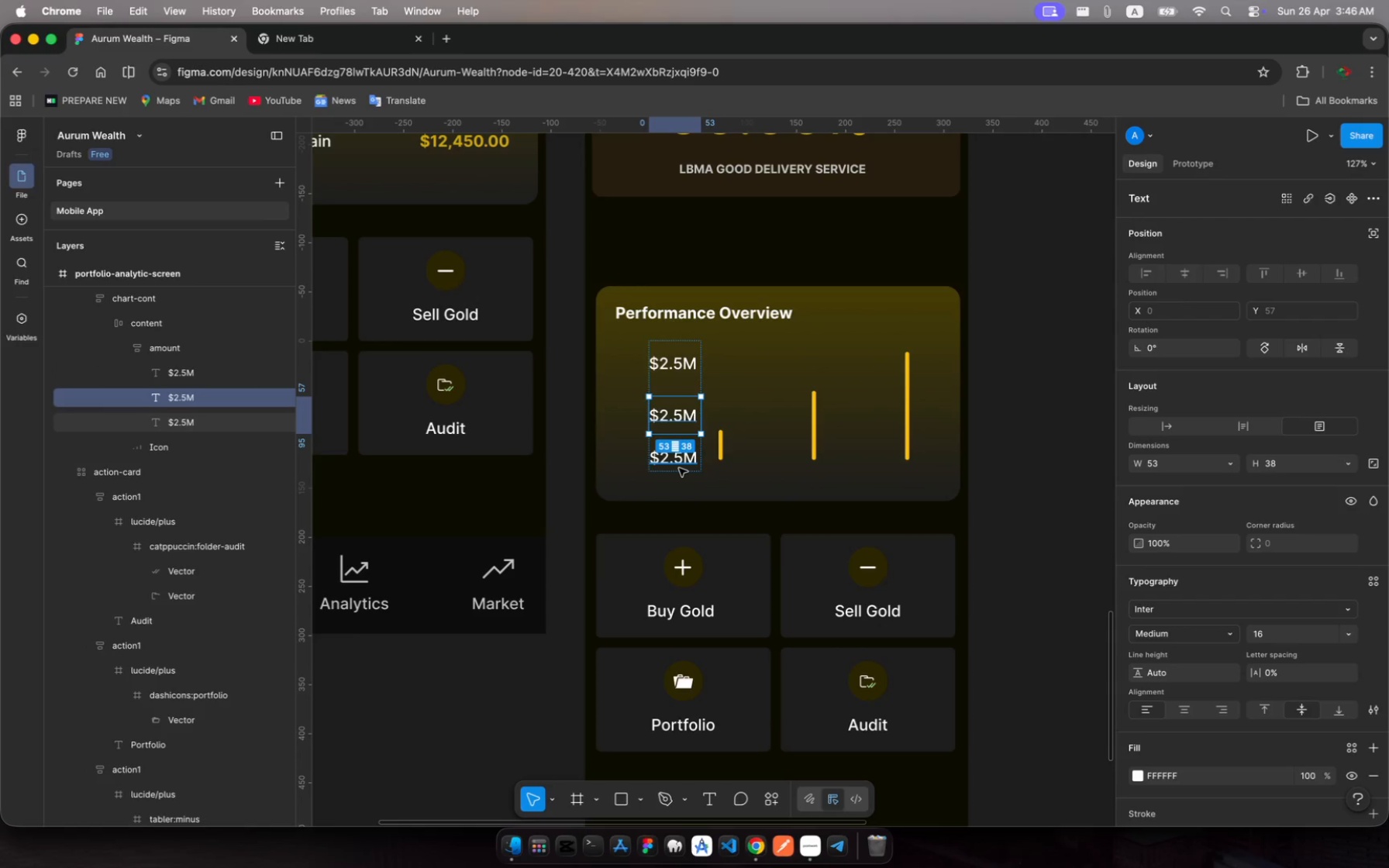 
left_click([679, 470])
 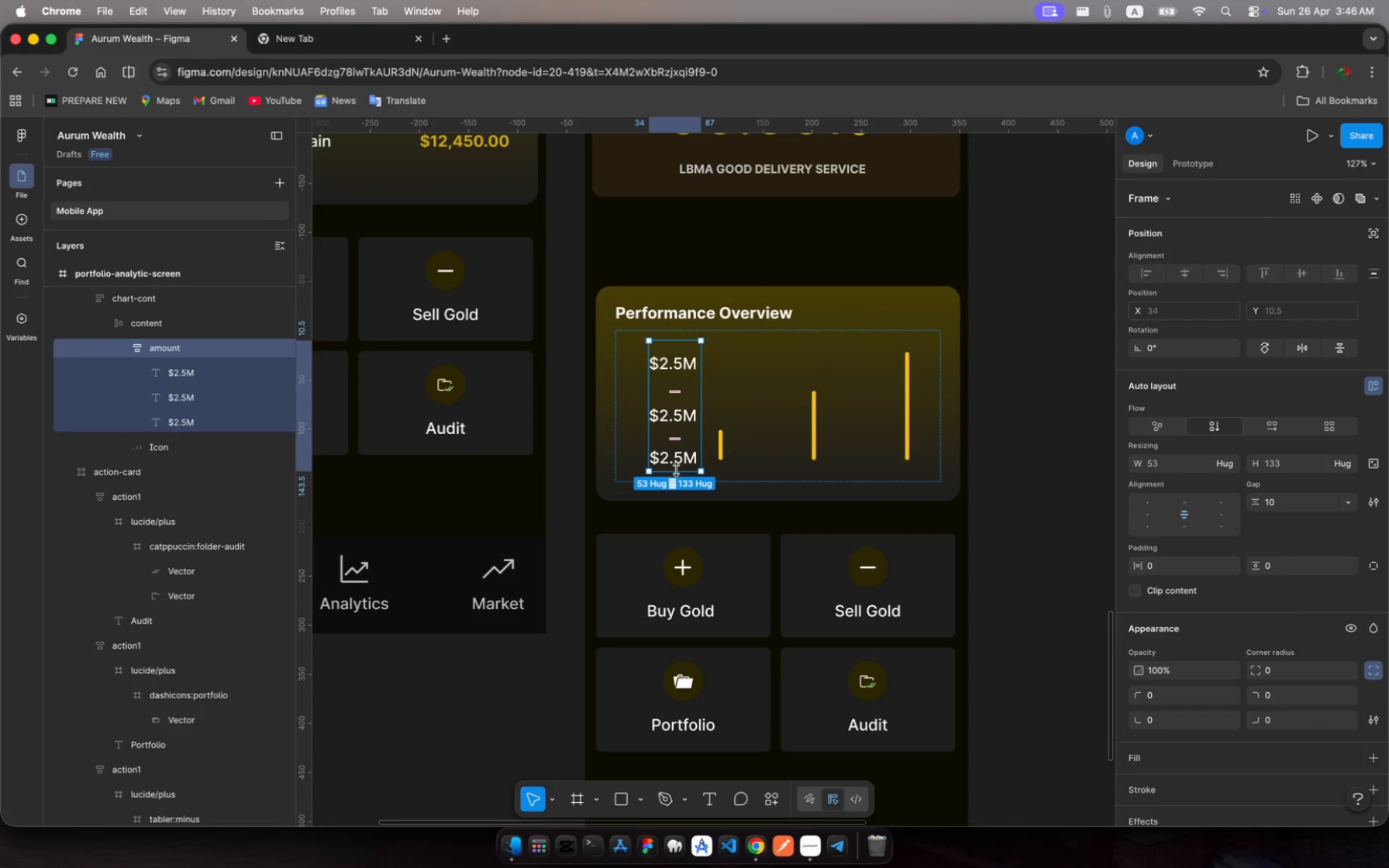 
left_click_drag(start_coordinate=[676, 470], to_coordinate=[682, 462])
 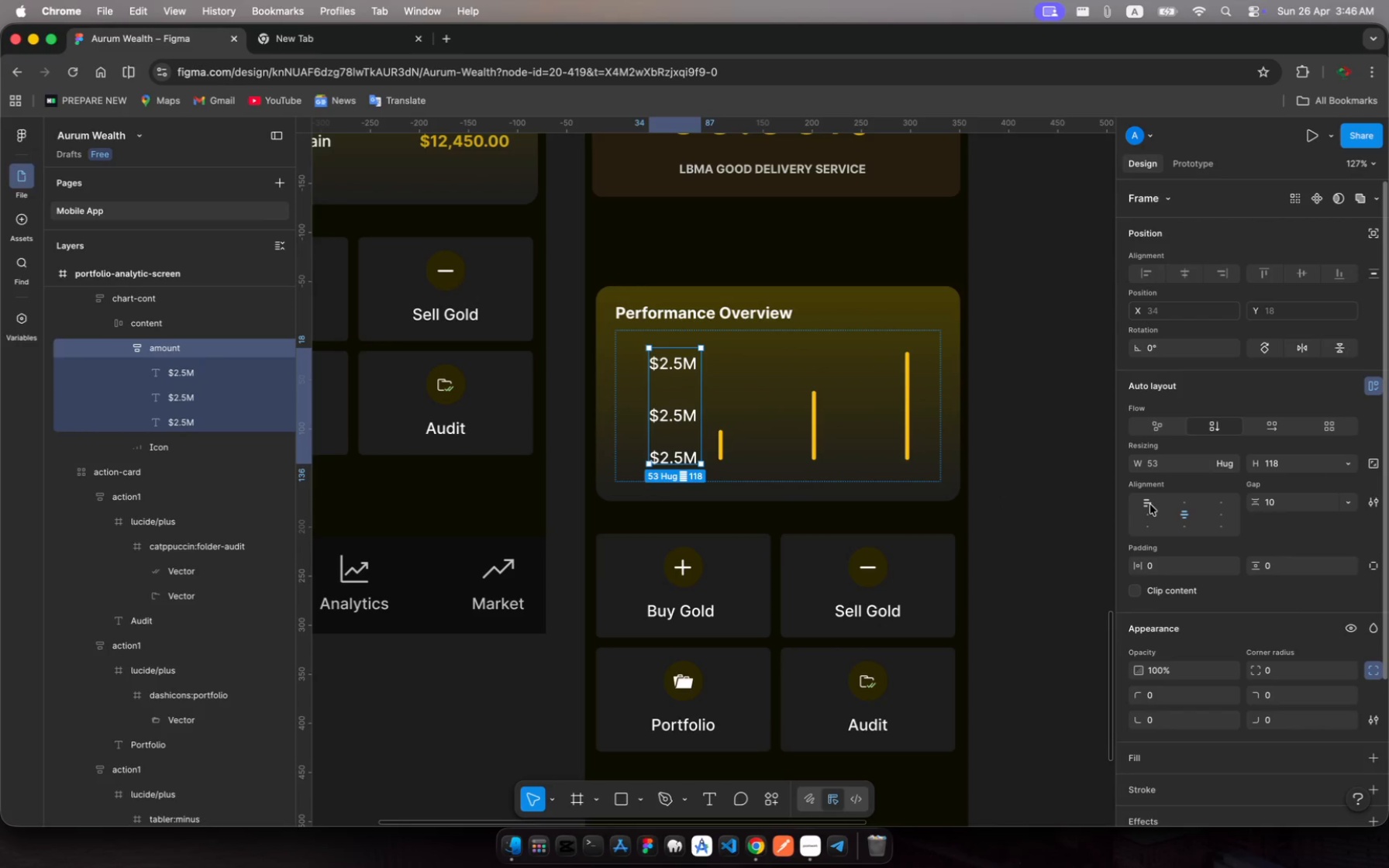 
left_click([1150, 505])
 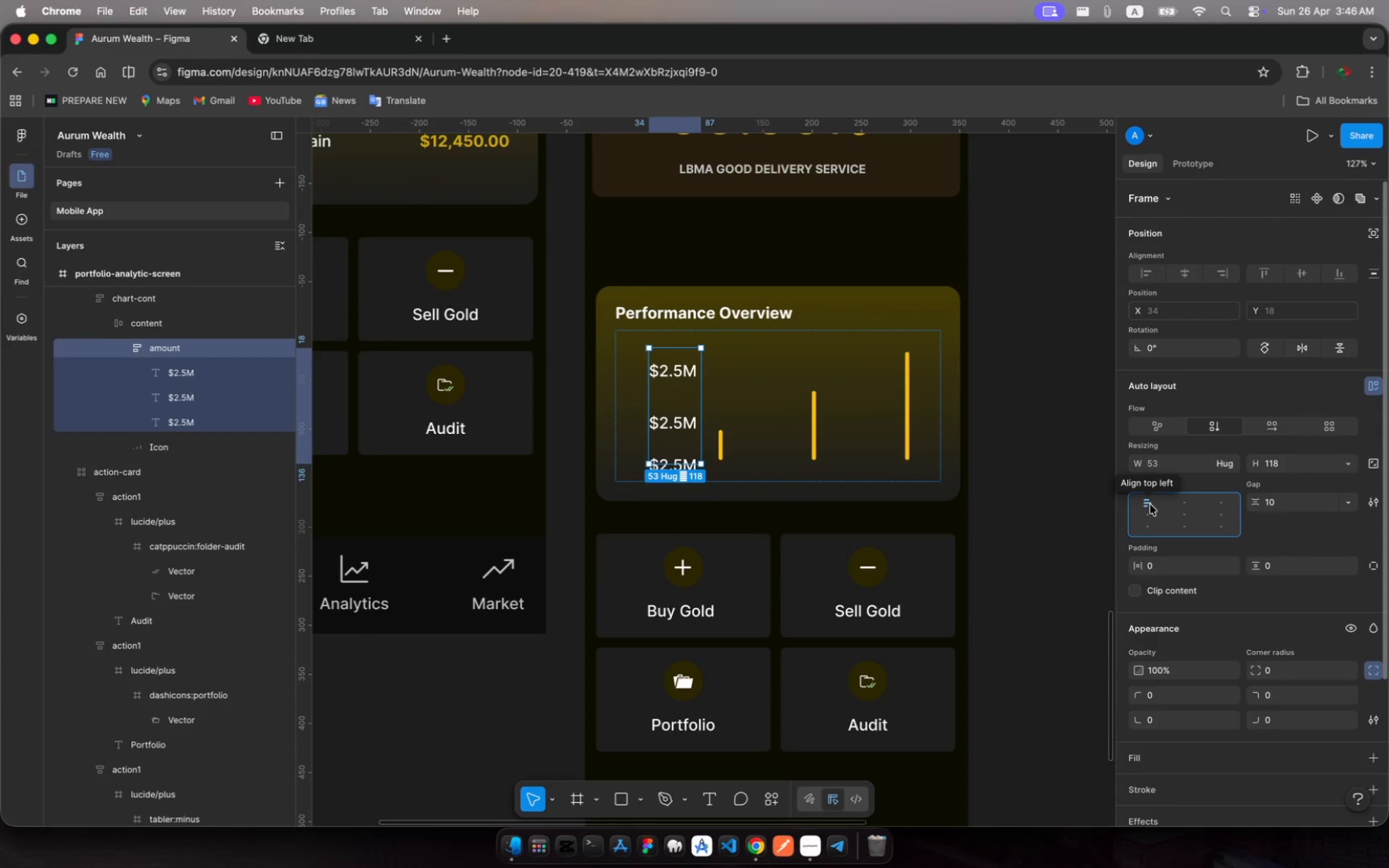 
wait(15.65)
 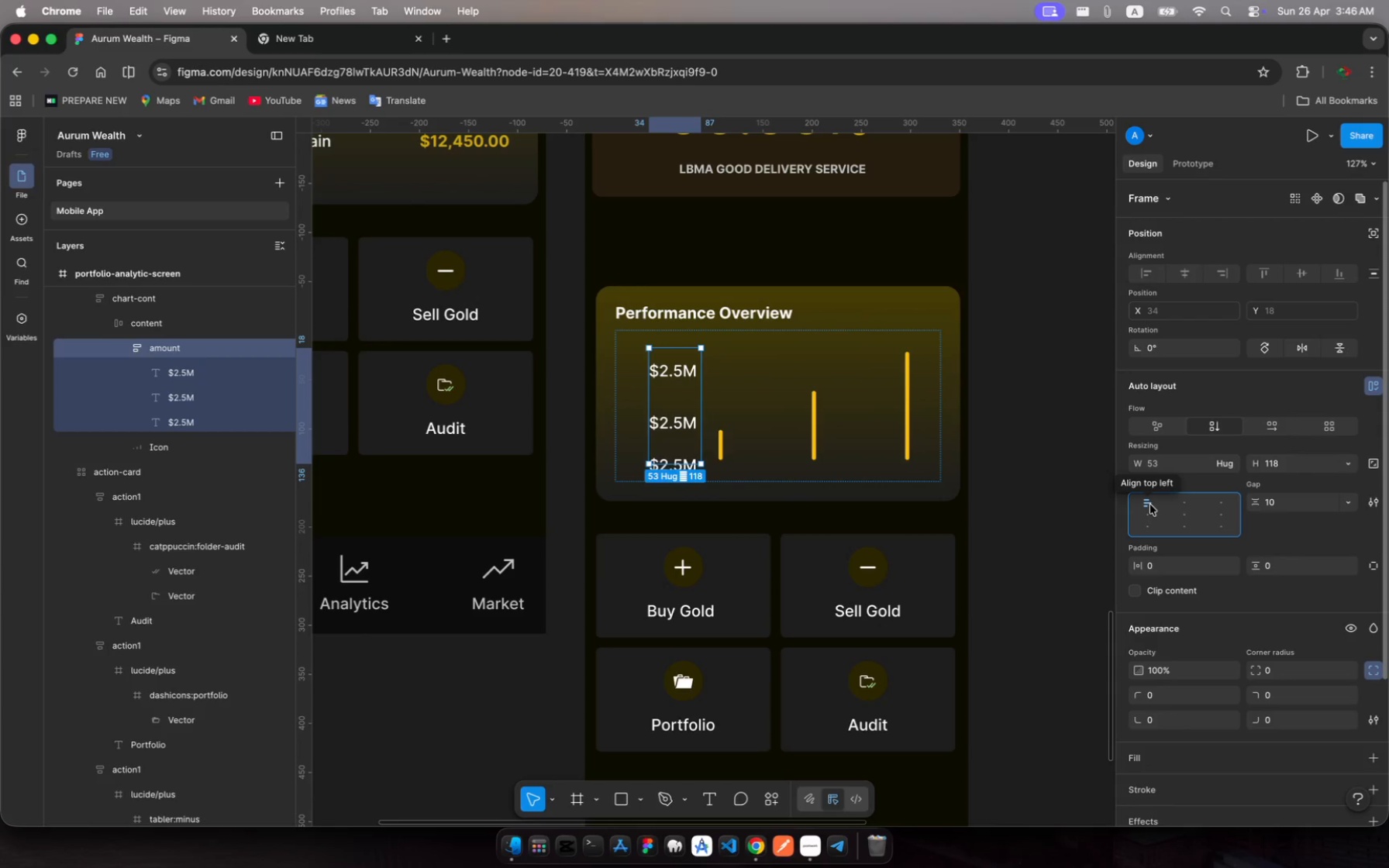 
left_click([188, 415])
 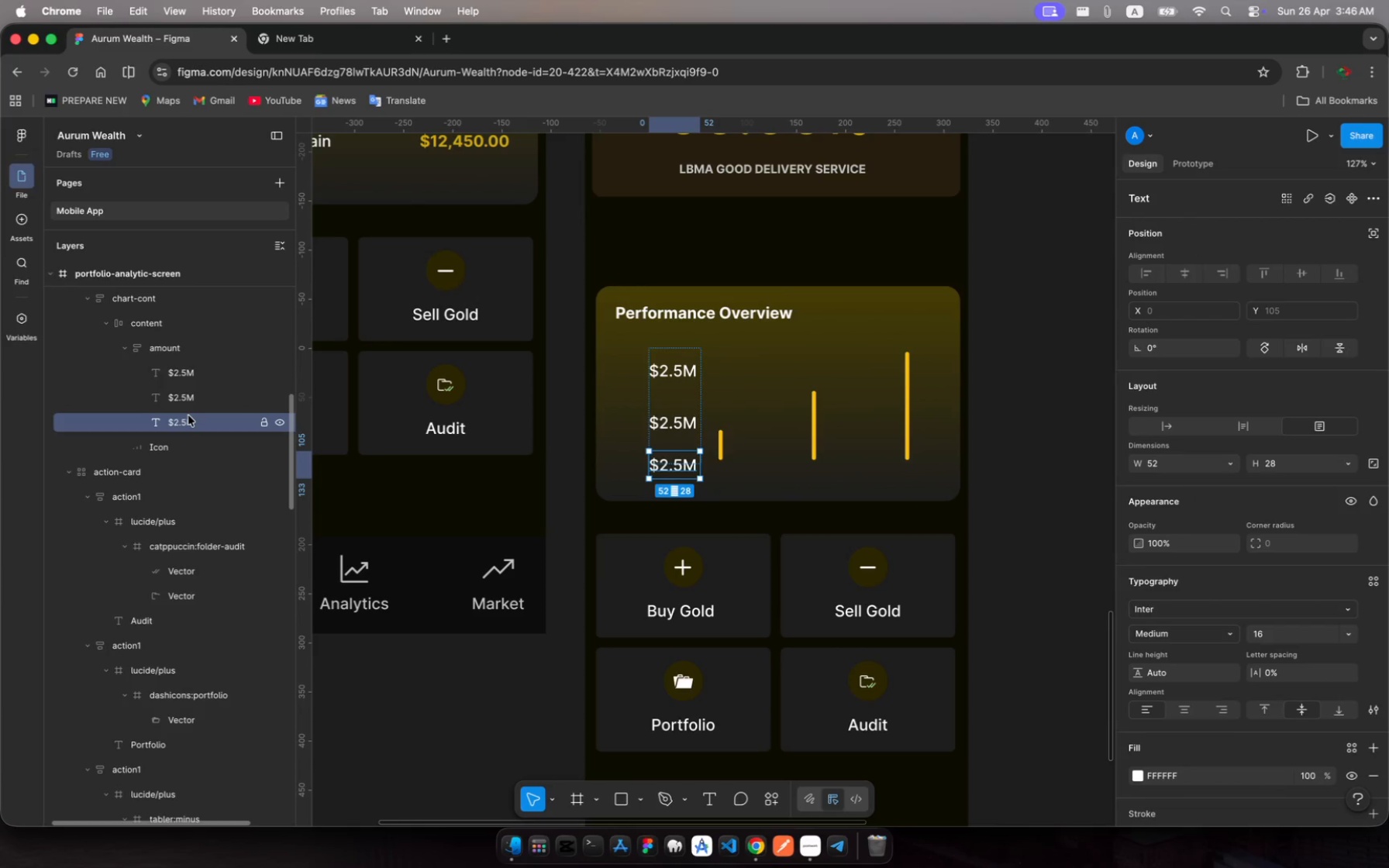 
key(Meta+C)
 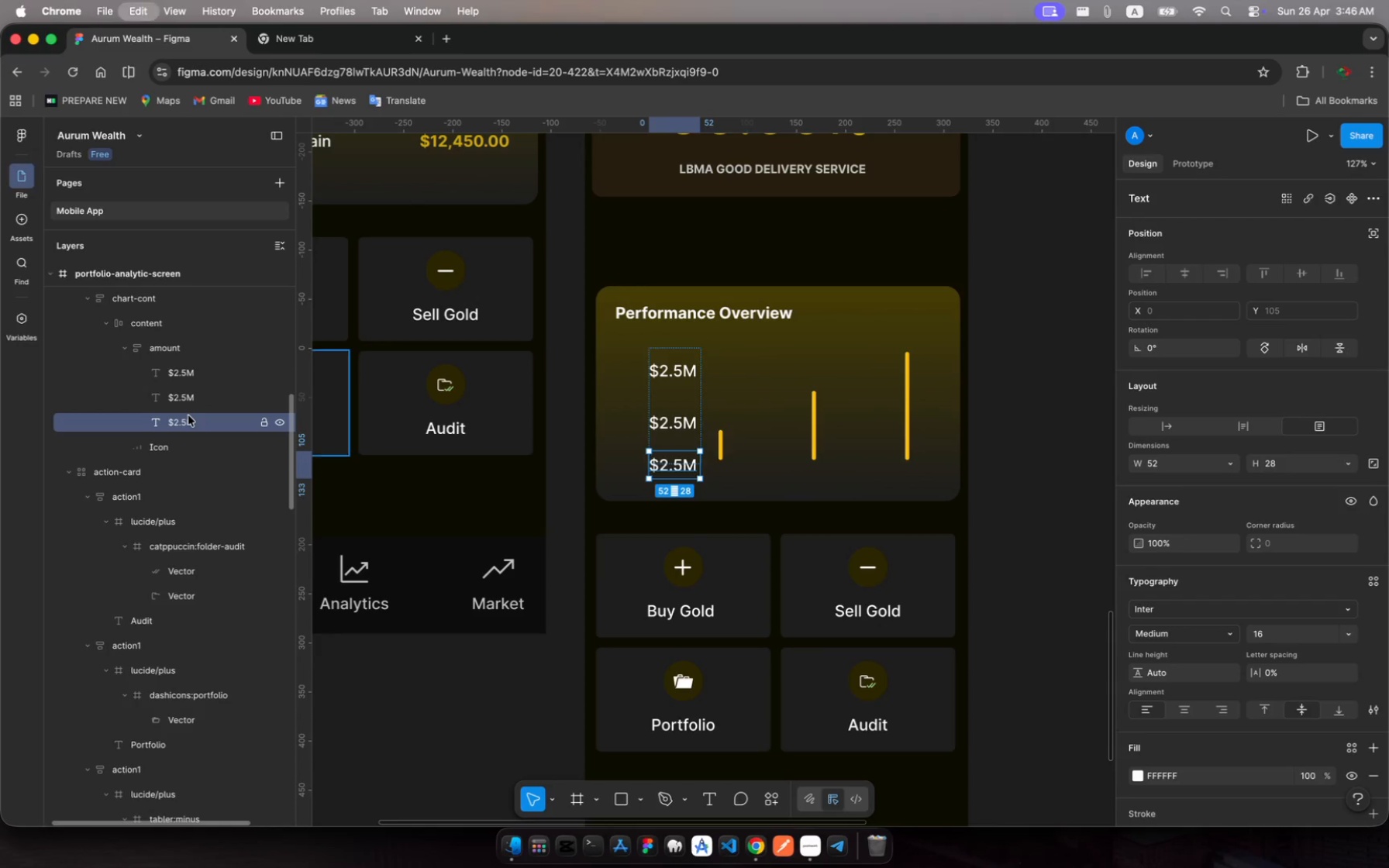 
key(Meta+V)
 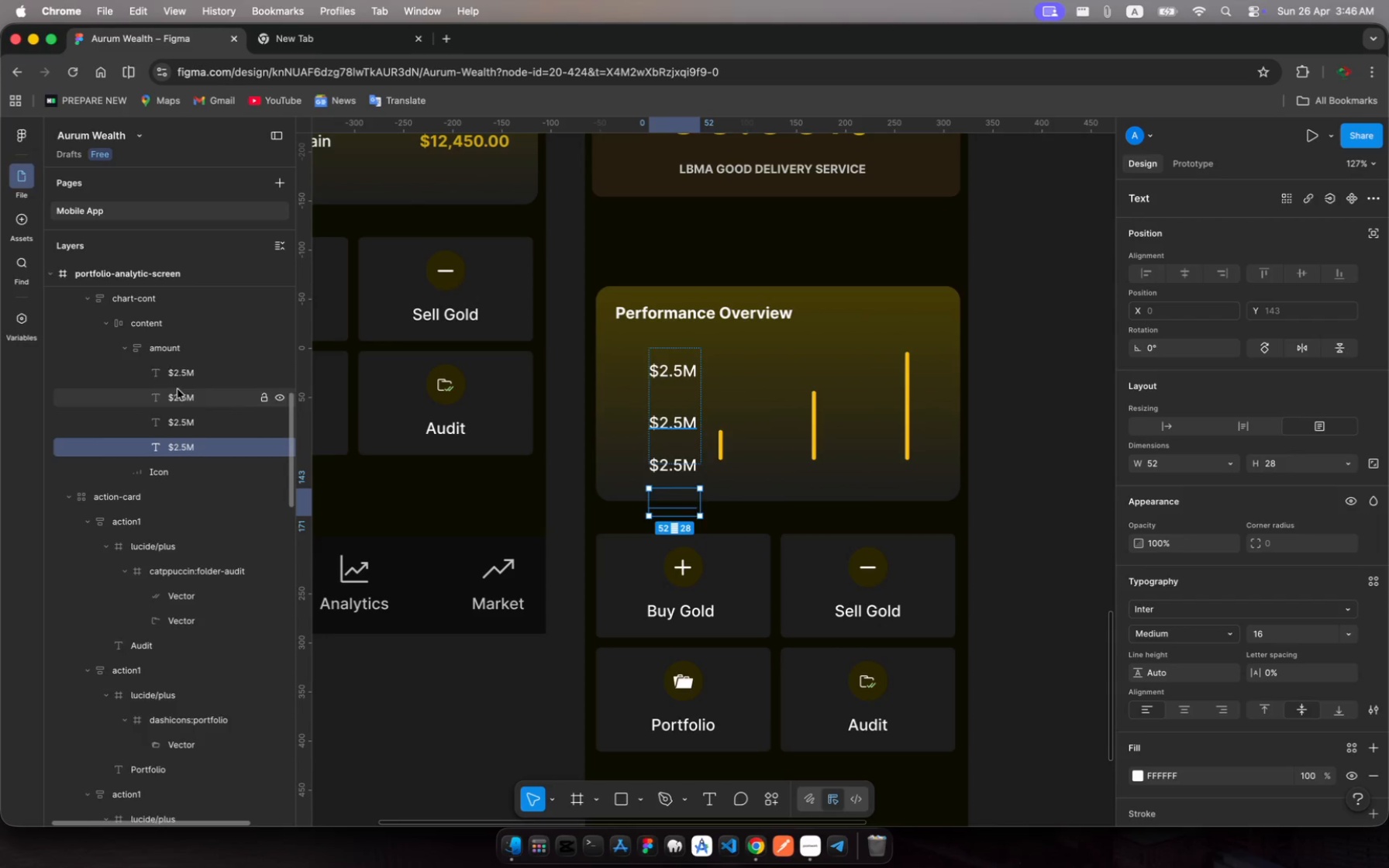 
left_click([167, 346])
 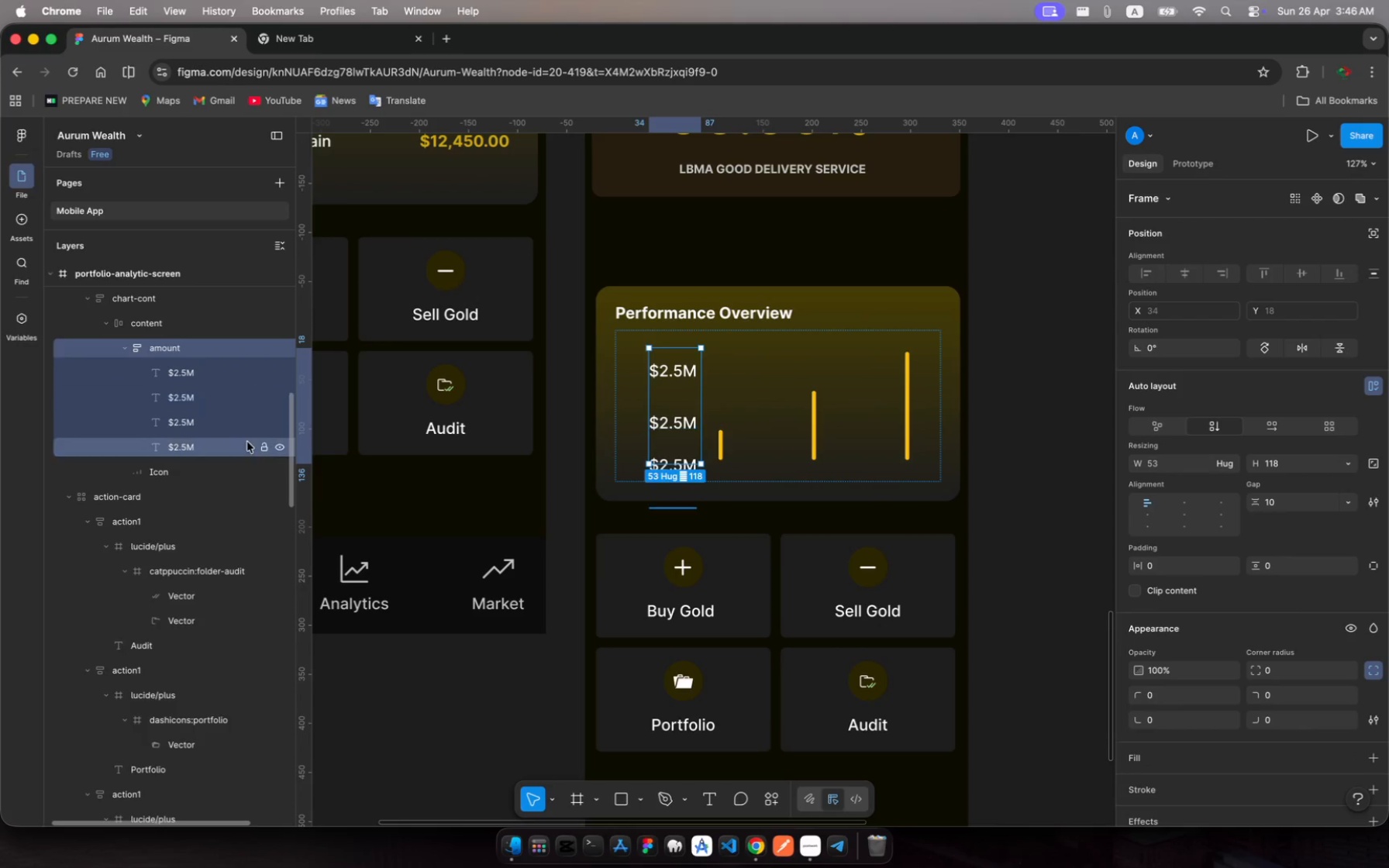 
left_click([203, 447])
 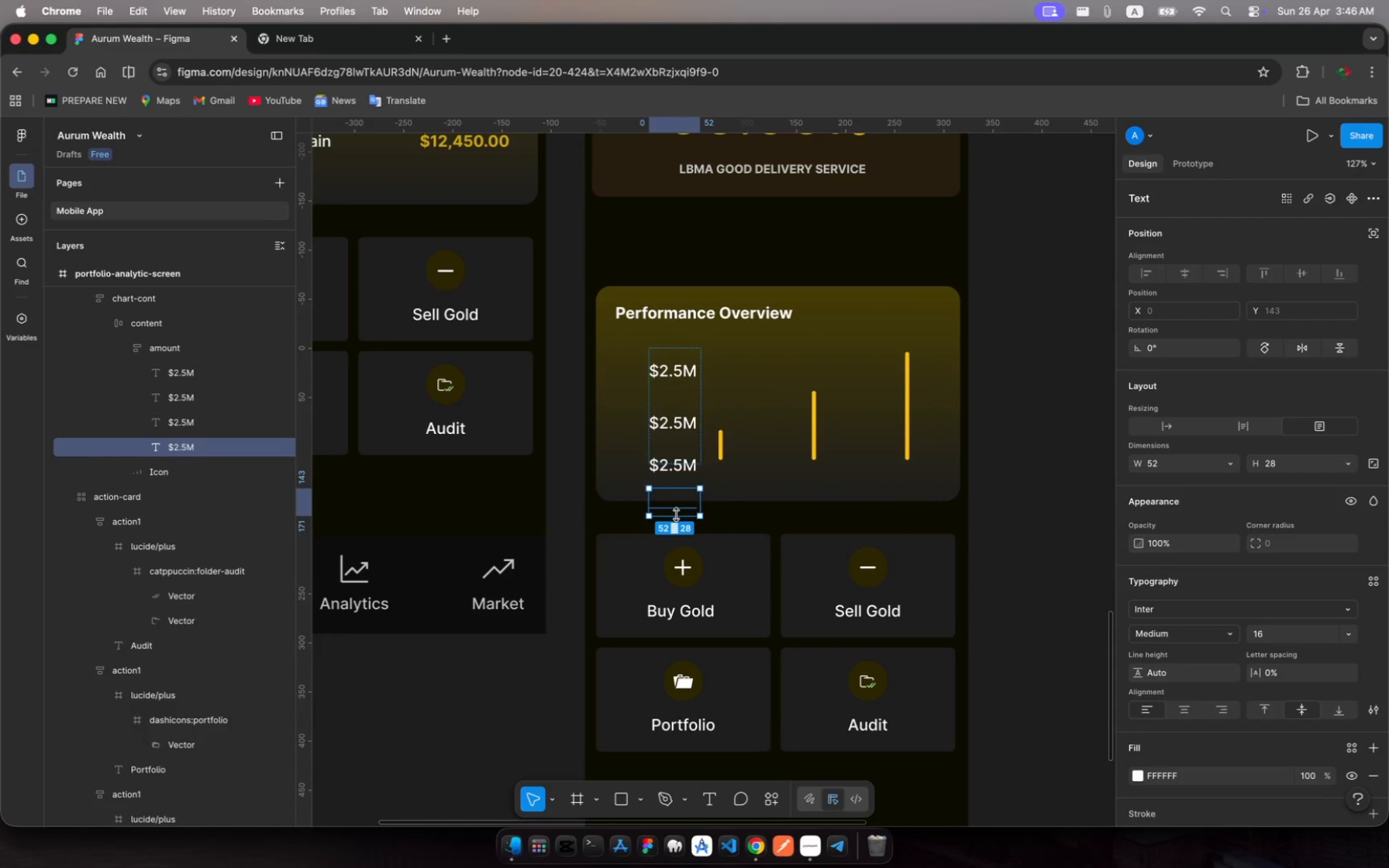 
left_click_drag(start_coordinate=[676, 515], to_coordinate=[677, 509])
 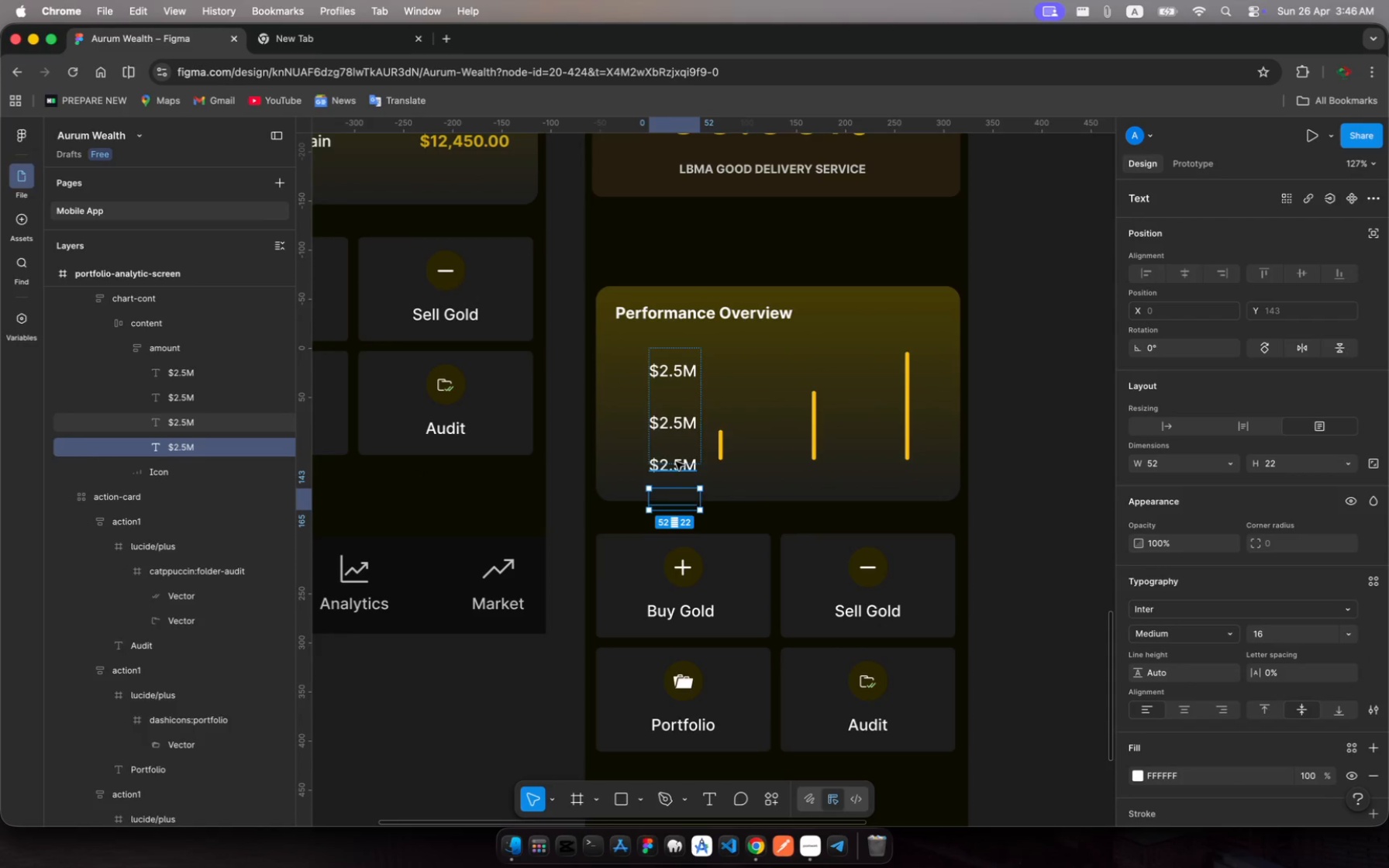 
left_click([676, 462])
 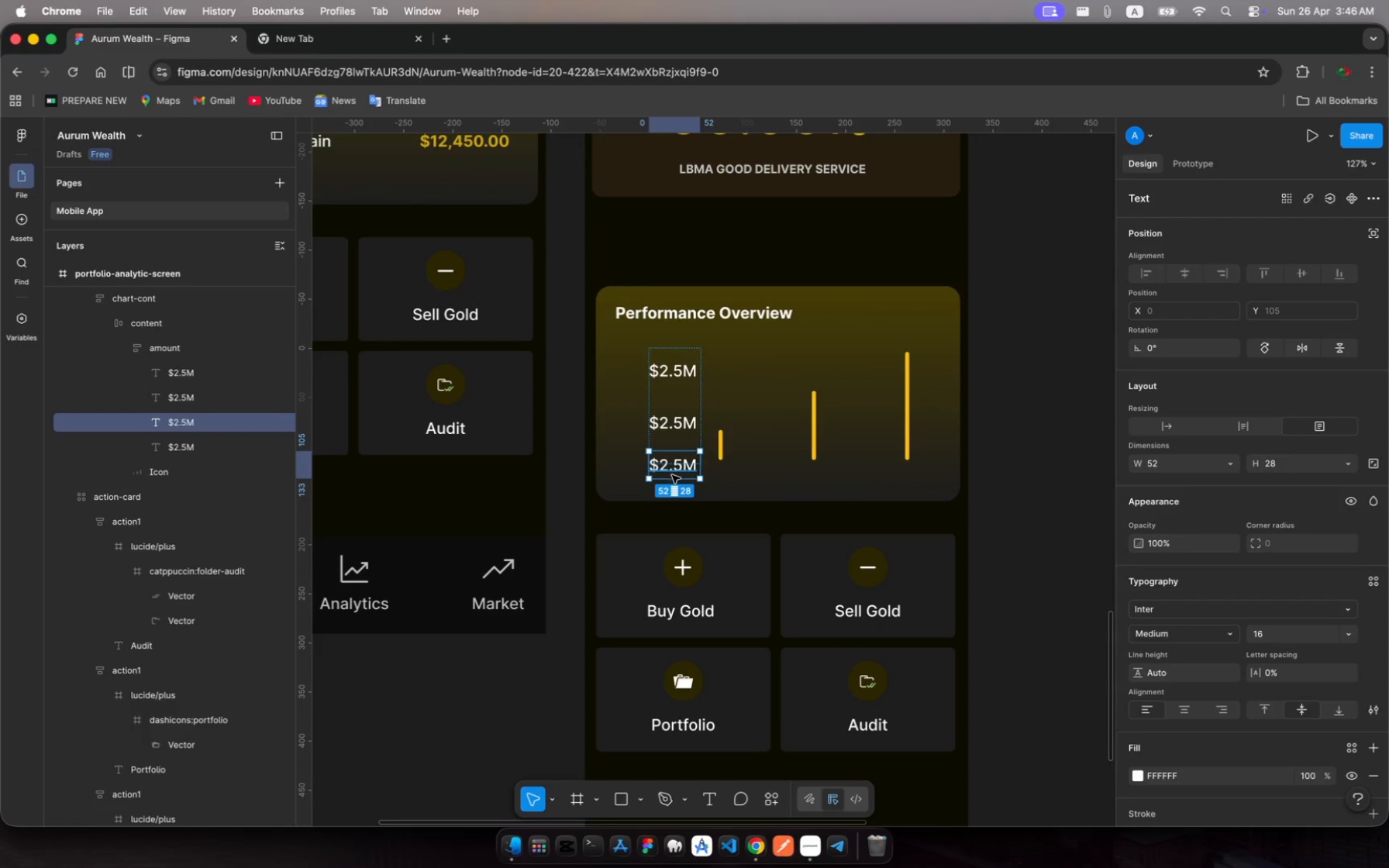 
left_click_drag(start_coordinate=[672, 476], to_coordinate=[675, 469])
 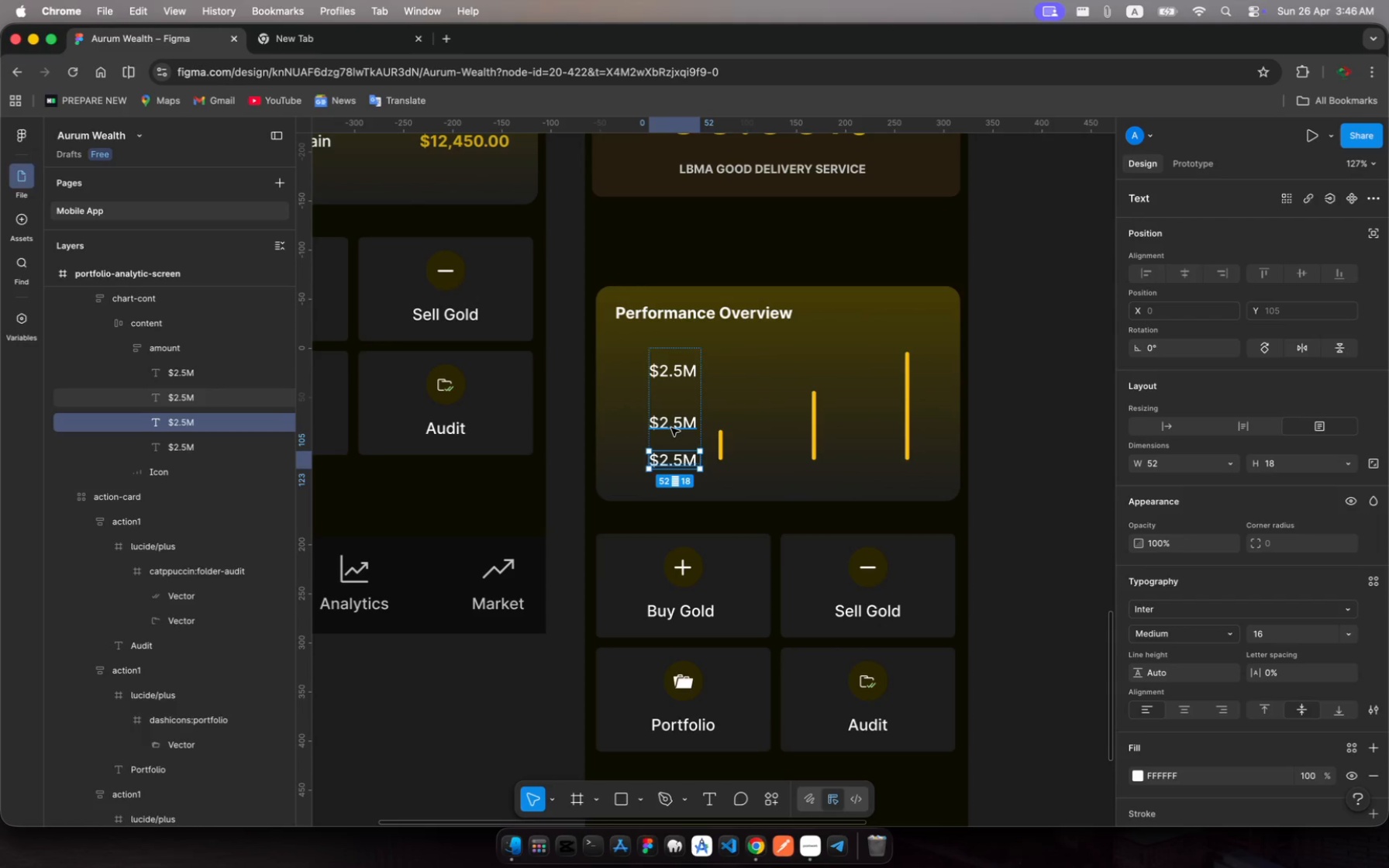 
left_click([672, 427])
 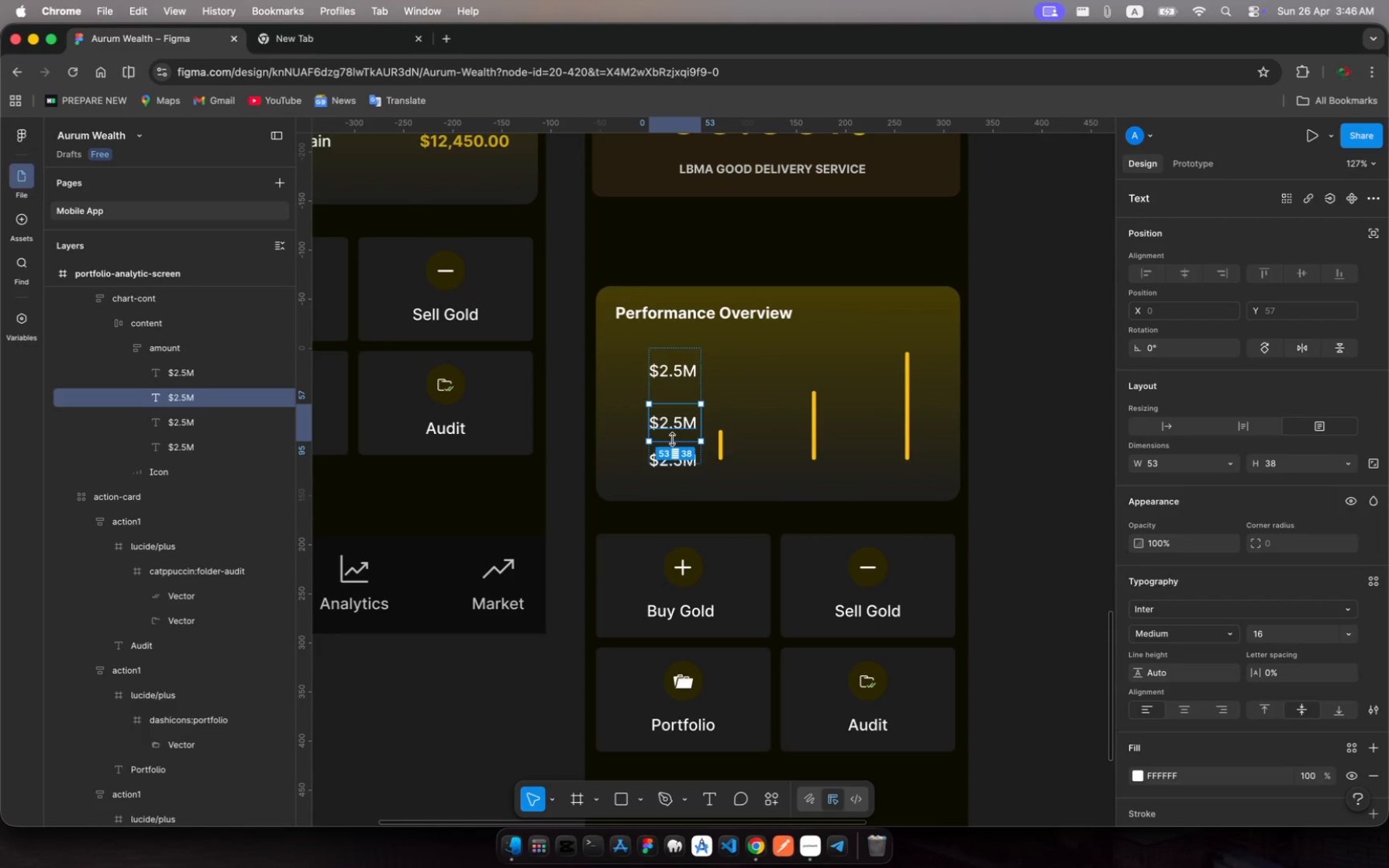 
left_click_drag(start_coordinate=[672, 440], to_coordinate=[676, 422])
 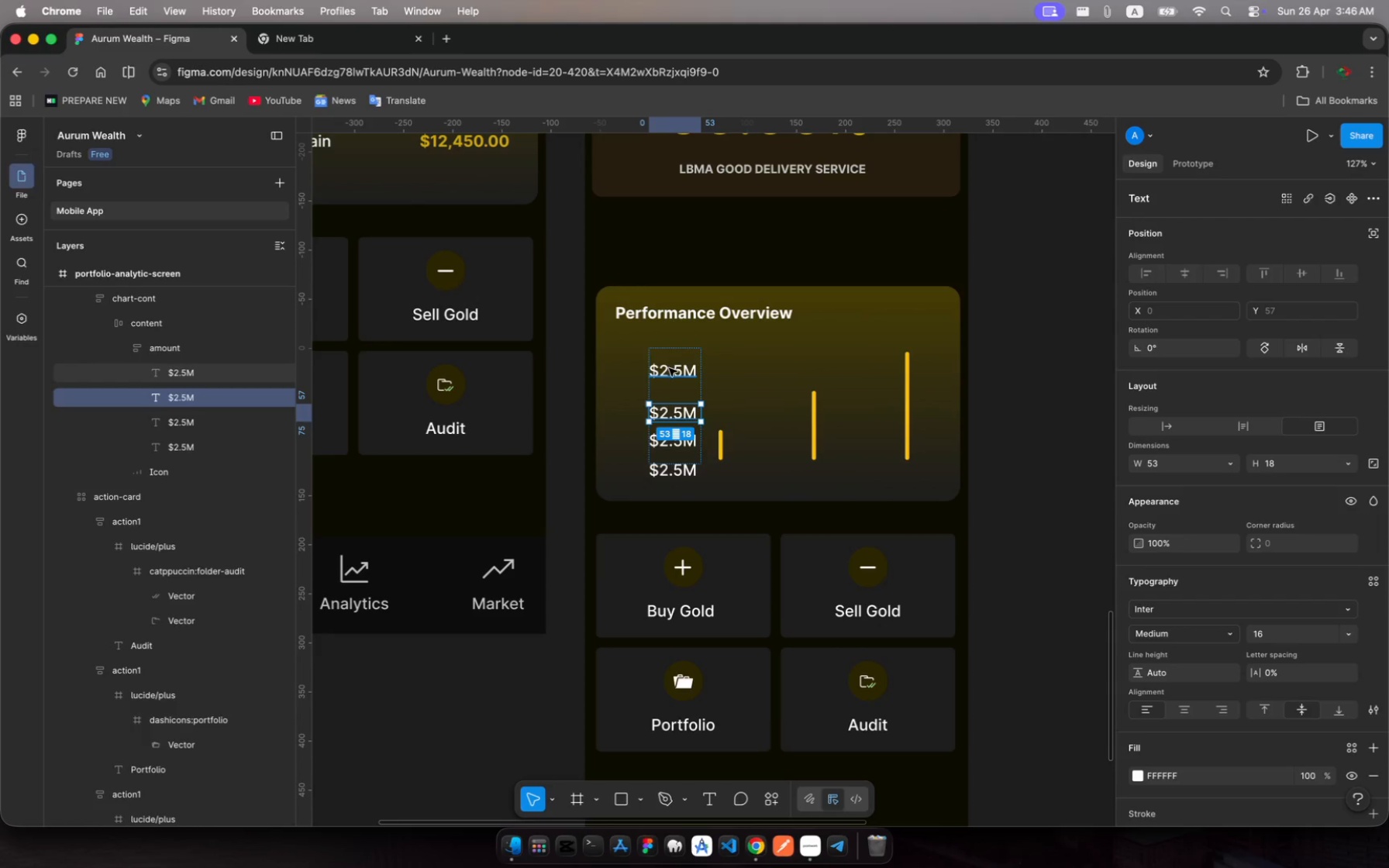 
left_click([669, 369])
 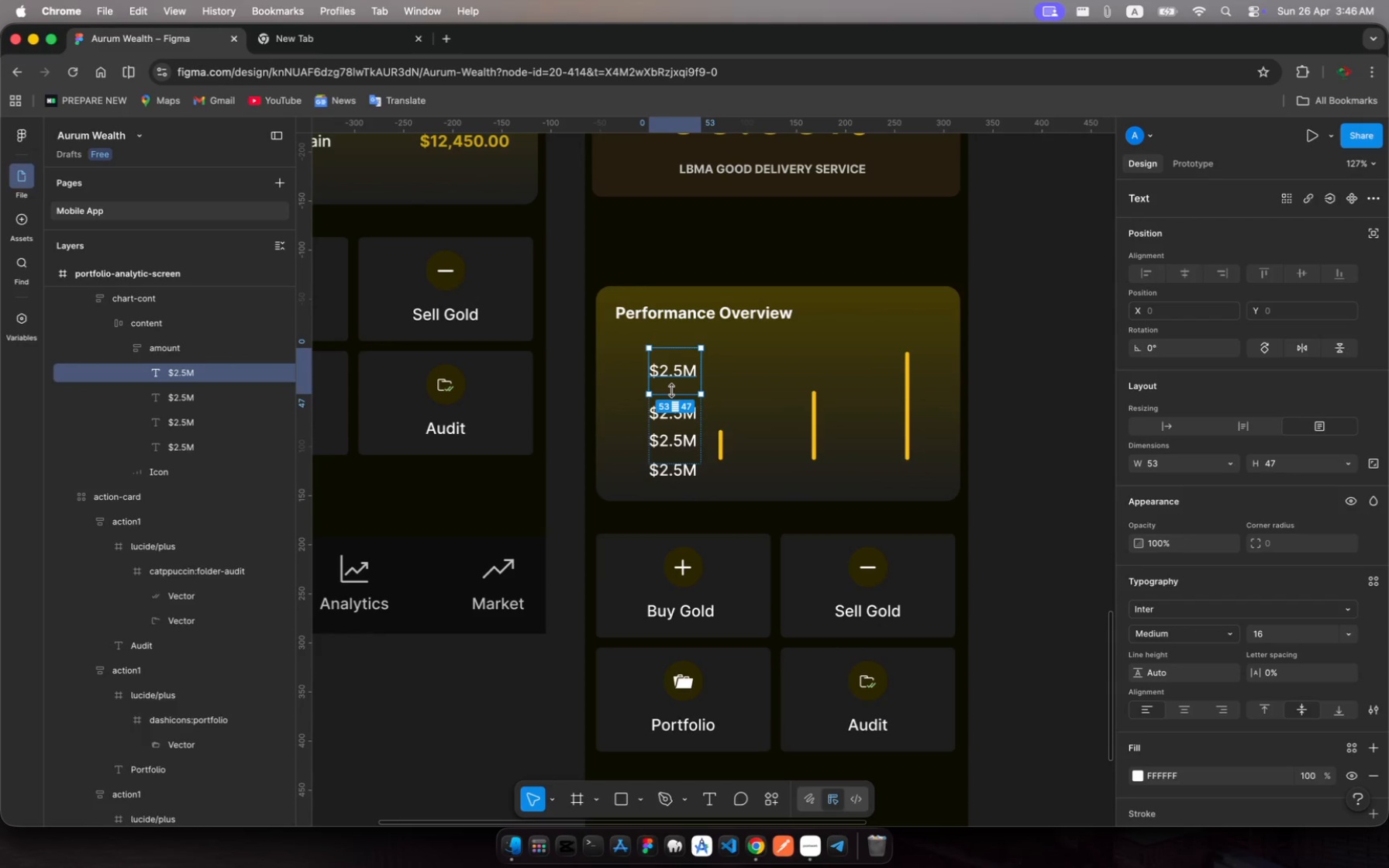 
left_click_drag(start_coordinate=[671, 391], to_coordinate=[677, 368])
 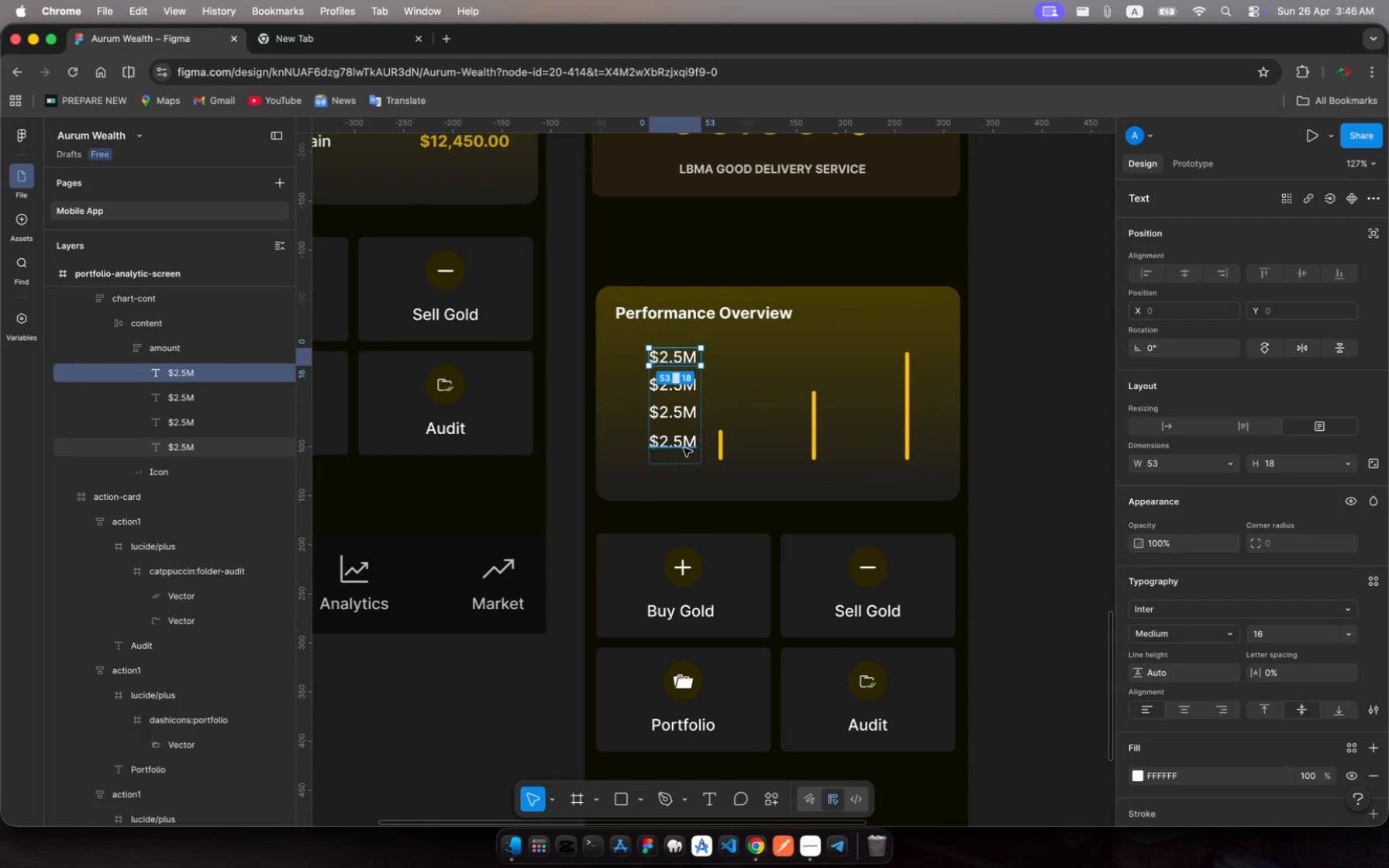 
left_click([684, 456])
 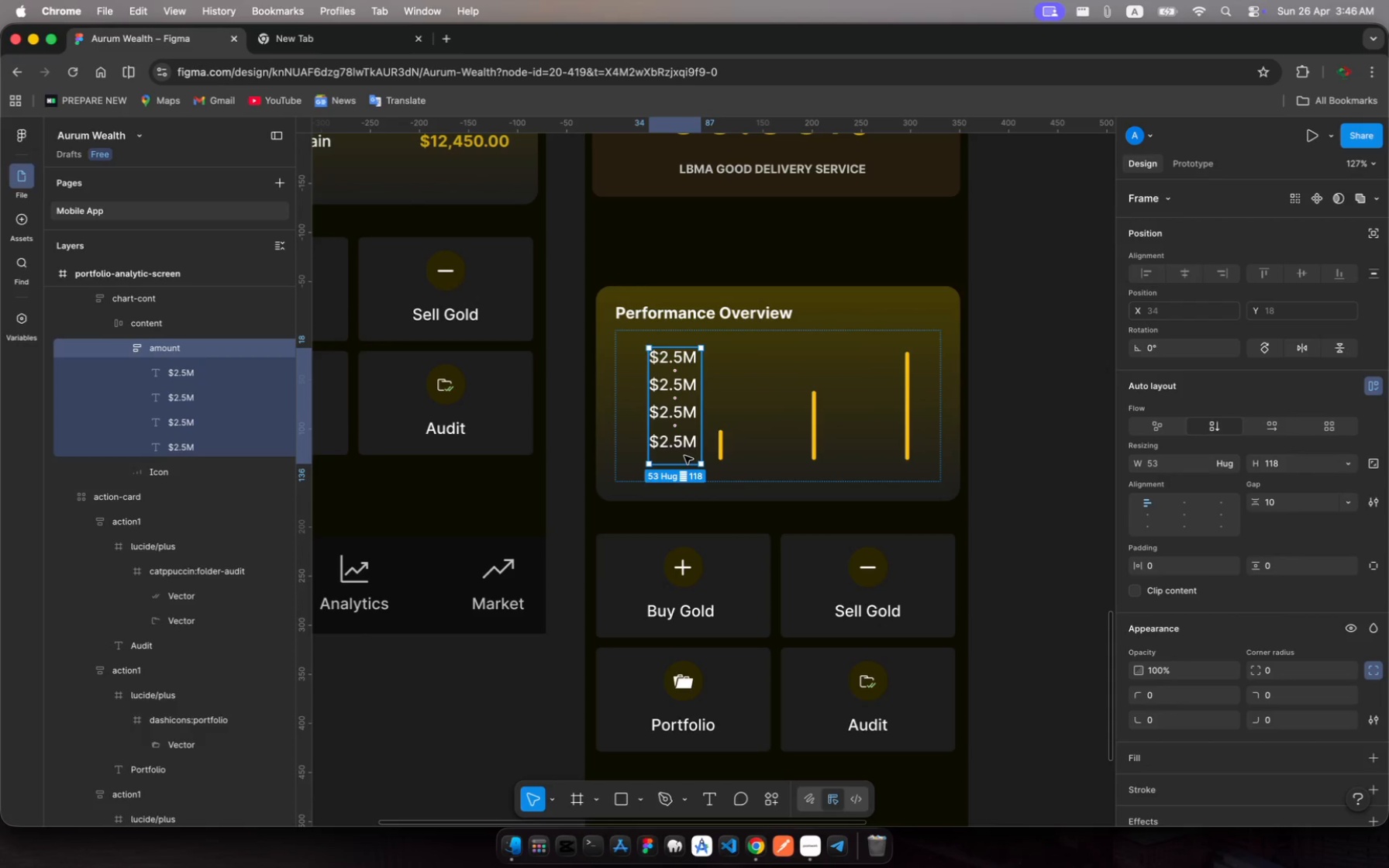 
wait(5.43)
 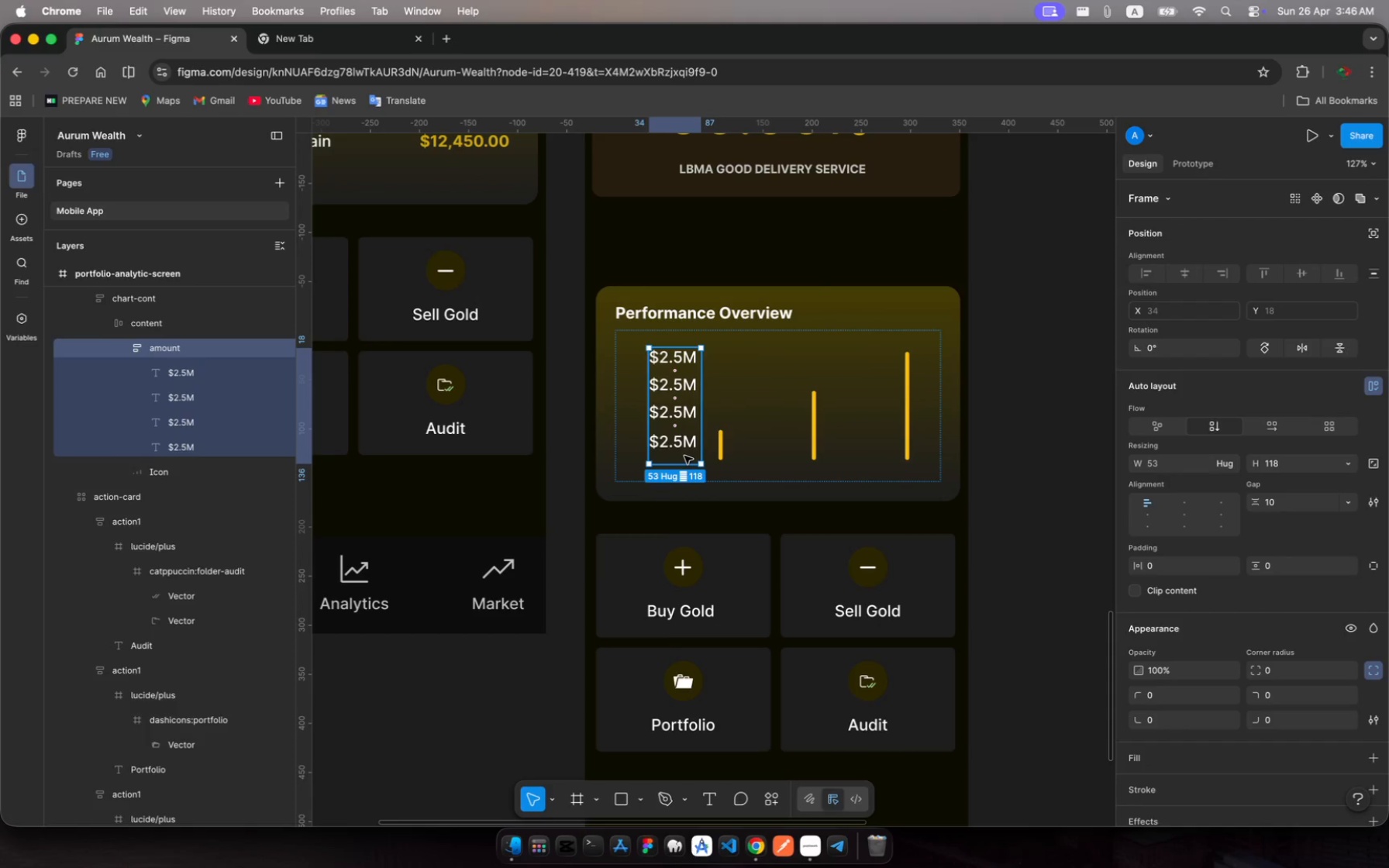 
left_click_drag(start_coordinate=[667, 371], to_coordinate=[663, 361])
 